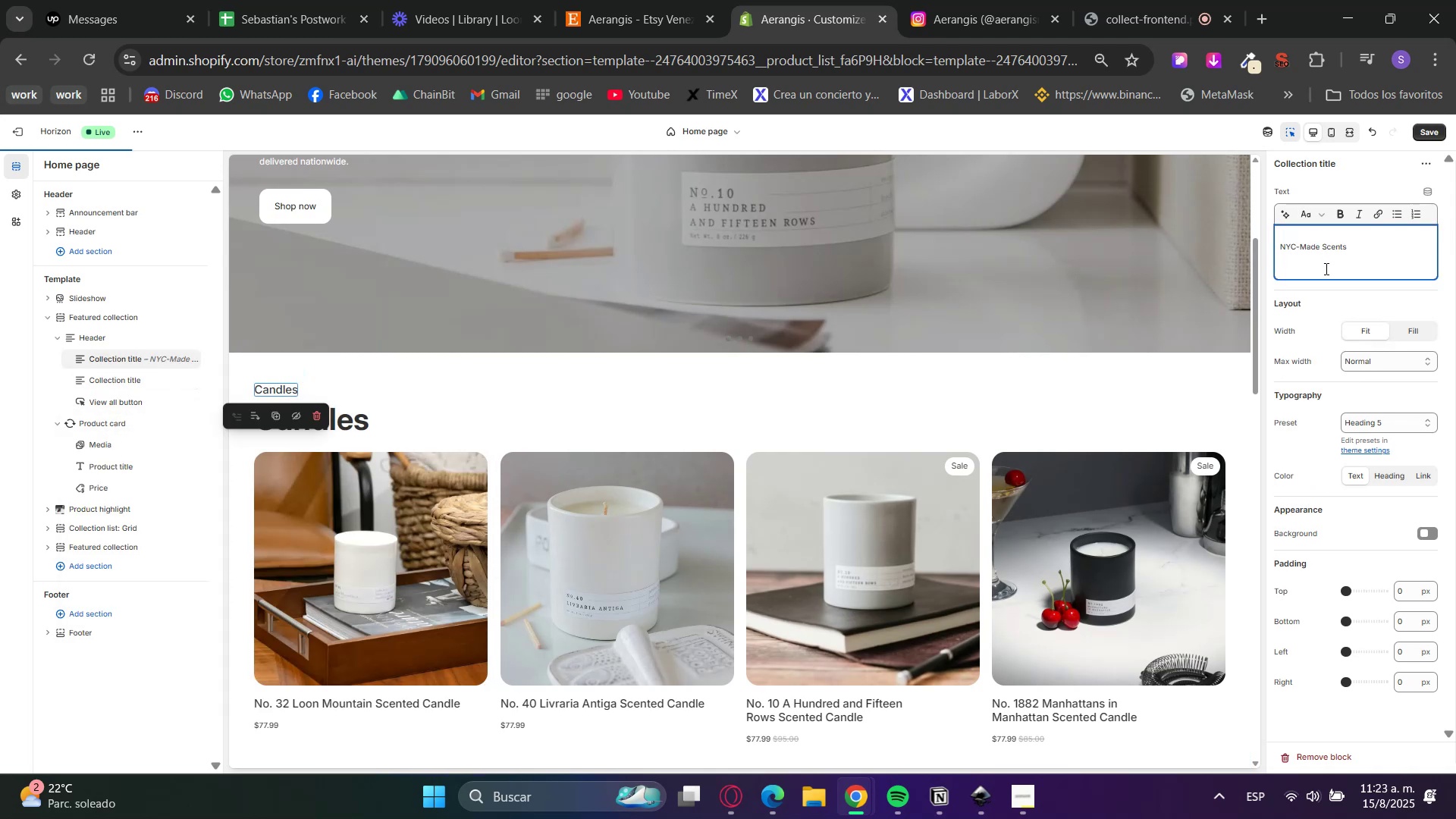 
key(Backspace)
 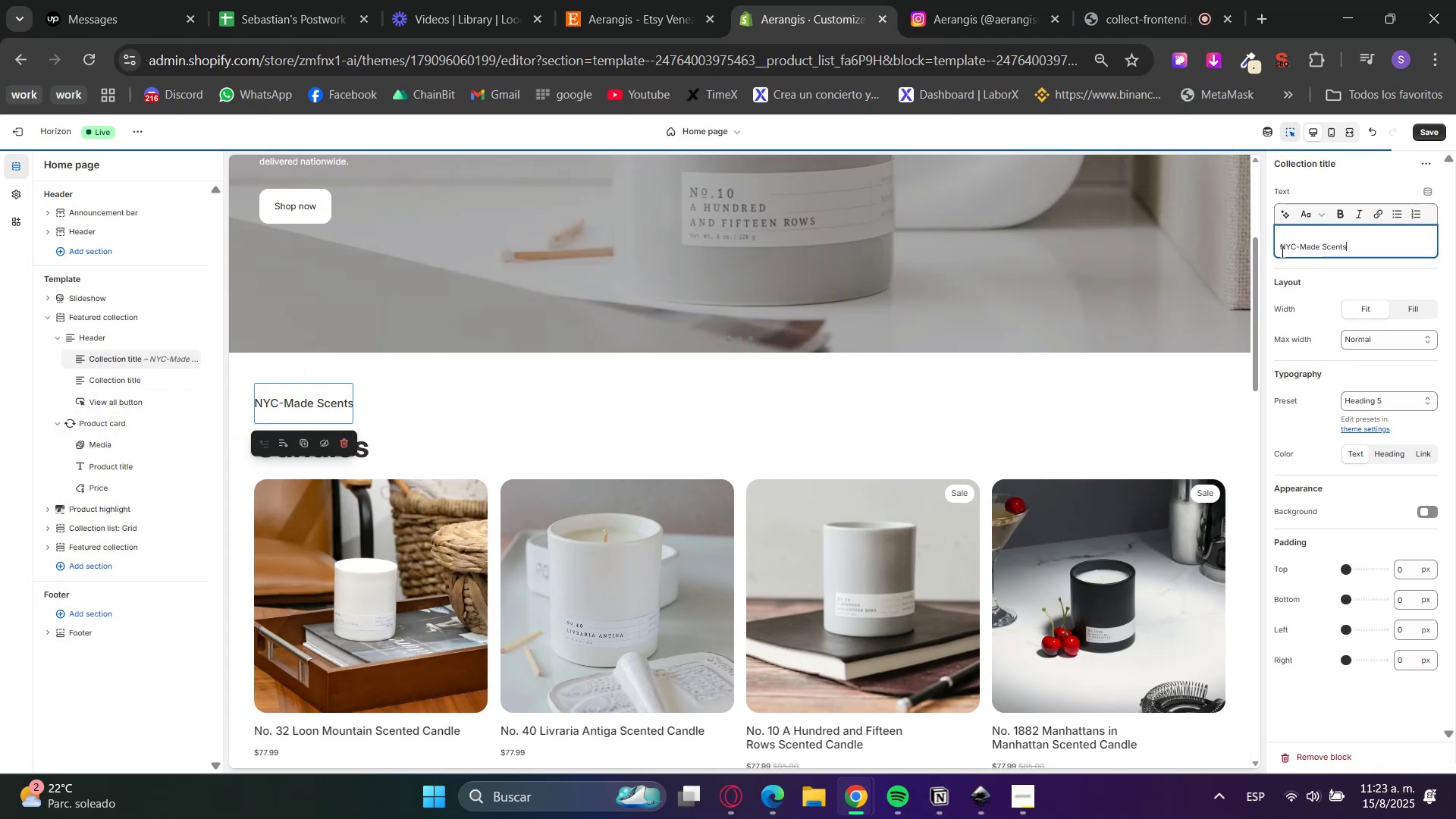 
double_click([1280, 250])
 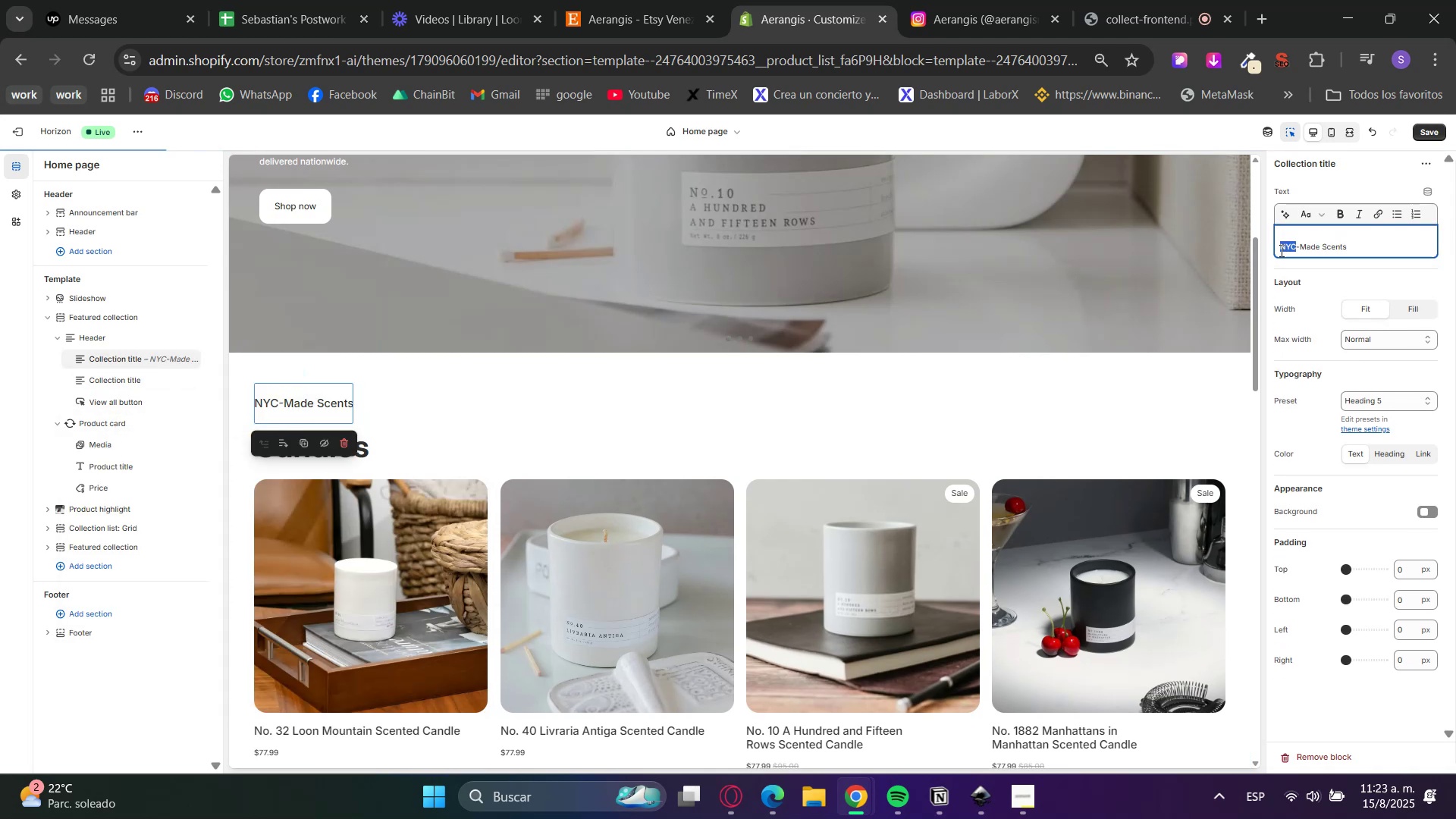 
left_click([1280, 250])
 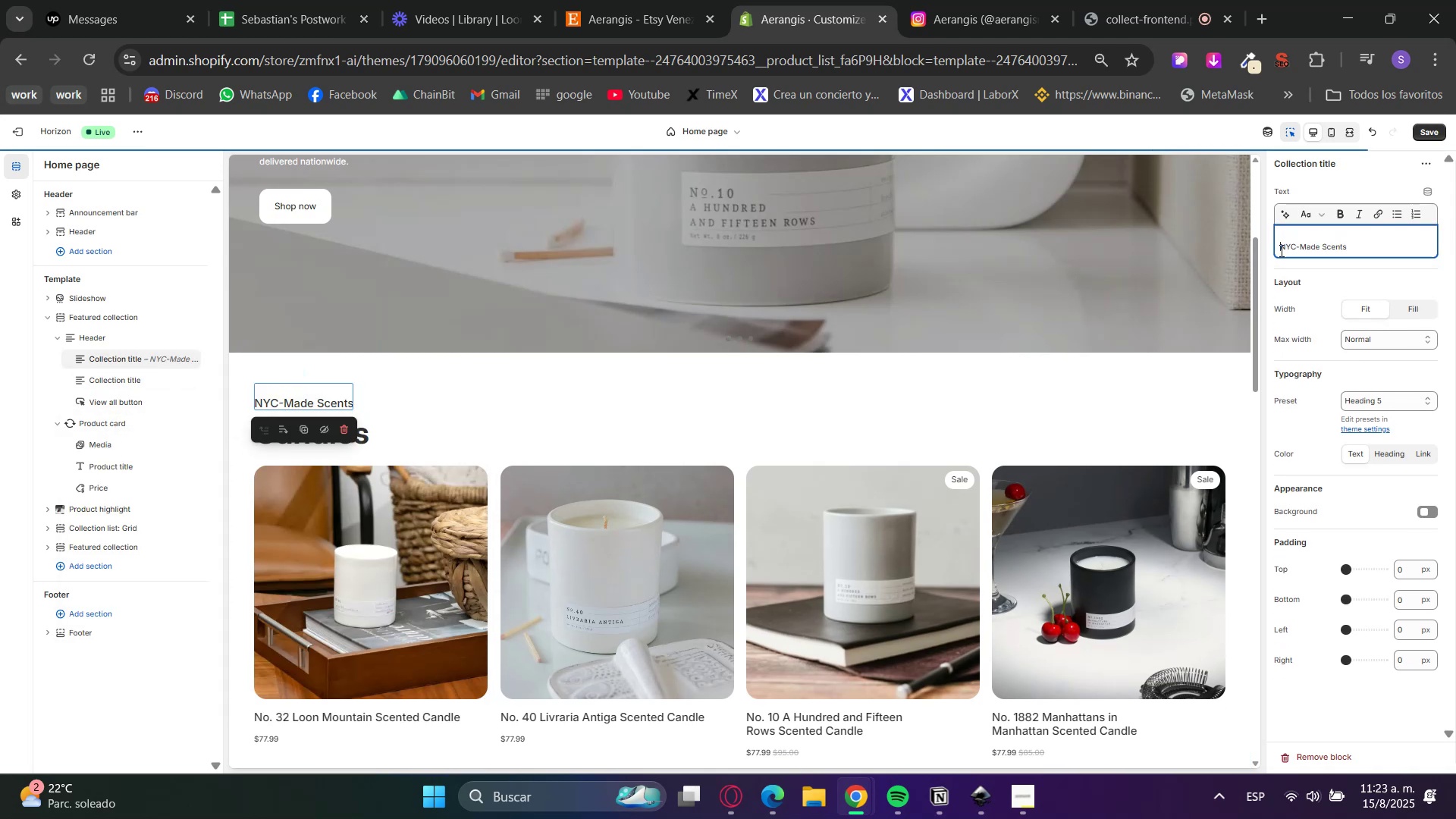 
key(Backspace)
 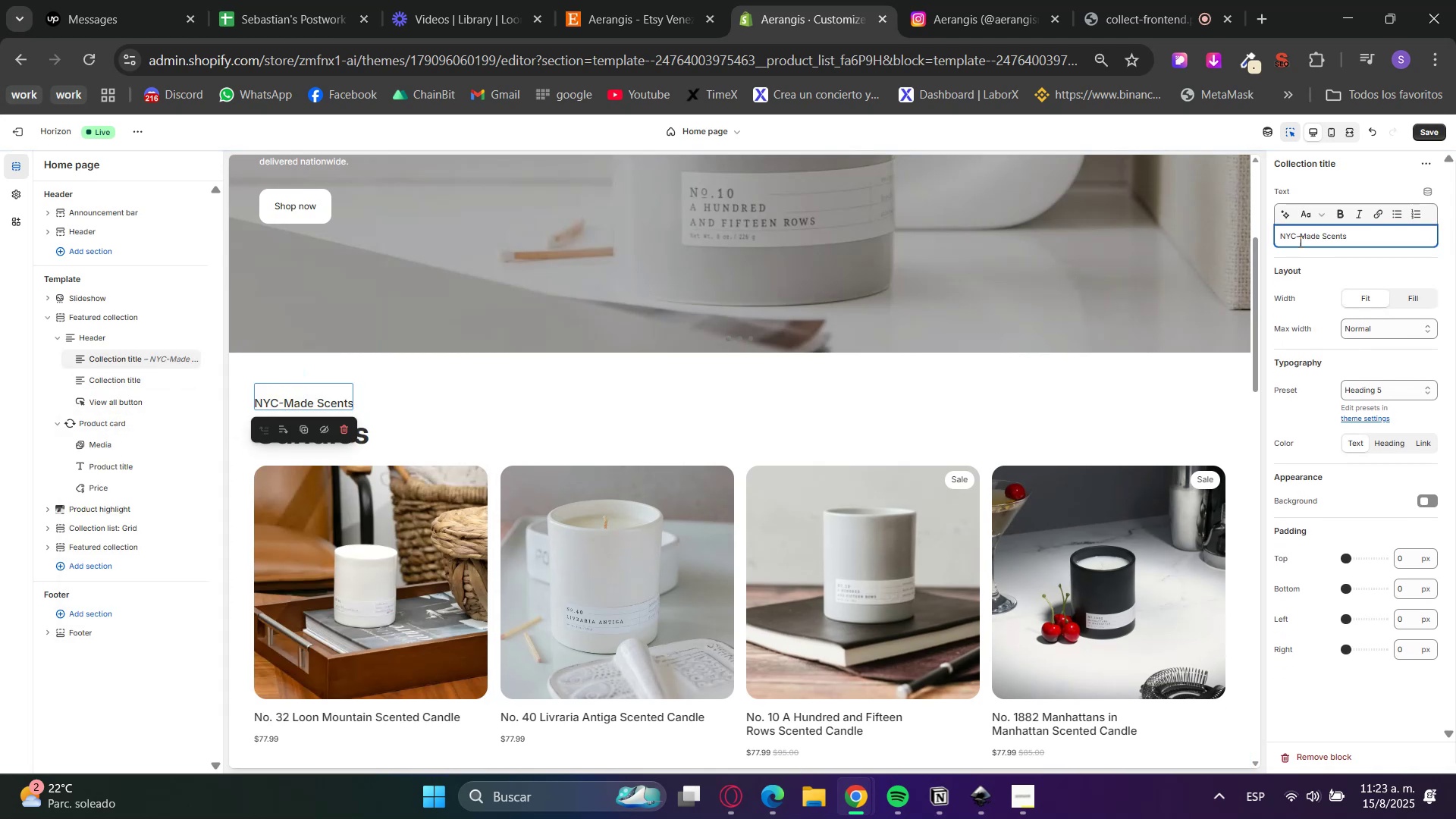 
double_click([1299, 241])
 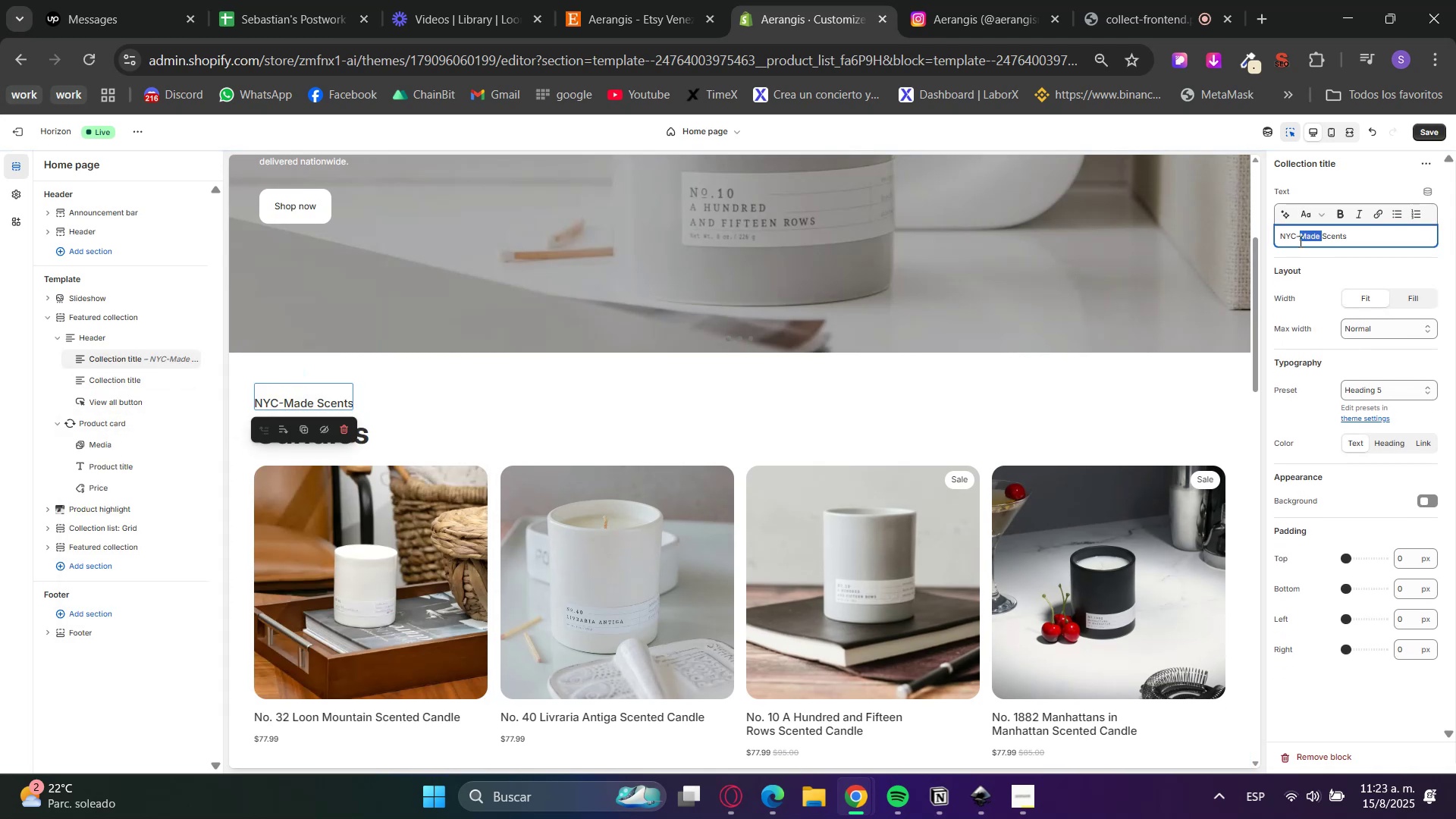 
triple_click([1299, 241])
 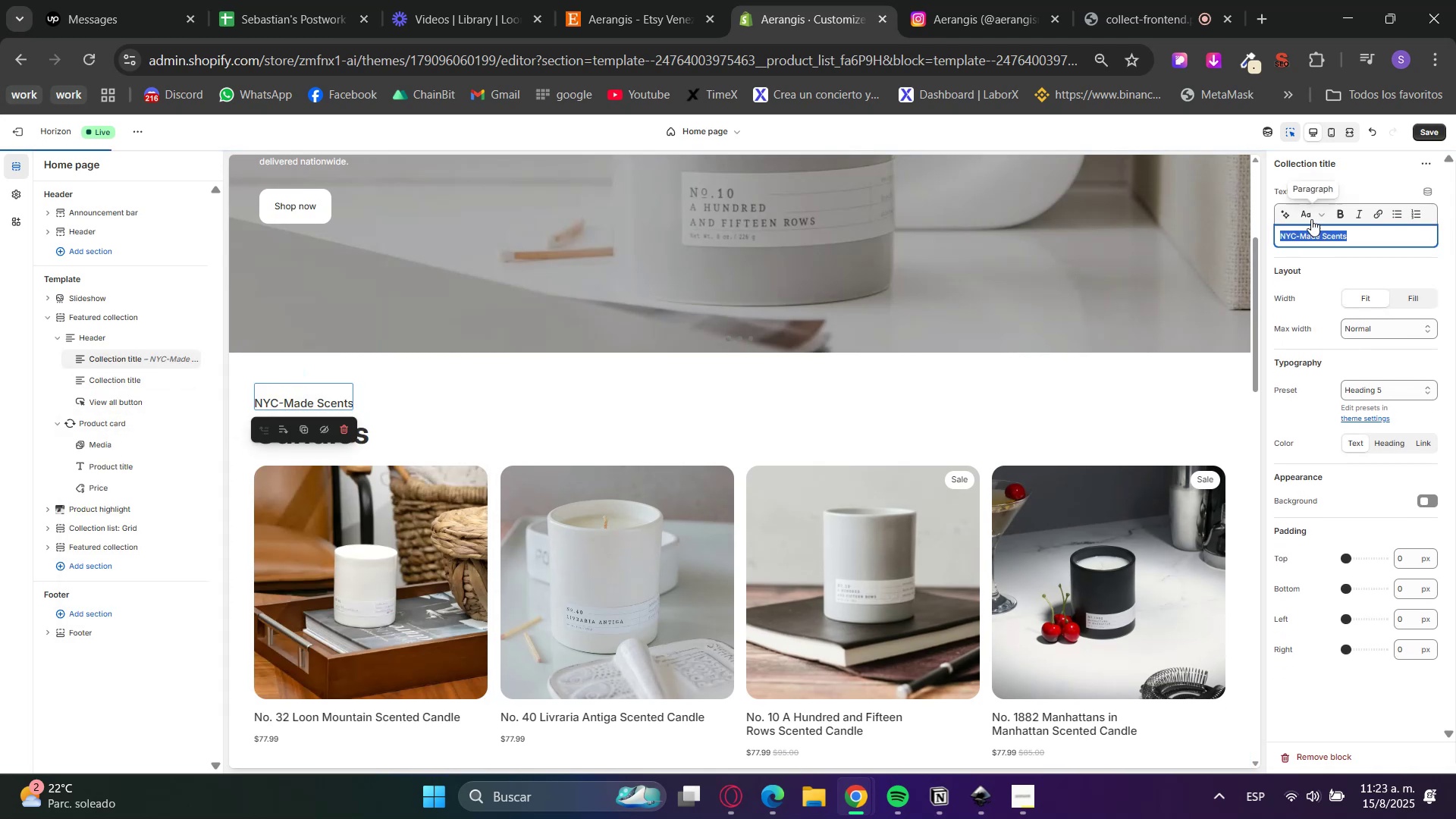 
triple_click([1312, 217])
 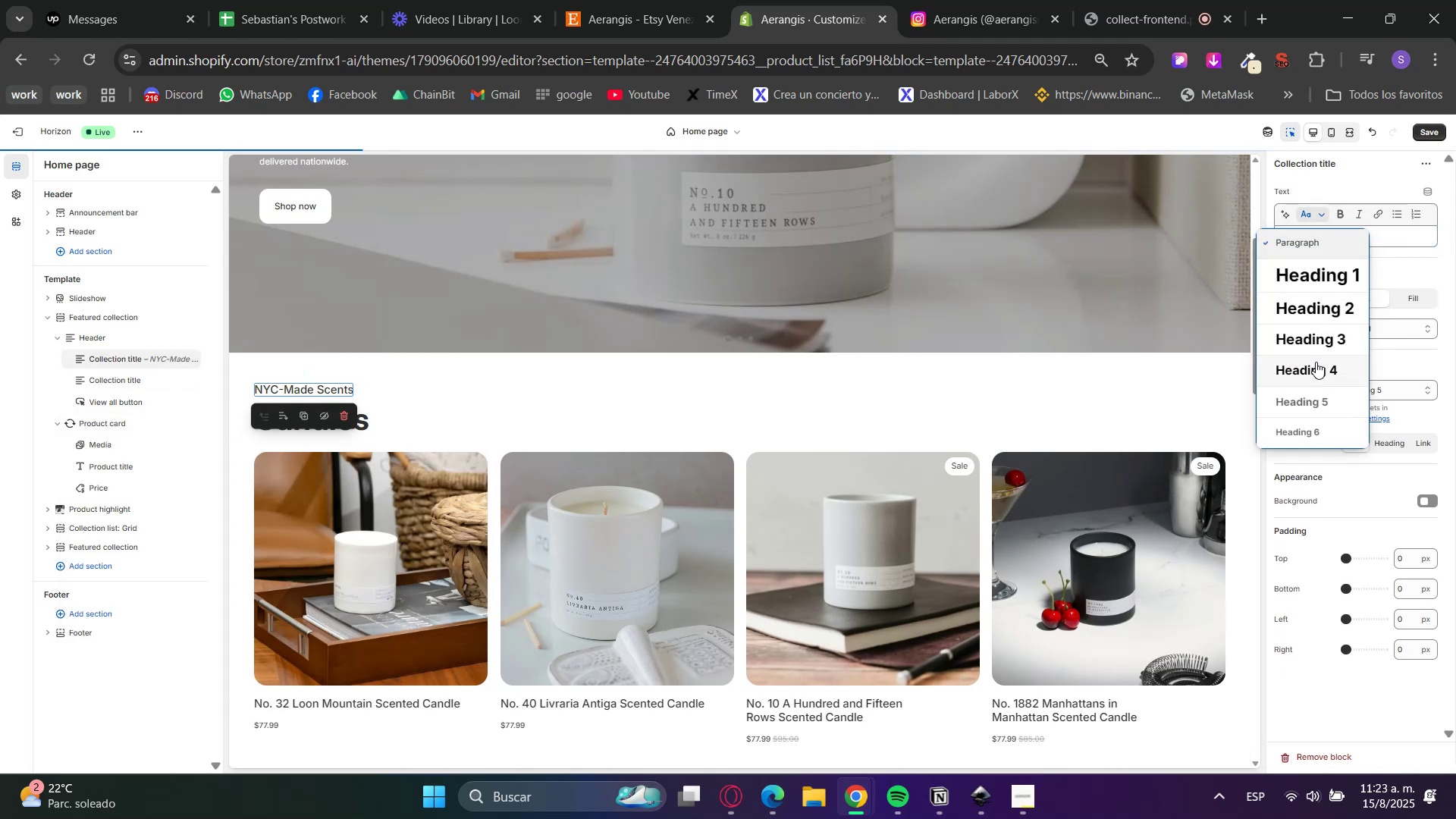 
left_click([1316, 397])
 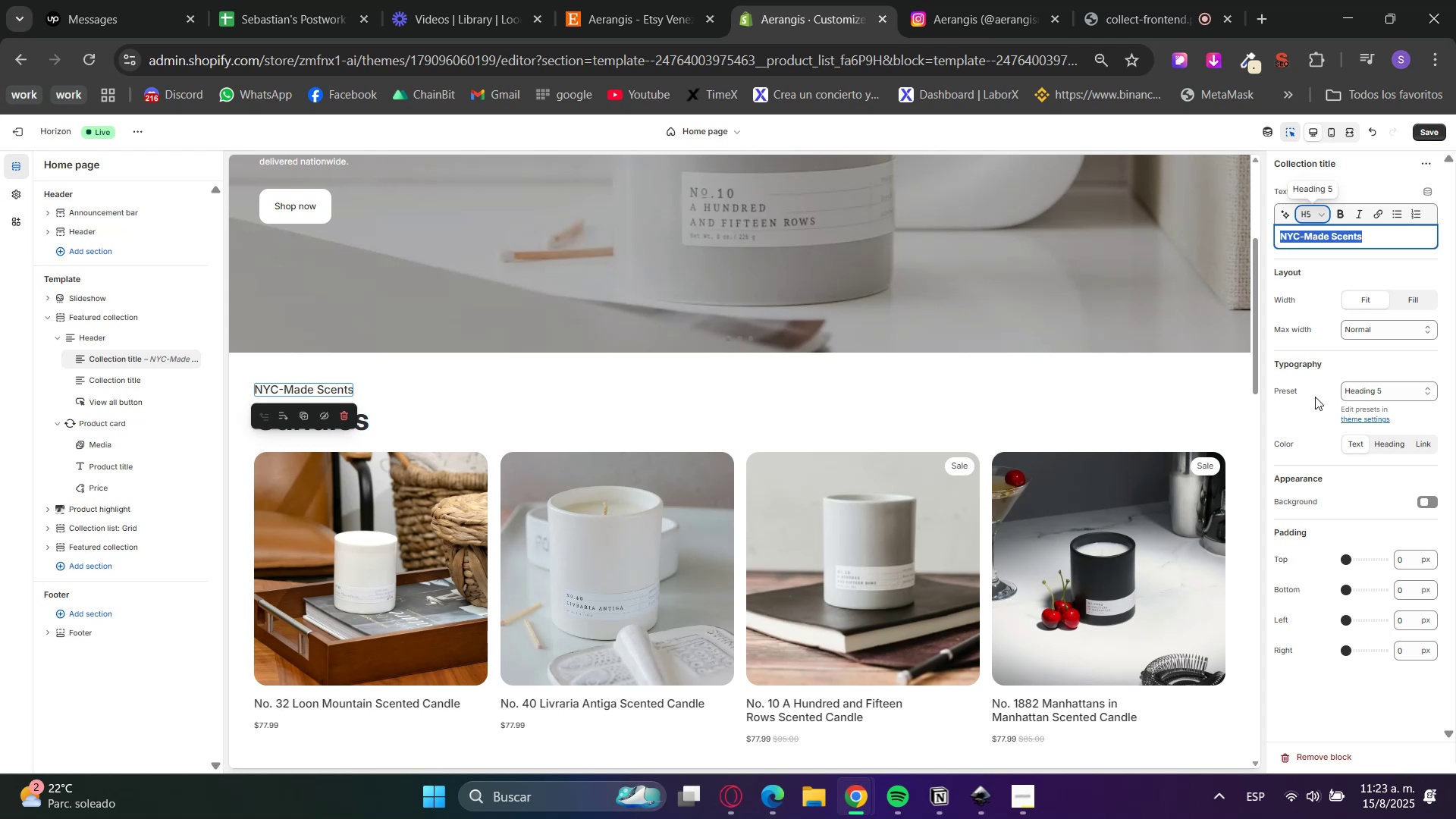 
wait(30.43)
 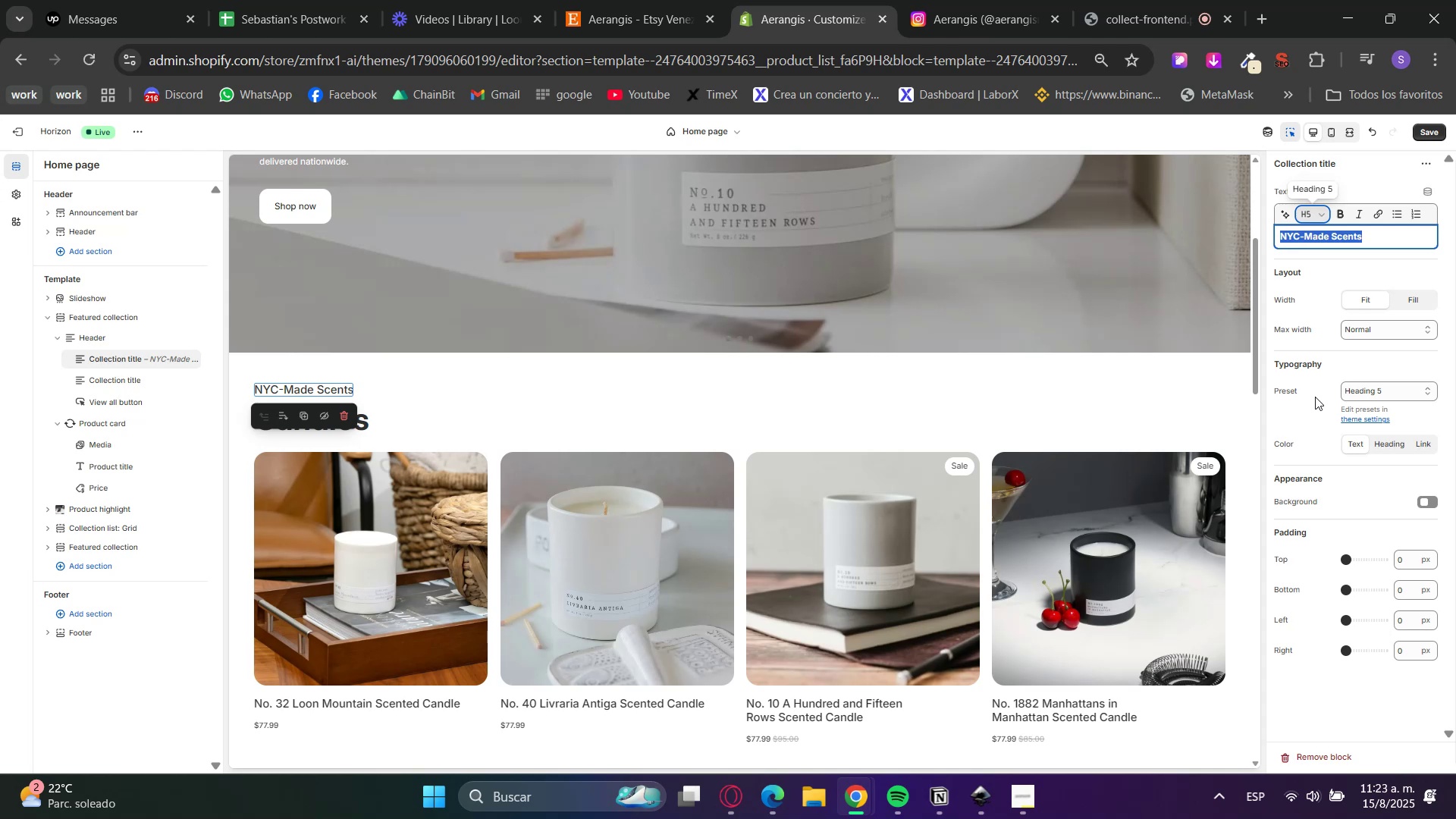 
left_click([717, 804])
 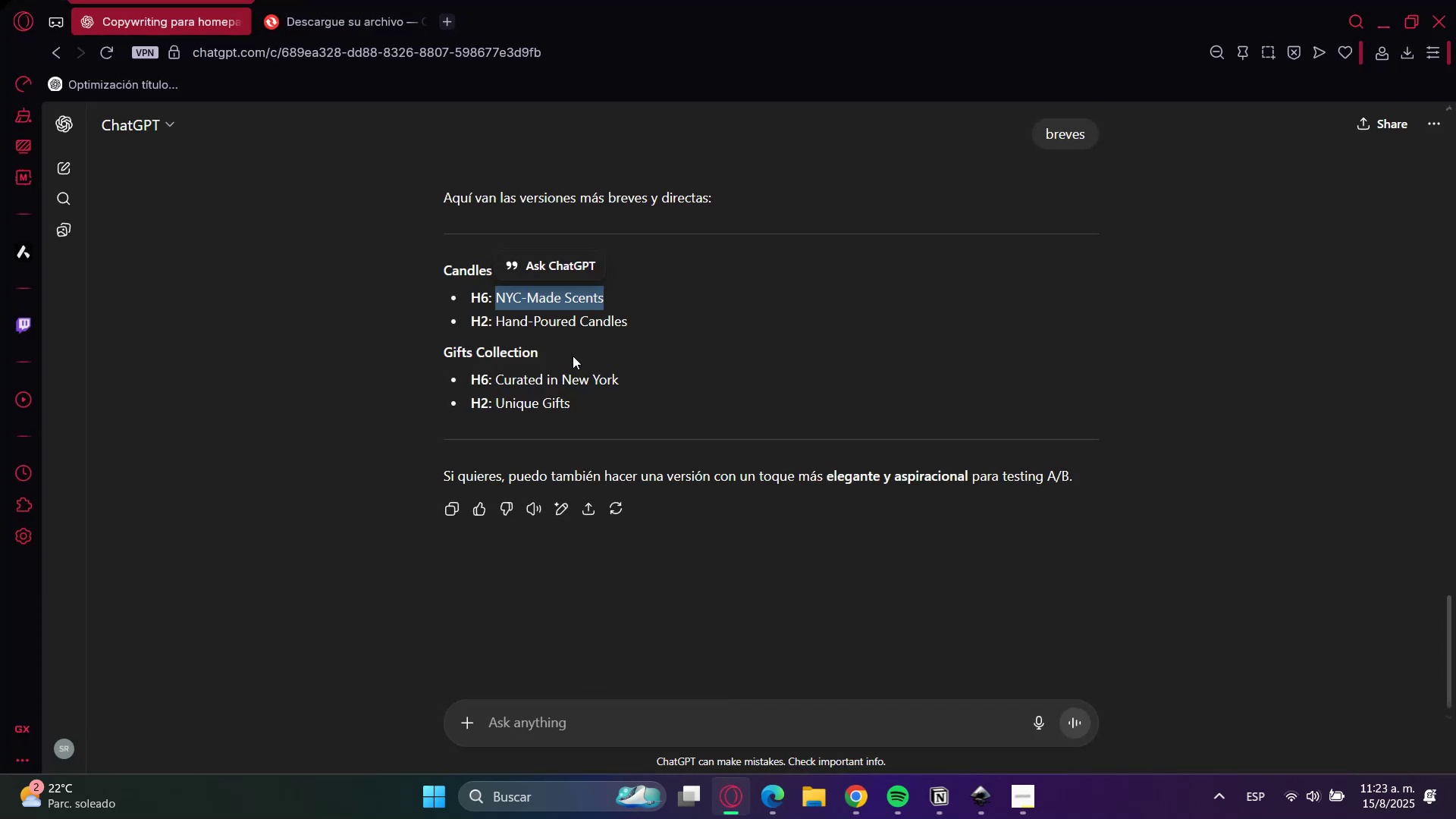 
left_click([515, 319])
 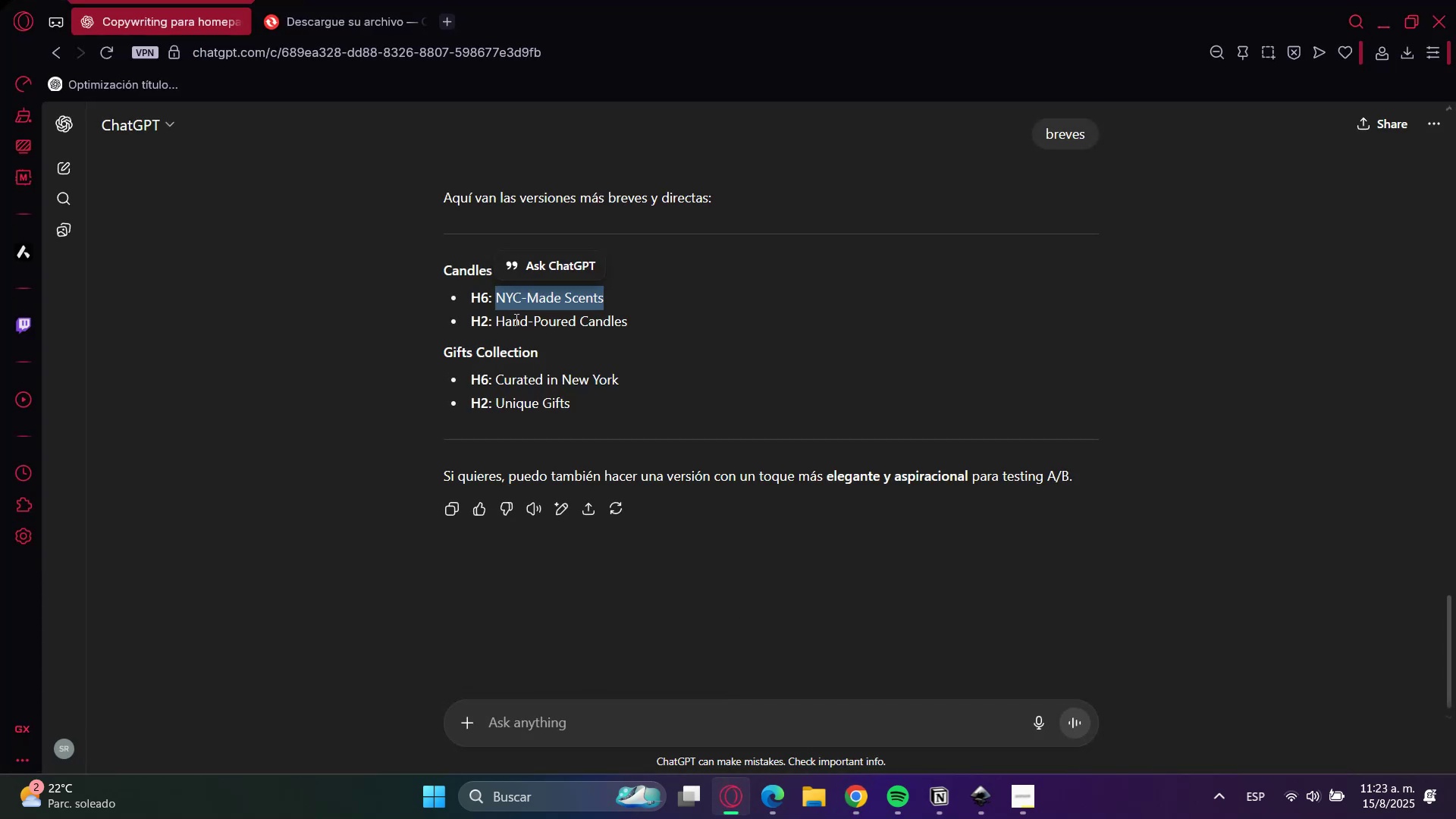 
left_click_drag(start_coordinate=[515, 320], to_coordinate=[588, 328])
 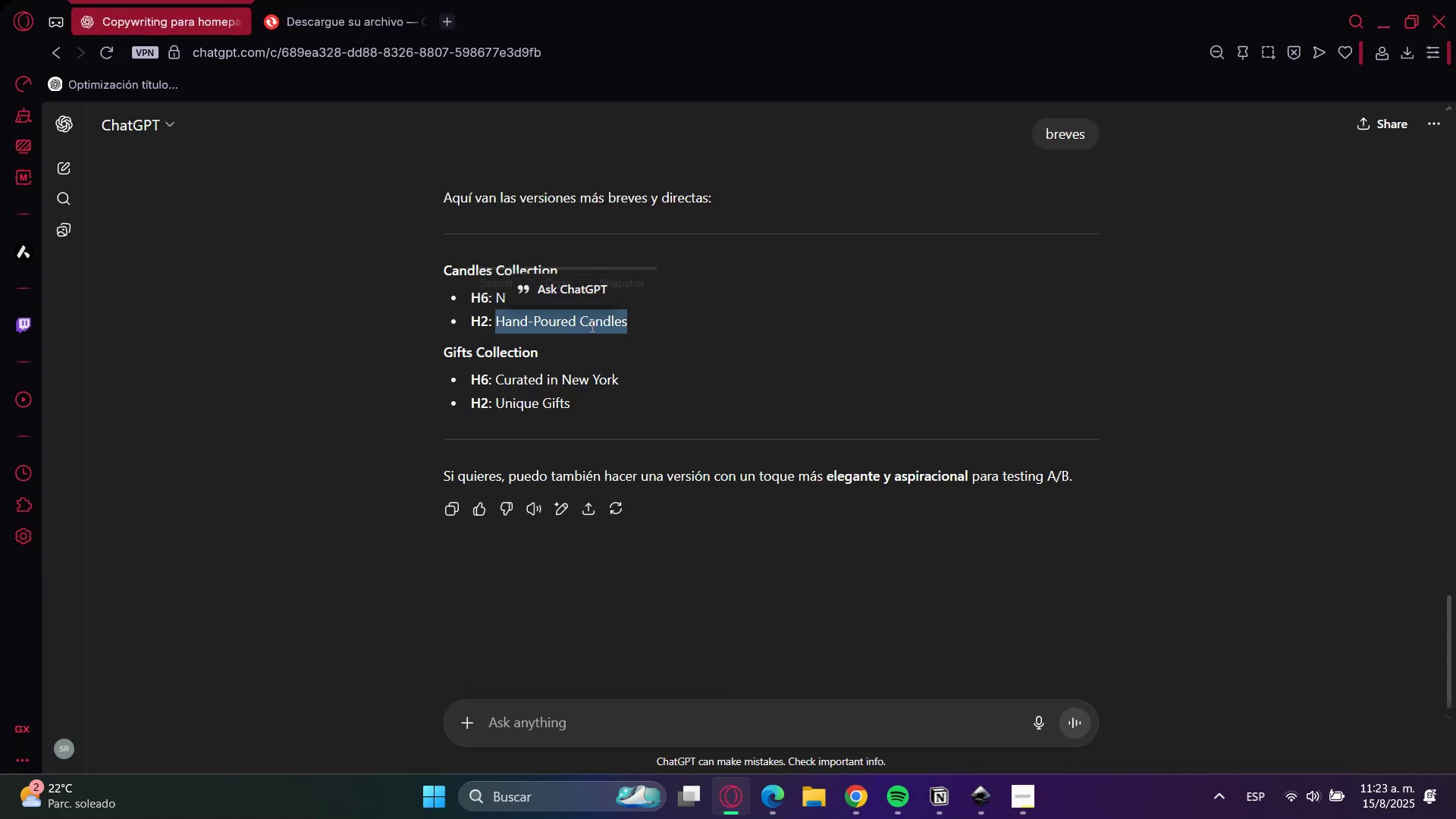 
right_click([592, 325])
 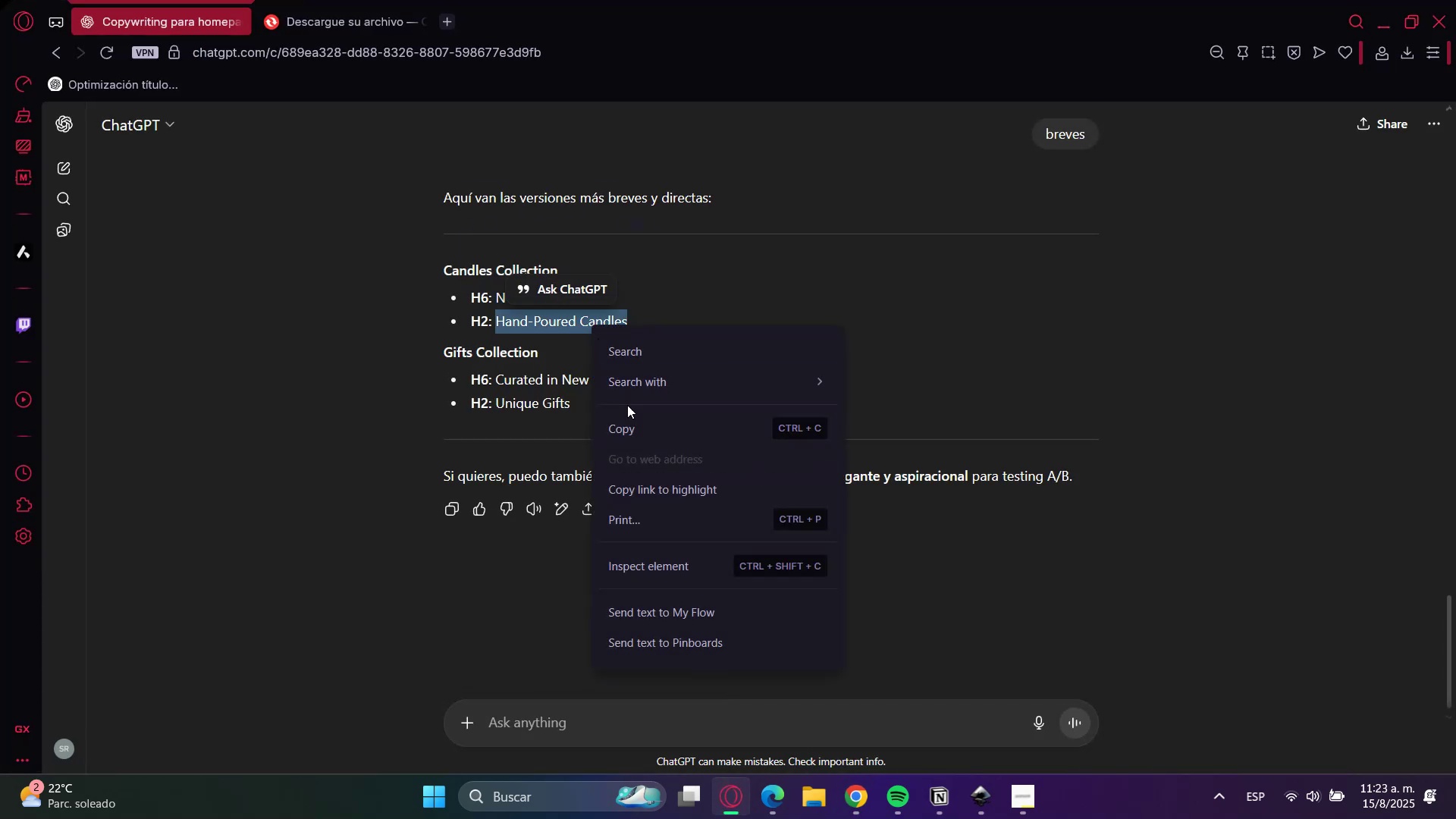 
left_click([637, 419])
 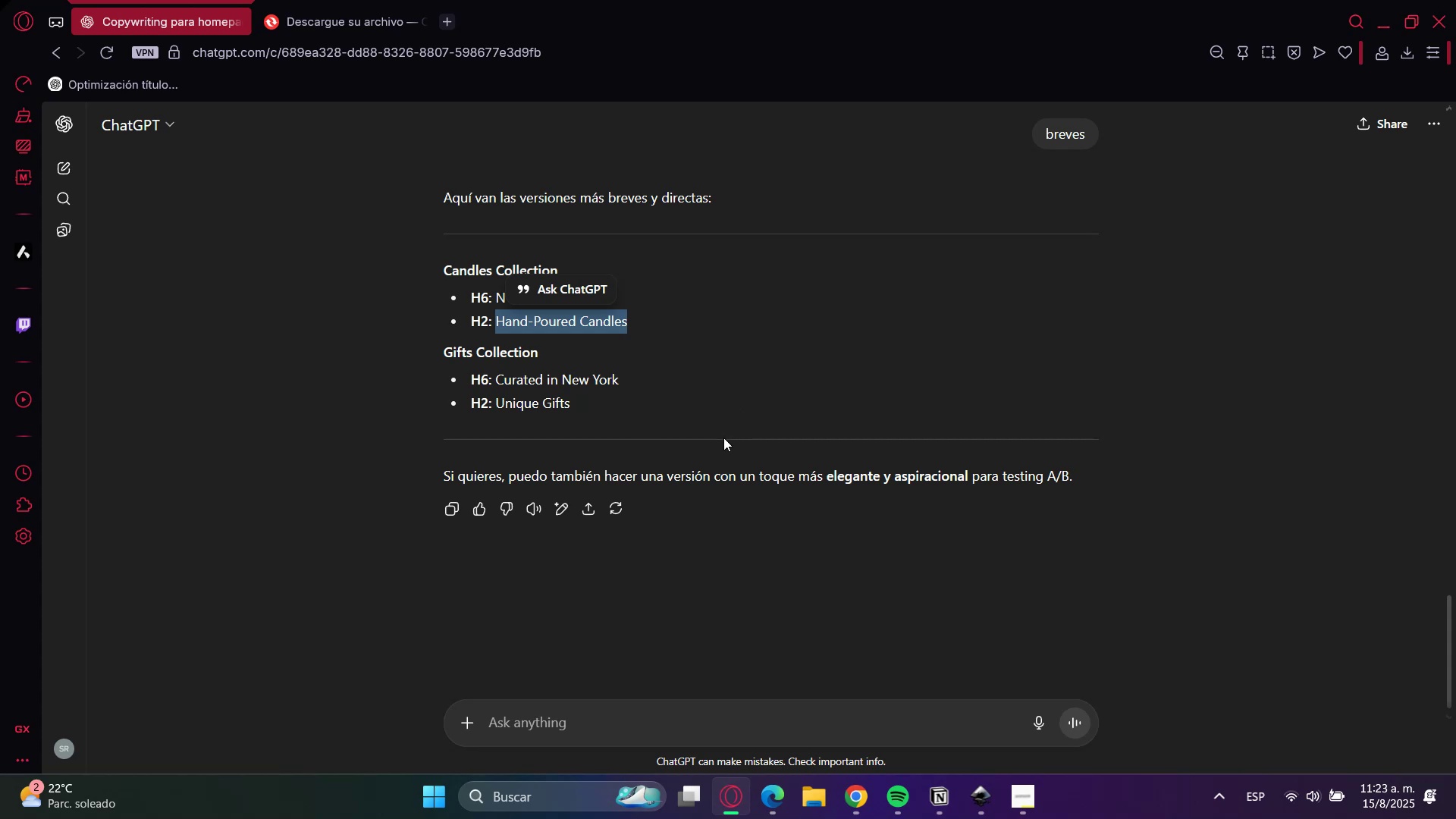 
wait(5.62)
 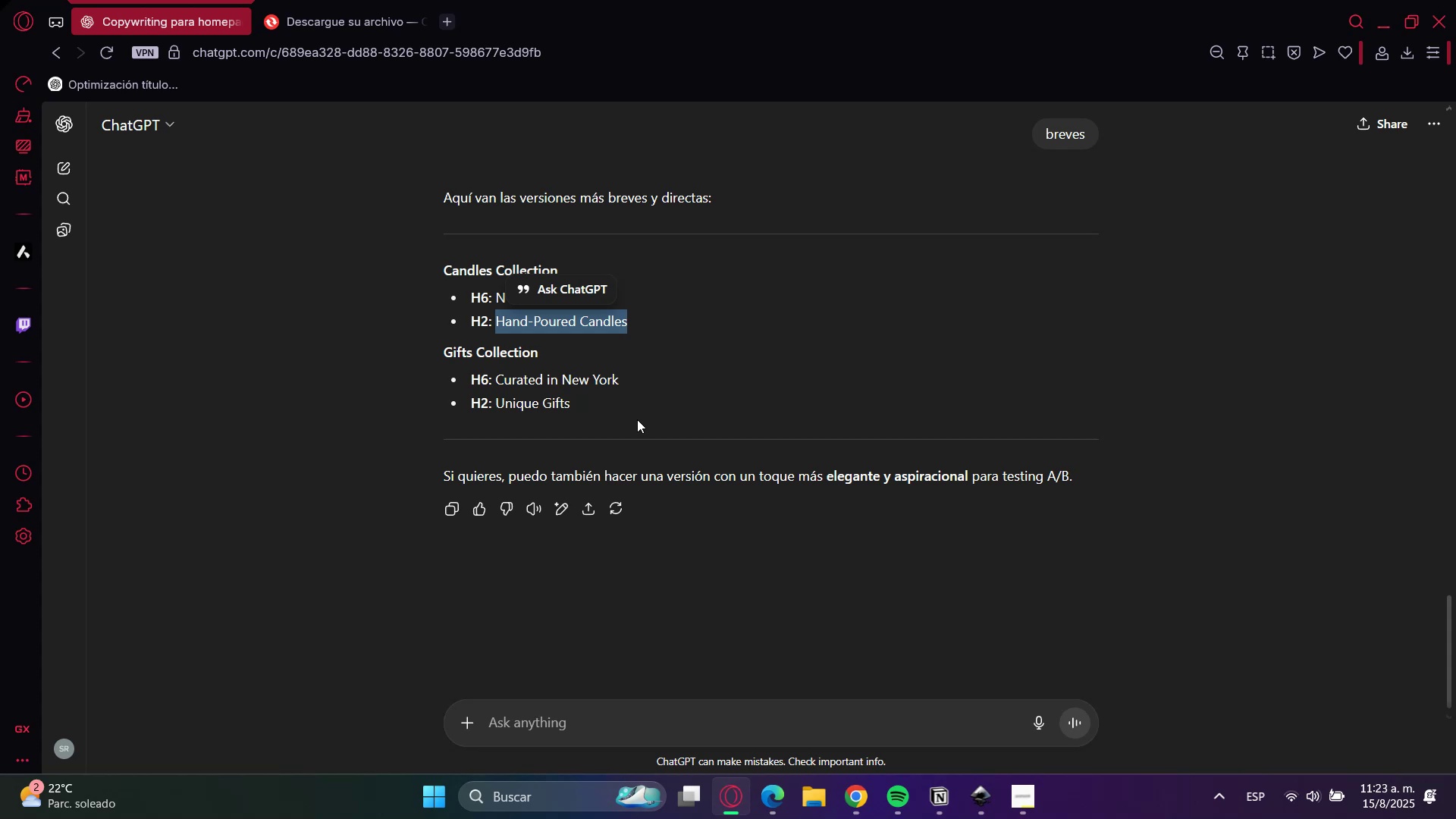 
left_click([1379, 24])
 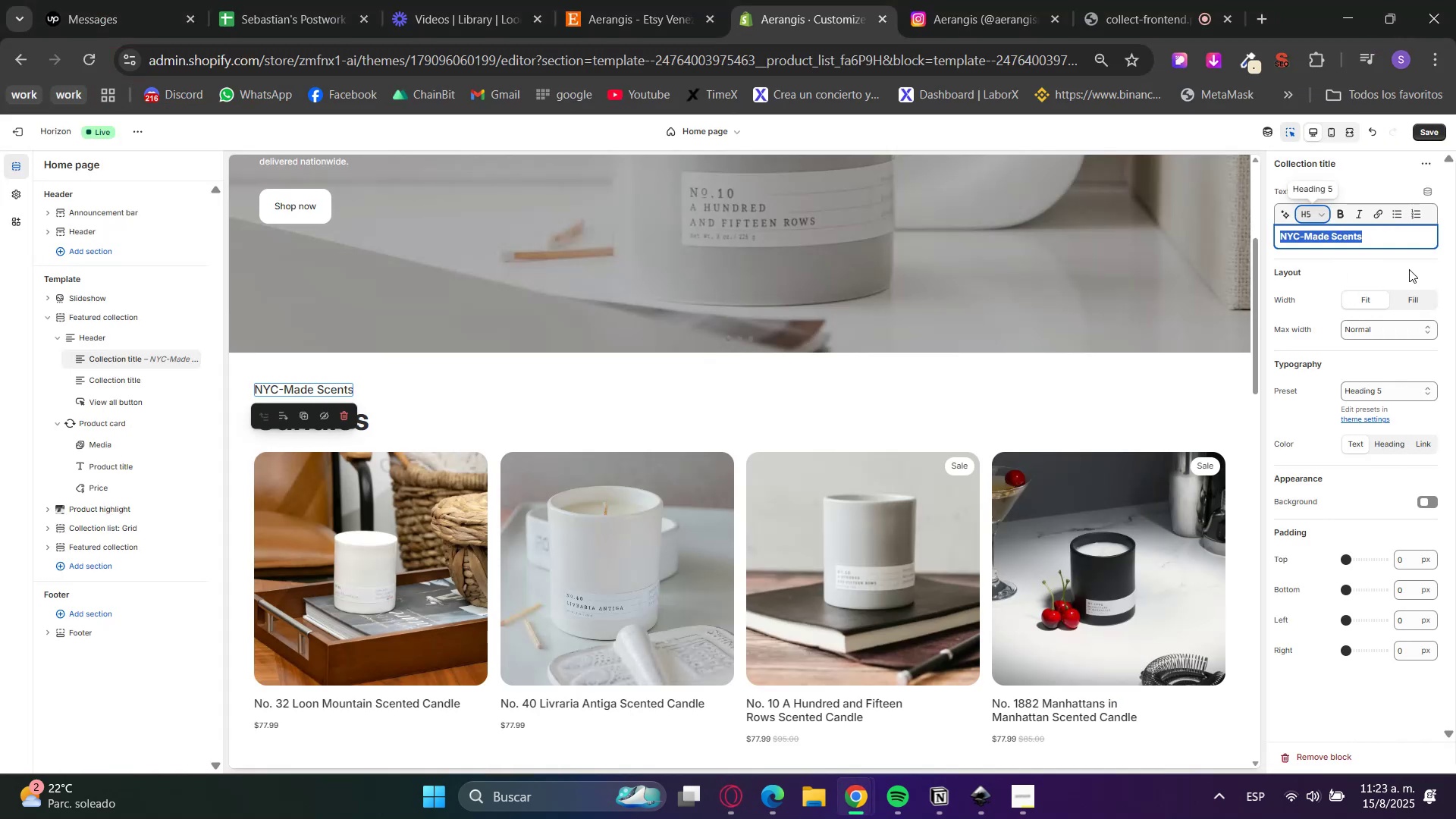 
hold_key(key=ControlLeft, duration=0.32)
 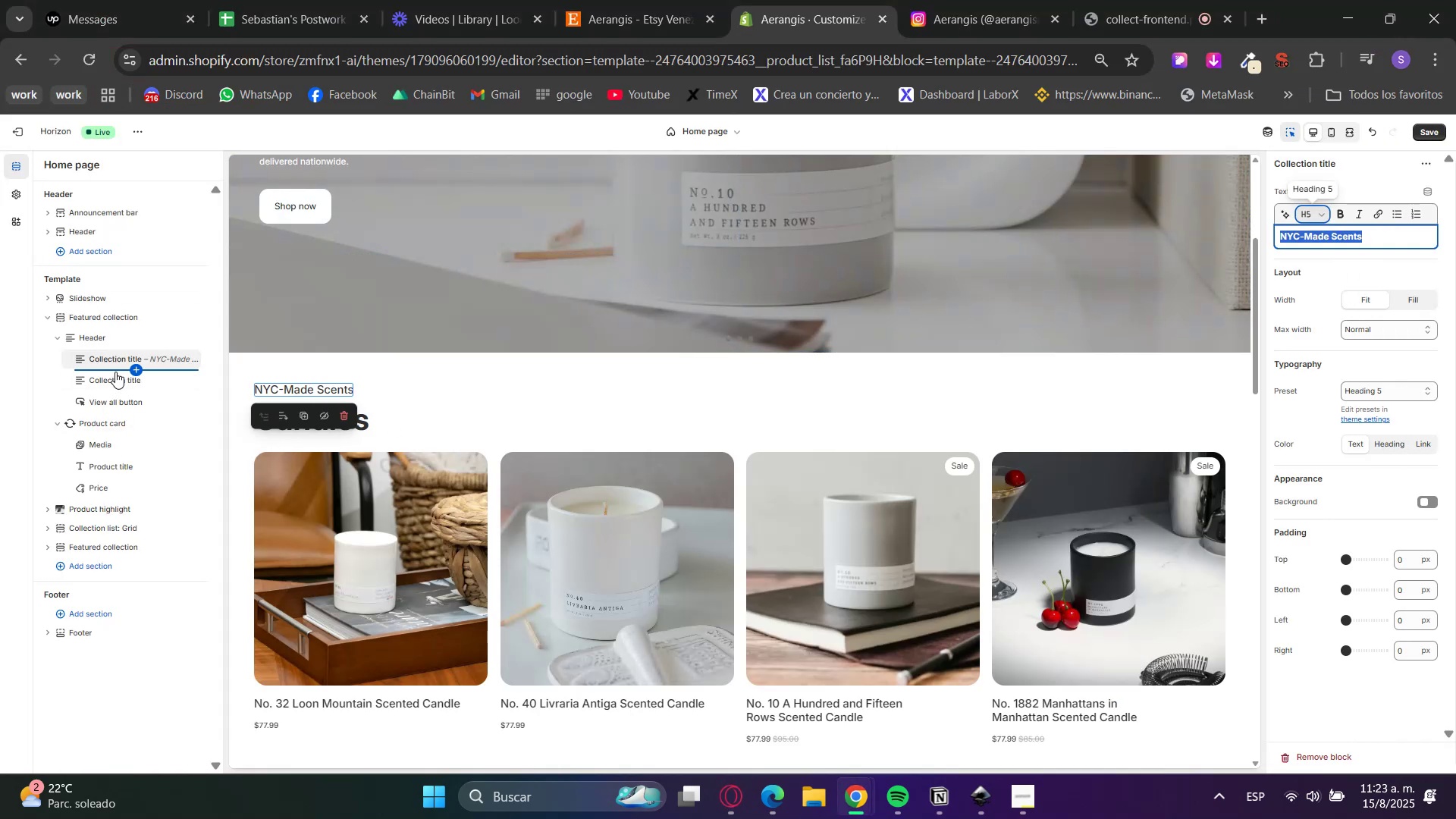 
left_click([105, 384])
 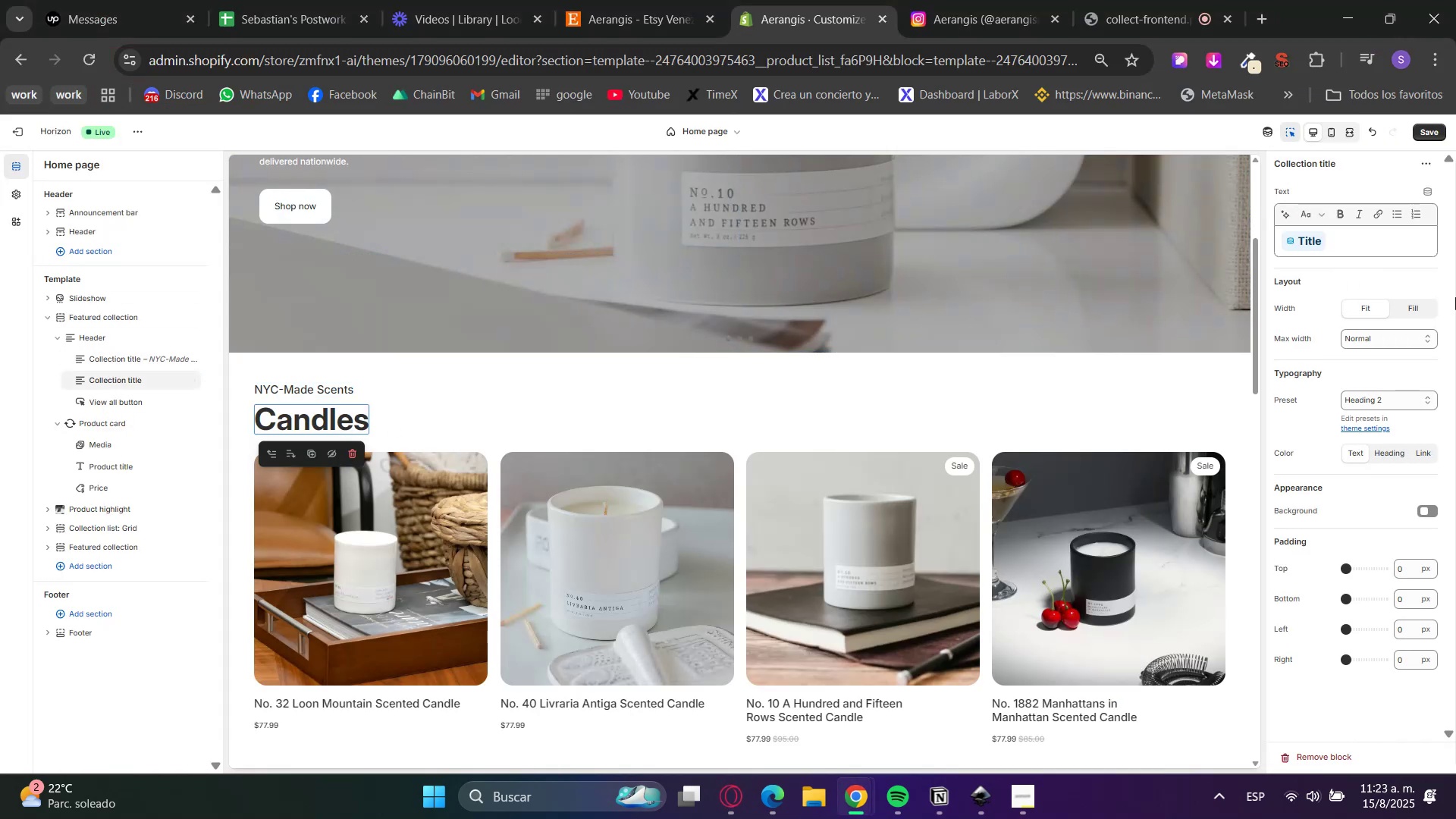 
left_click_drag(start_coordinate=[1367, 236], to_coordinate=[977, 271])
 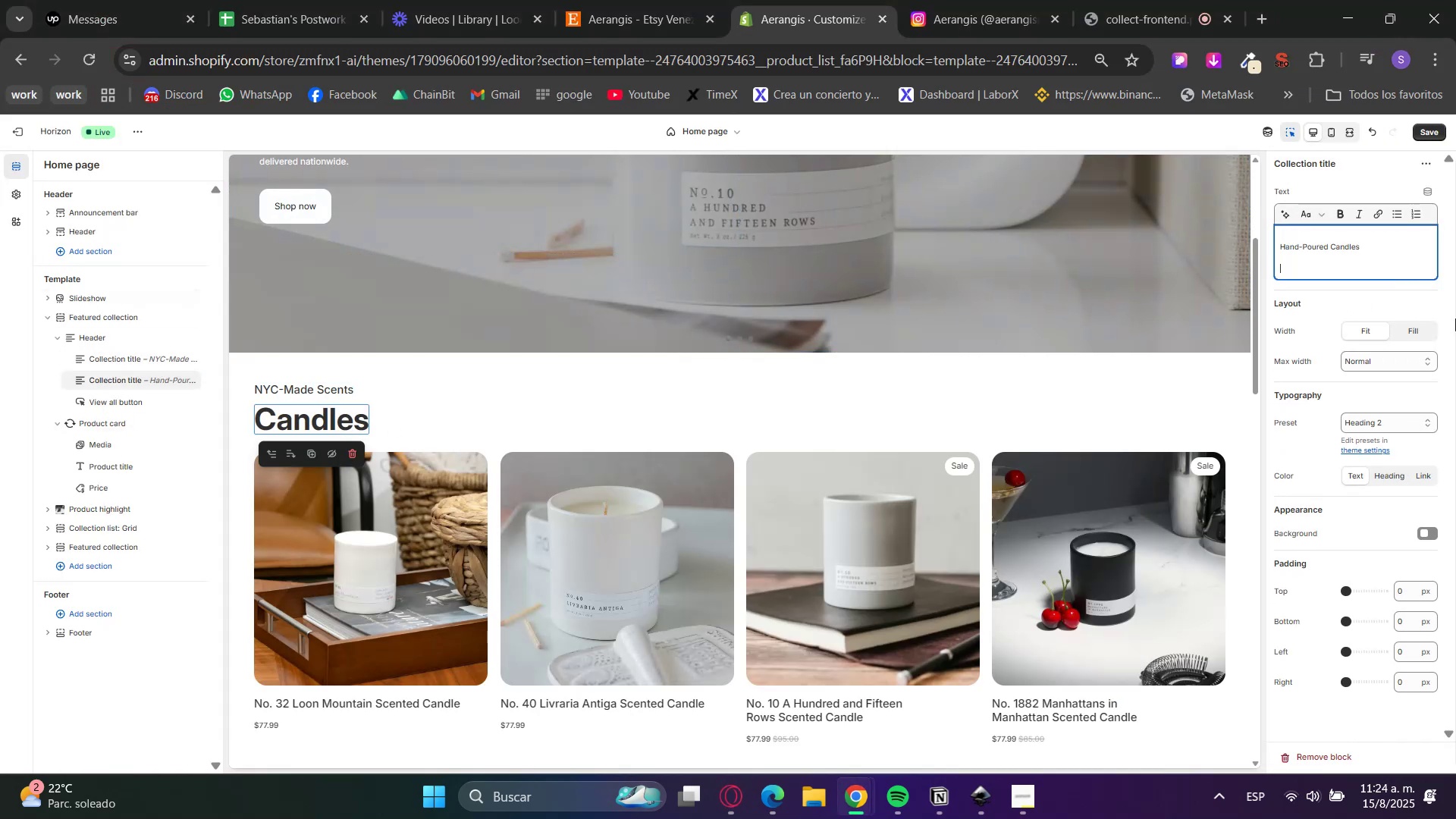 
key(Control+ControlLeft)
 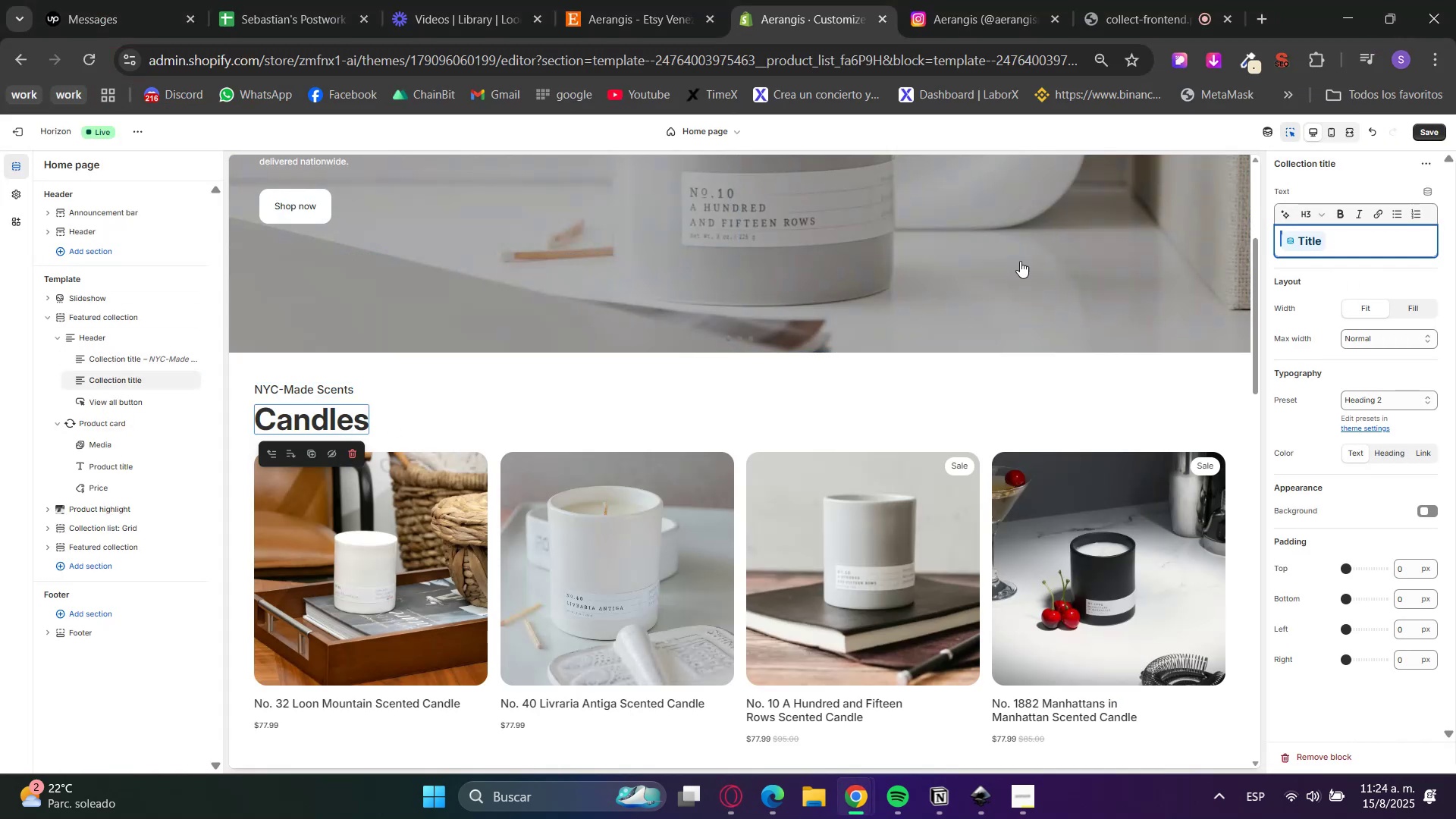 
key(Control+V)
 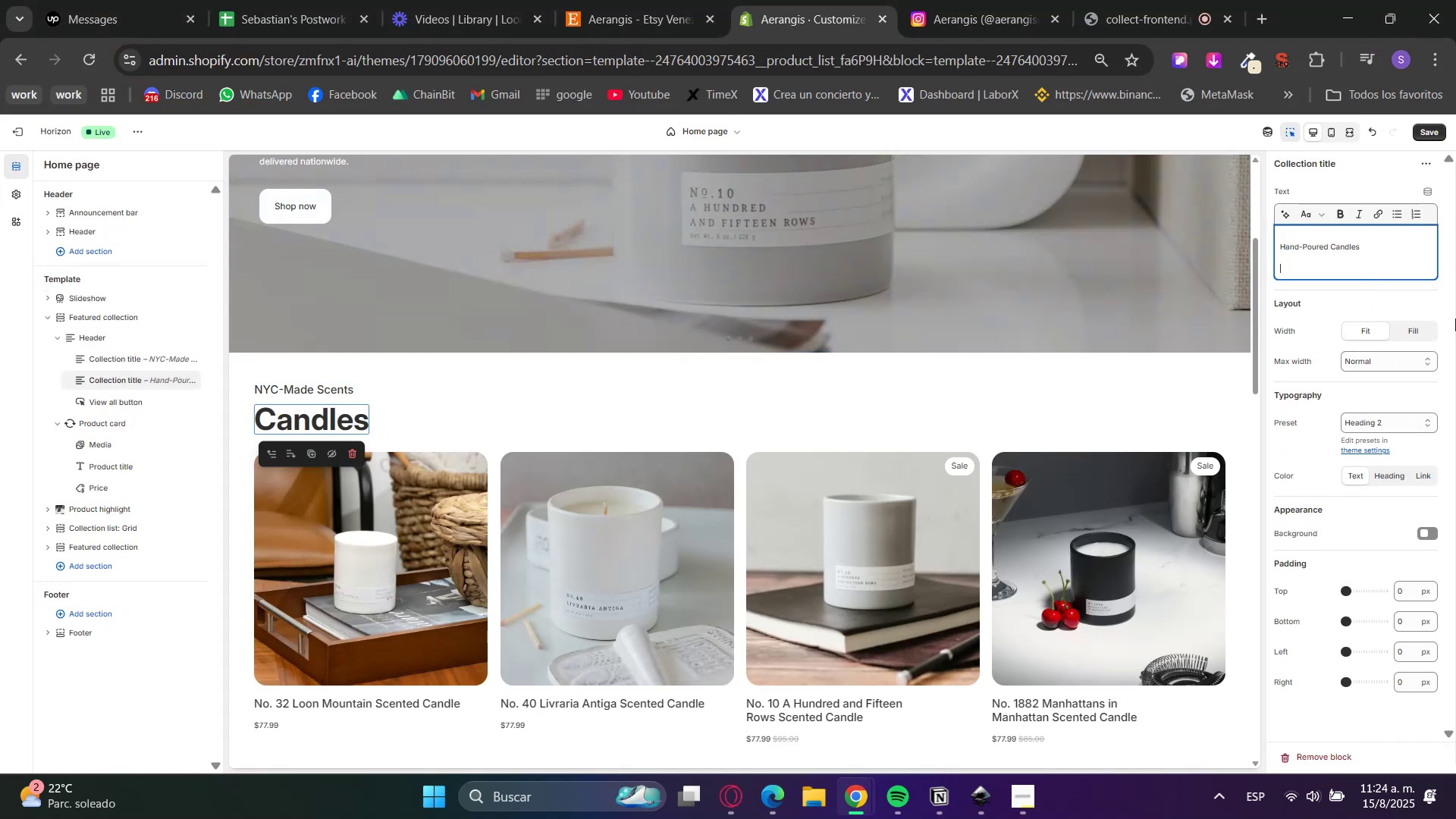 
key(Backspace)
 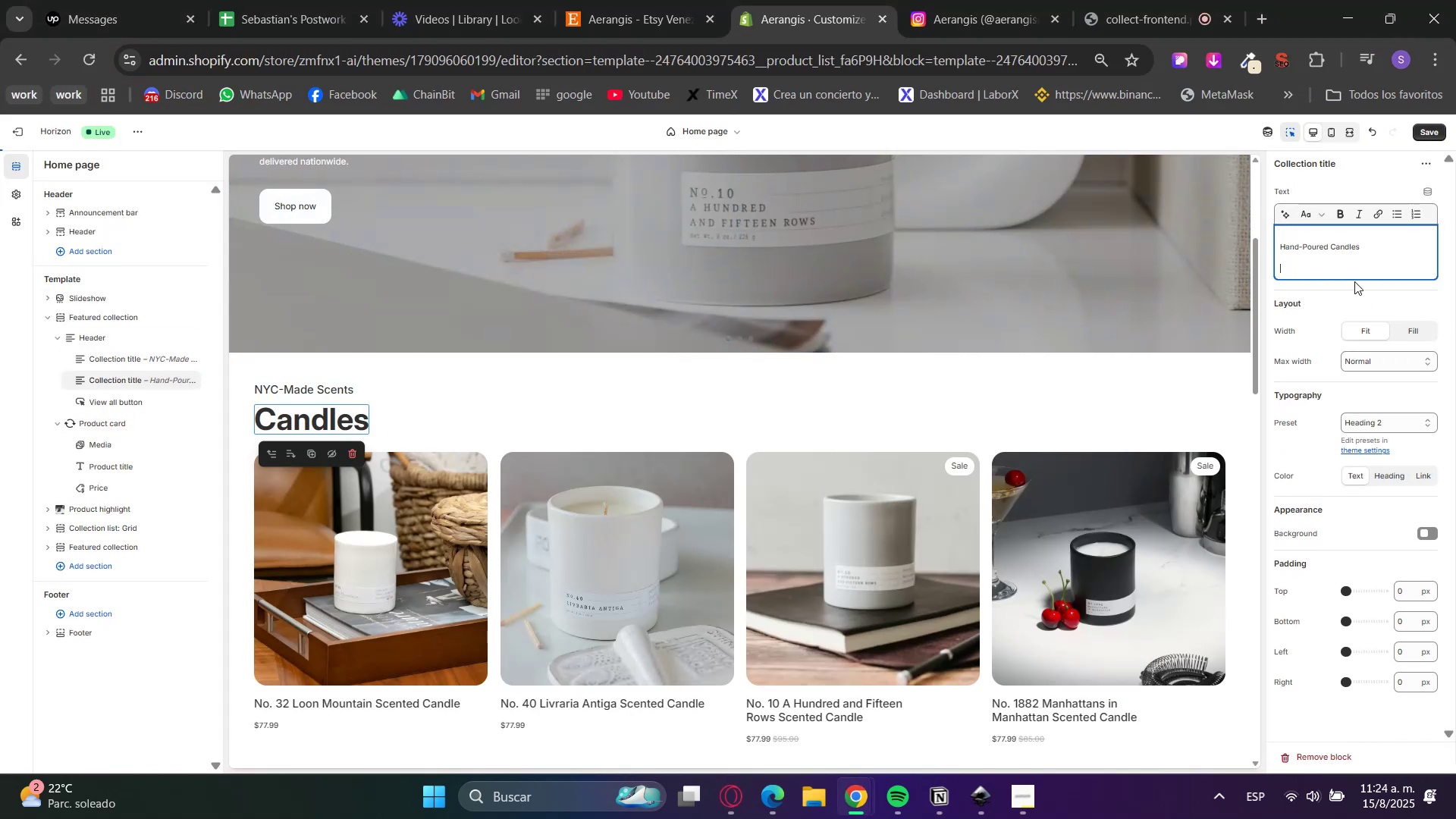 
key(Backspace)
 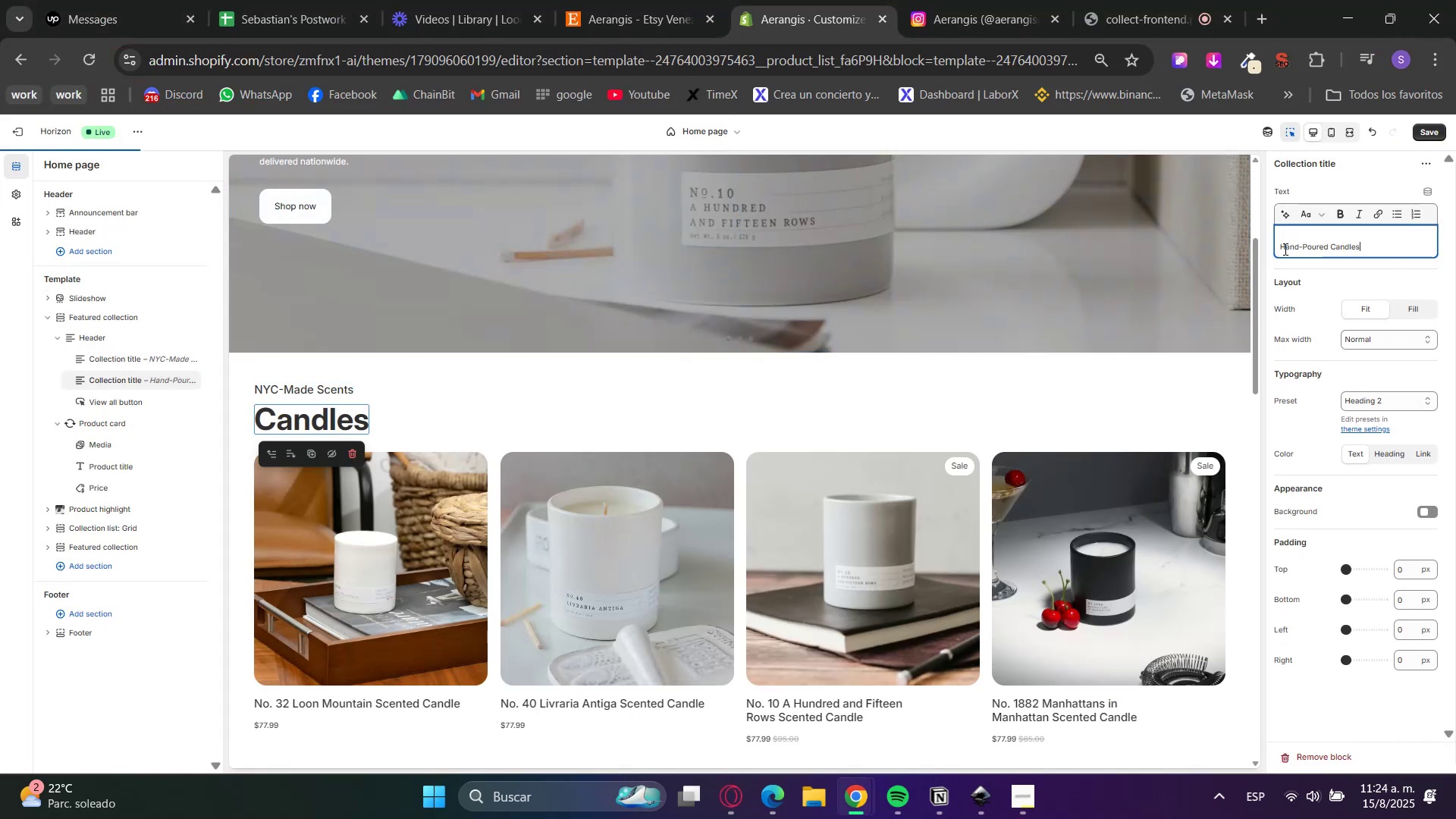 
left_click([1275, 248])
 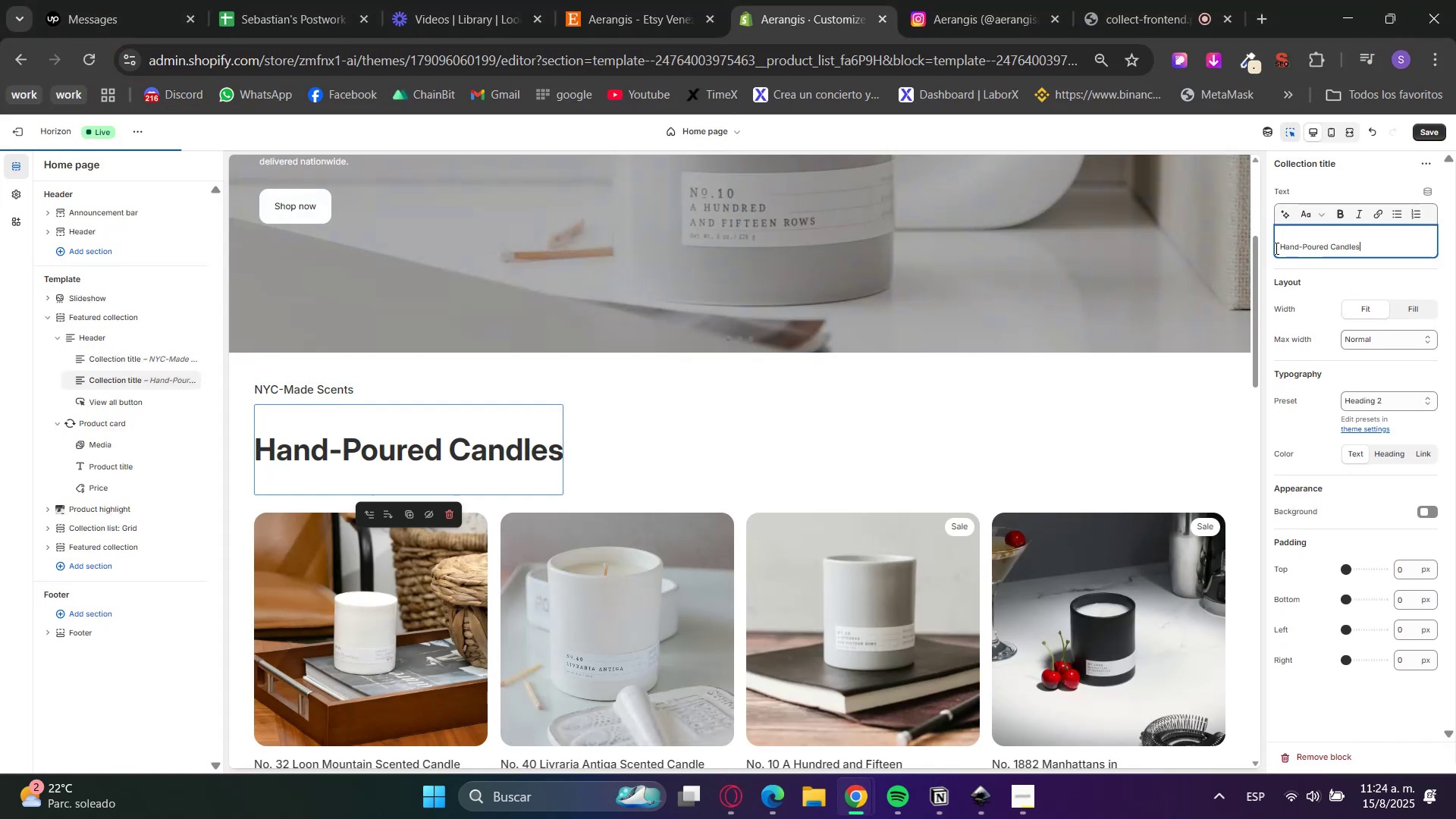 
key(Backspace)
 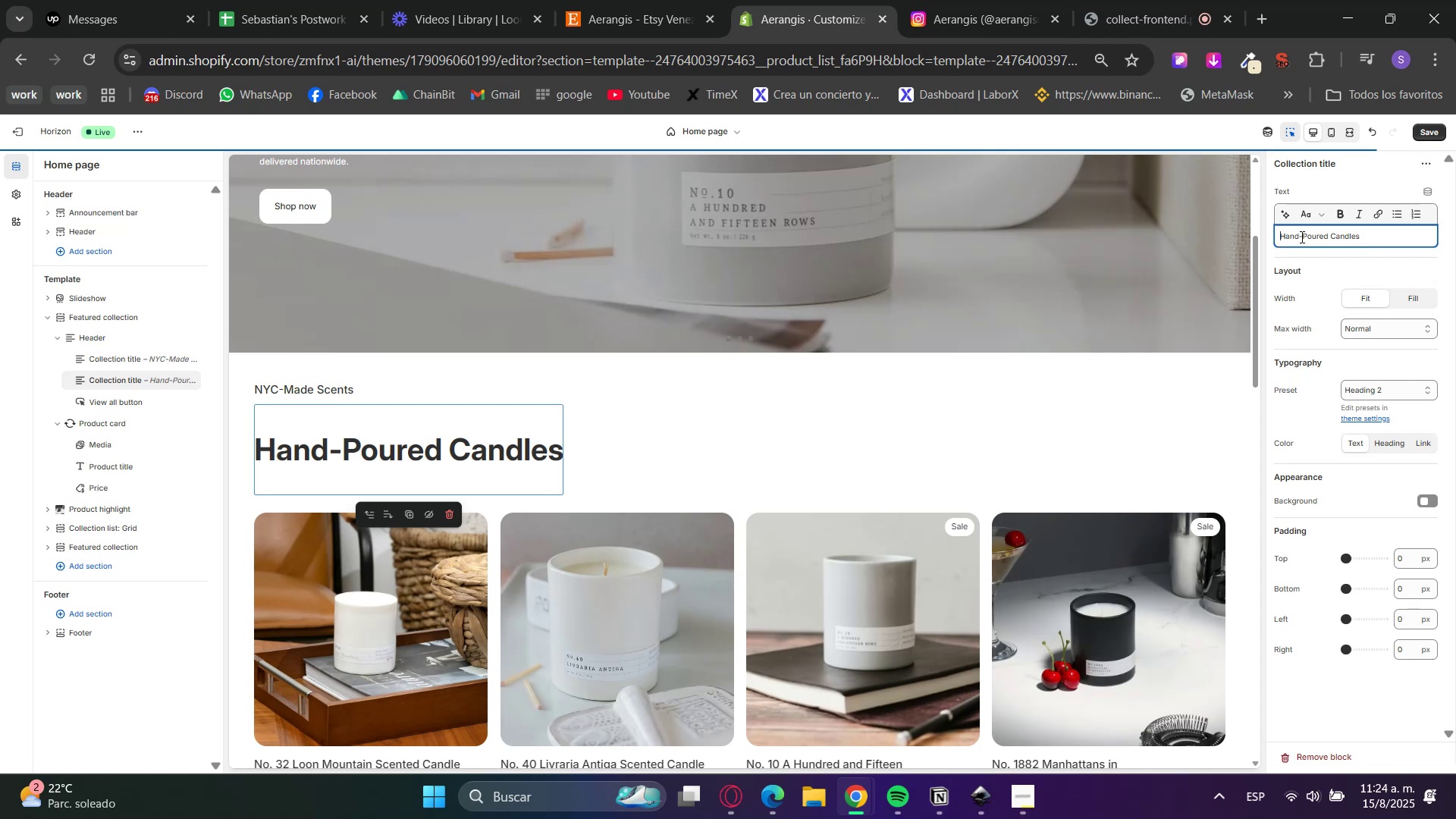 
double_click([1301, 237])
 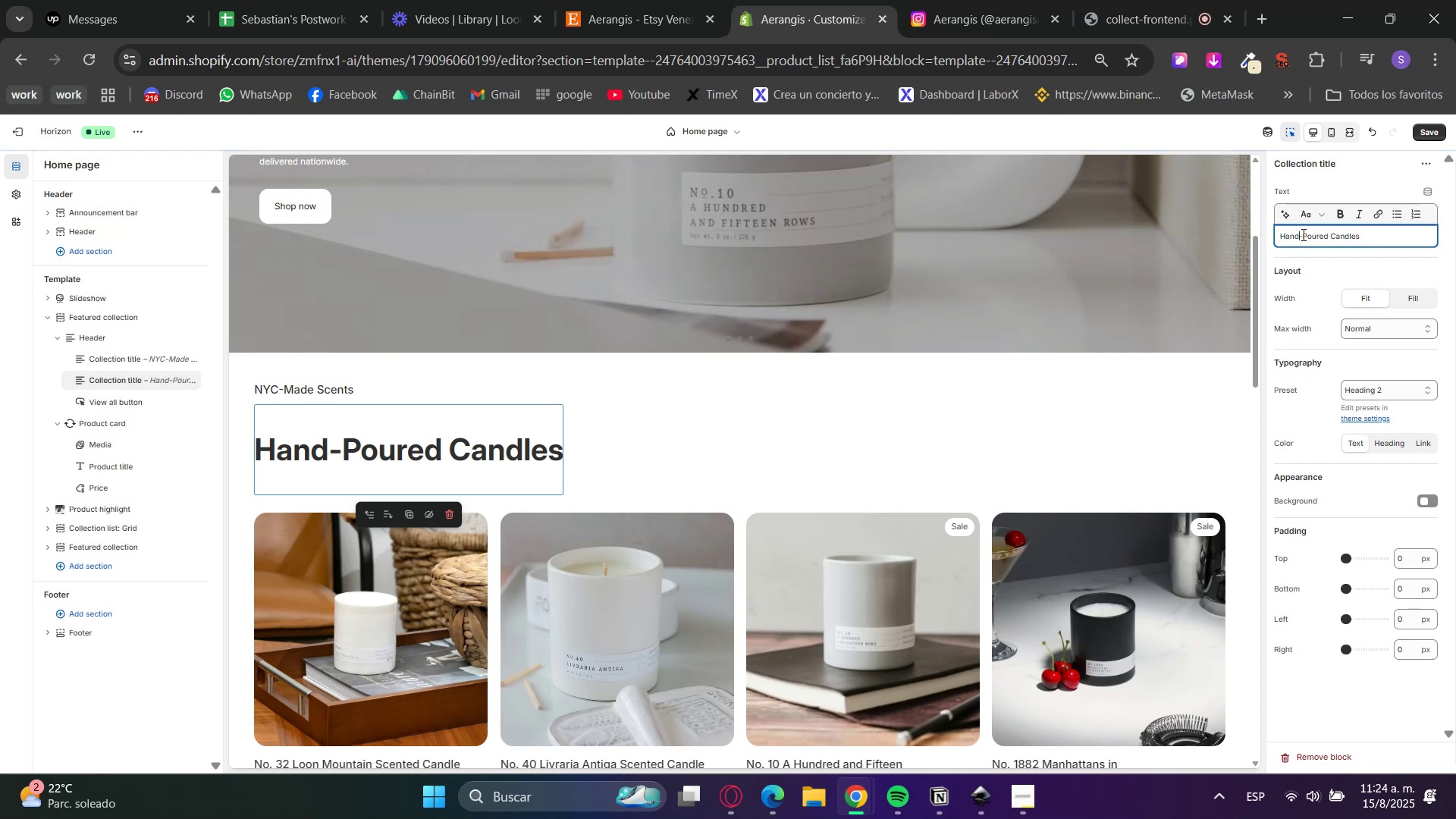 
triple_click([1308, 219])
 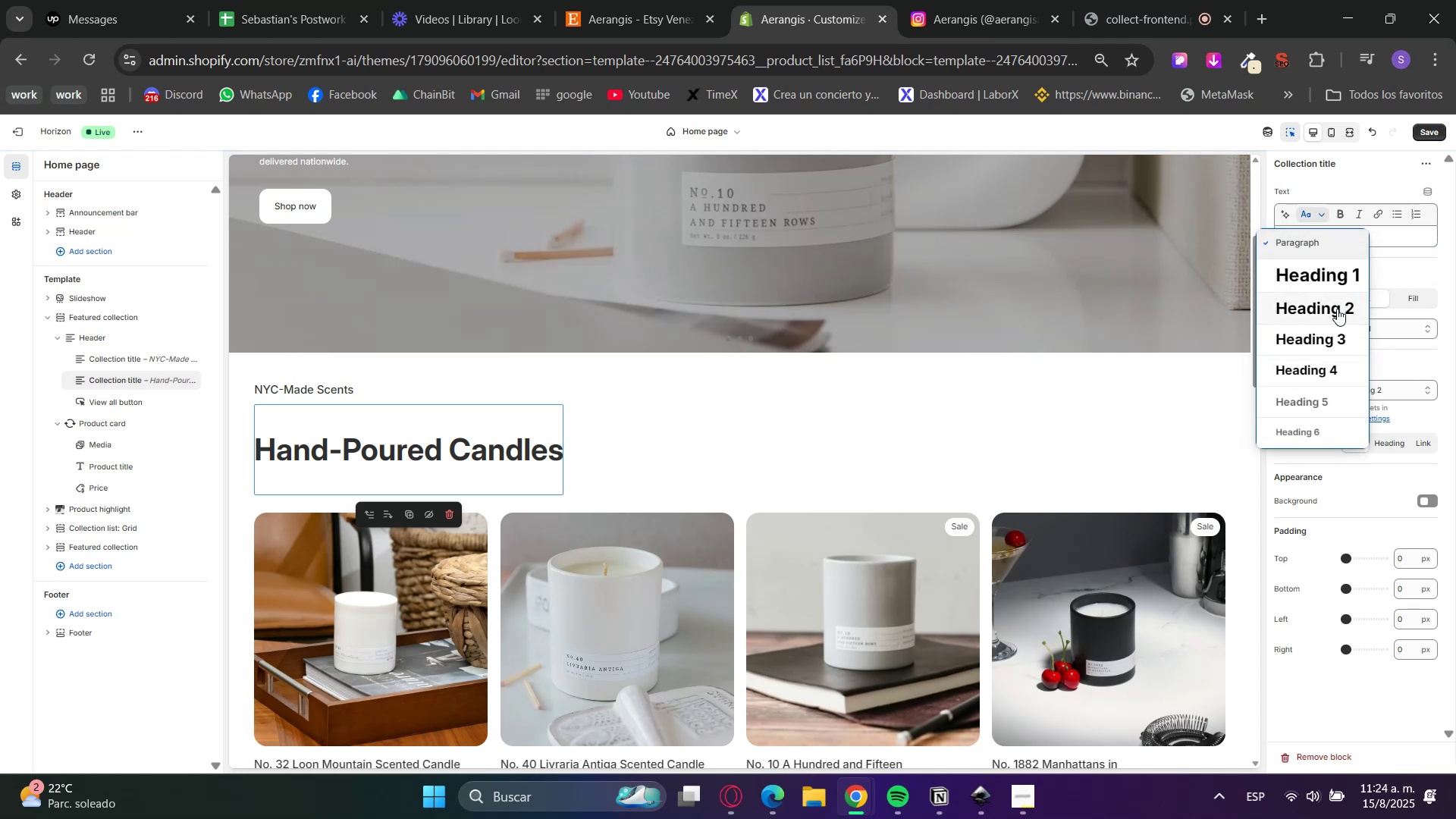 
left_click([1329, 319])
 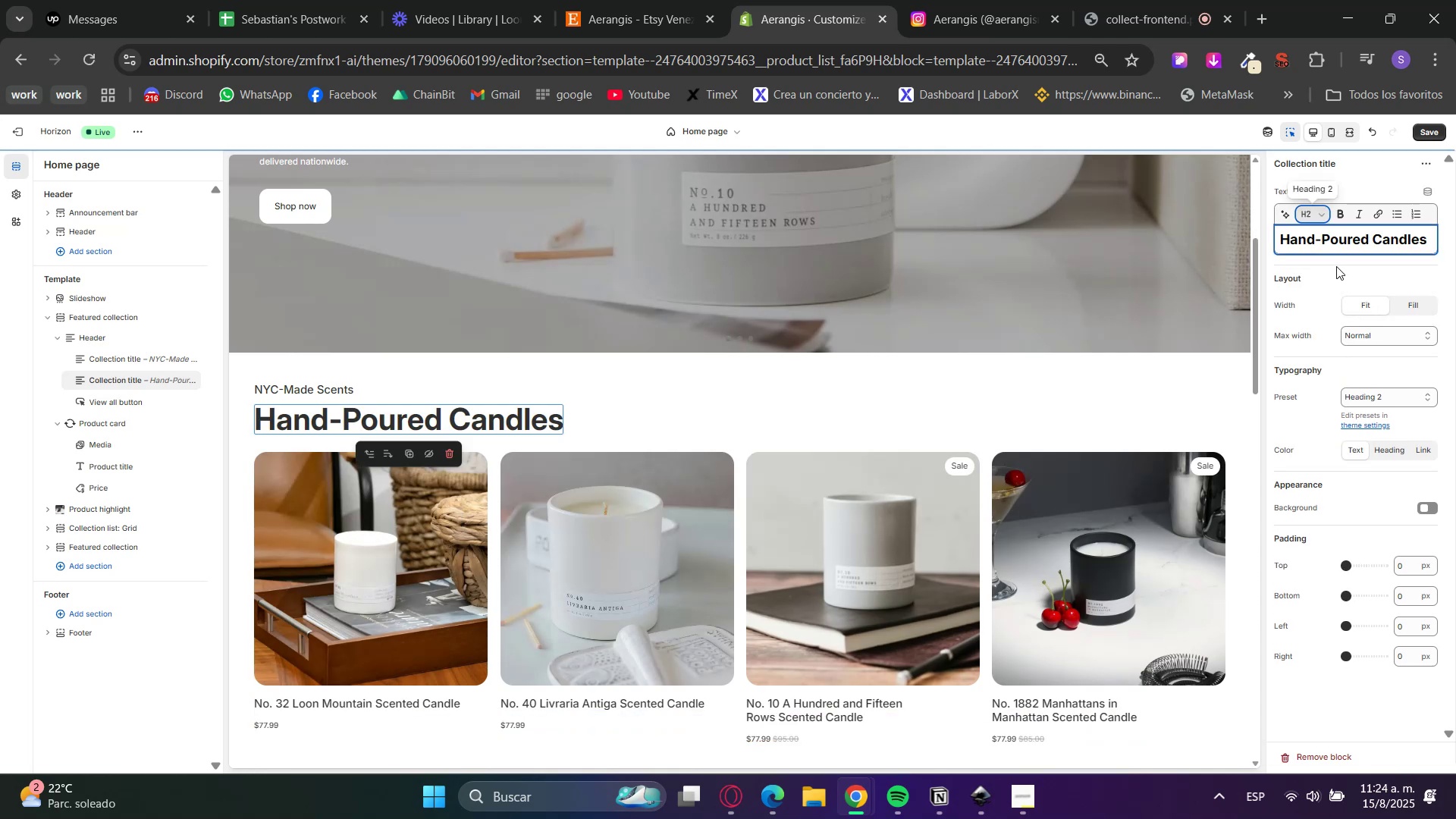 
left_click([1335, 268])
 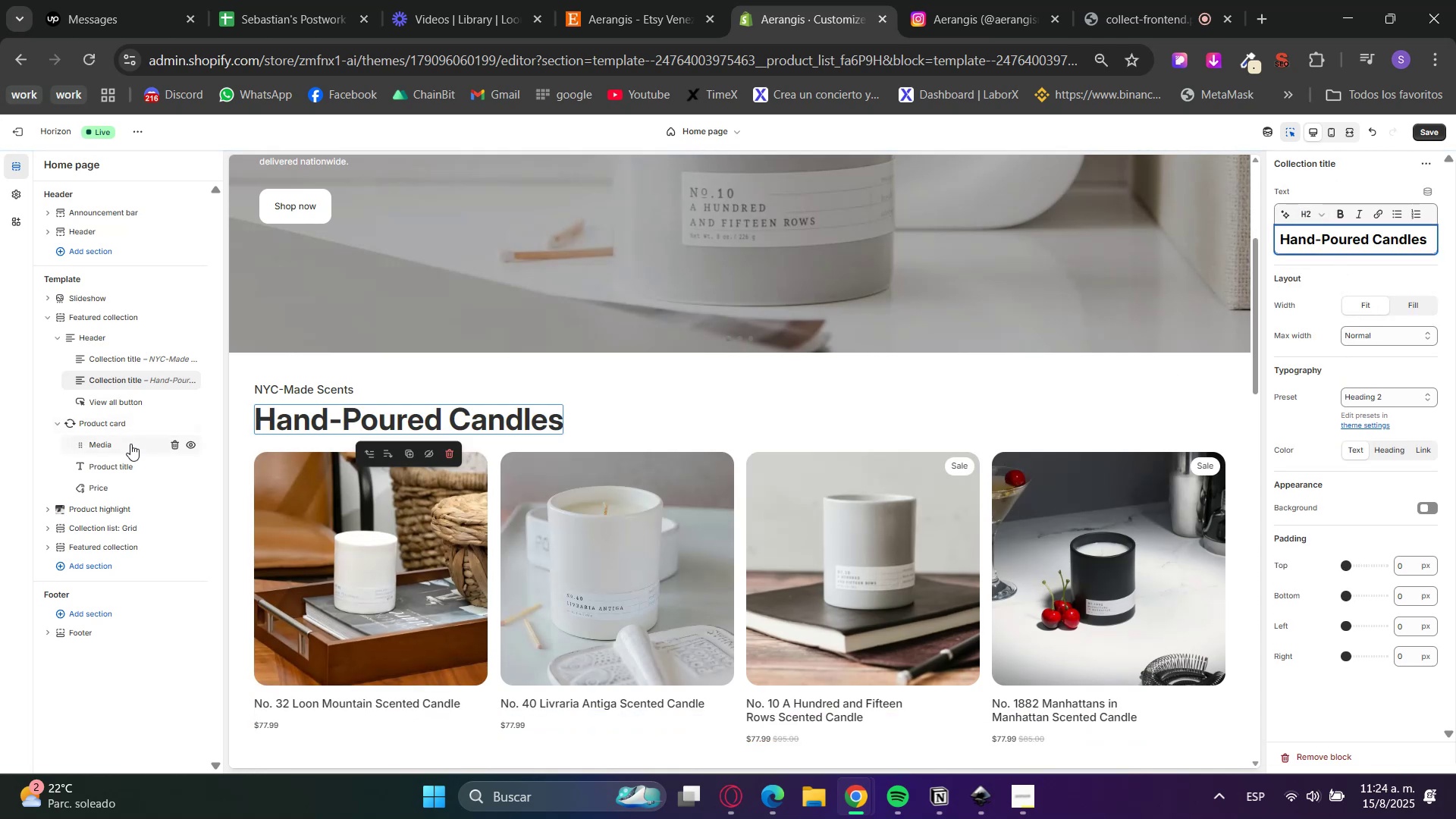 
scroll: coordinate [675, 524], scroll_direction: down, amount: 12.0
 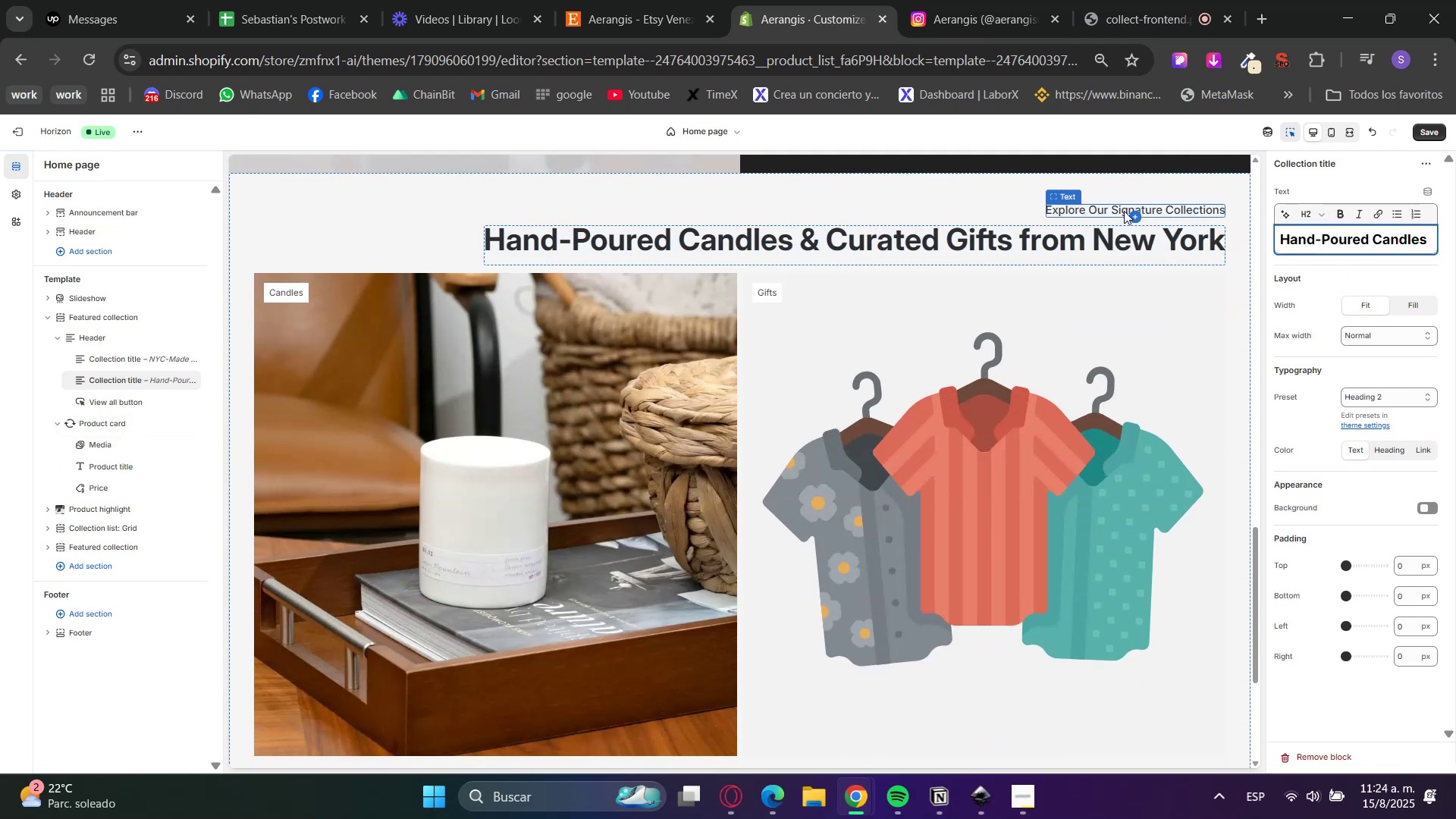 
left_click([1124, 210])
 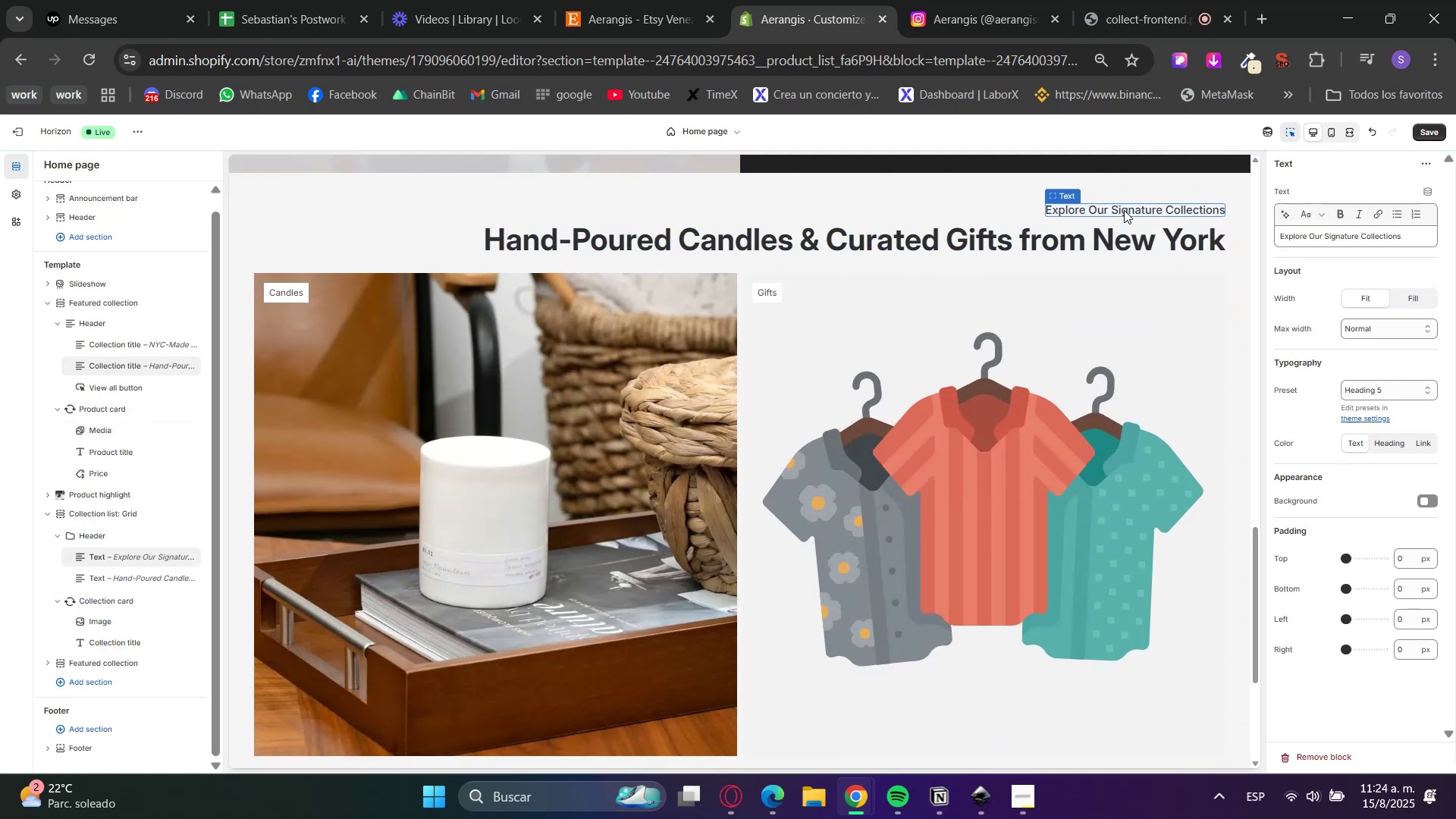 
scroll: coordinate [286, 585], scroll_direction: down, amount: 8.0
 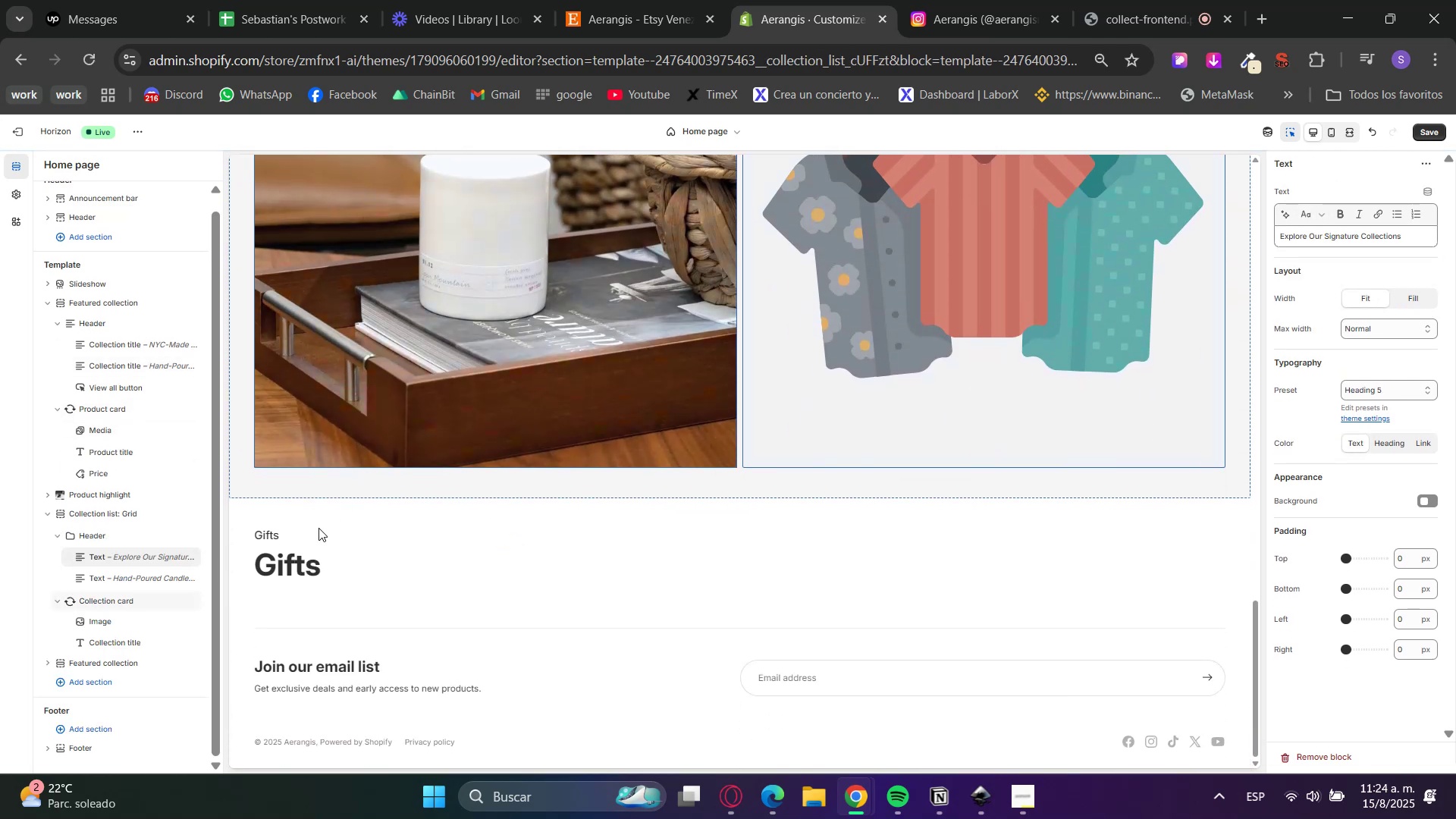 
left_click([275, 536])
 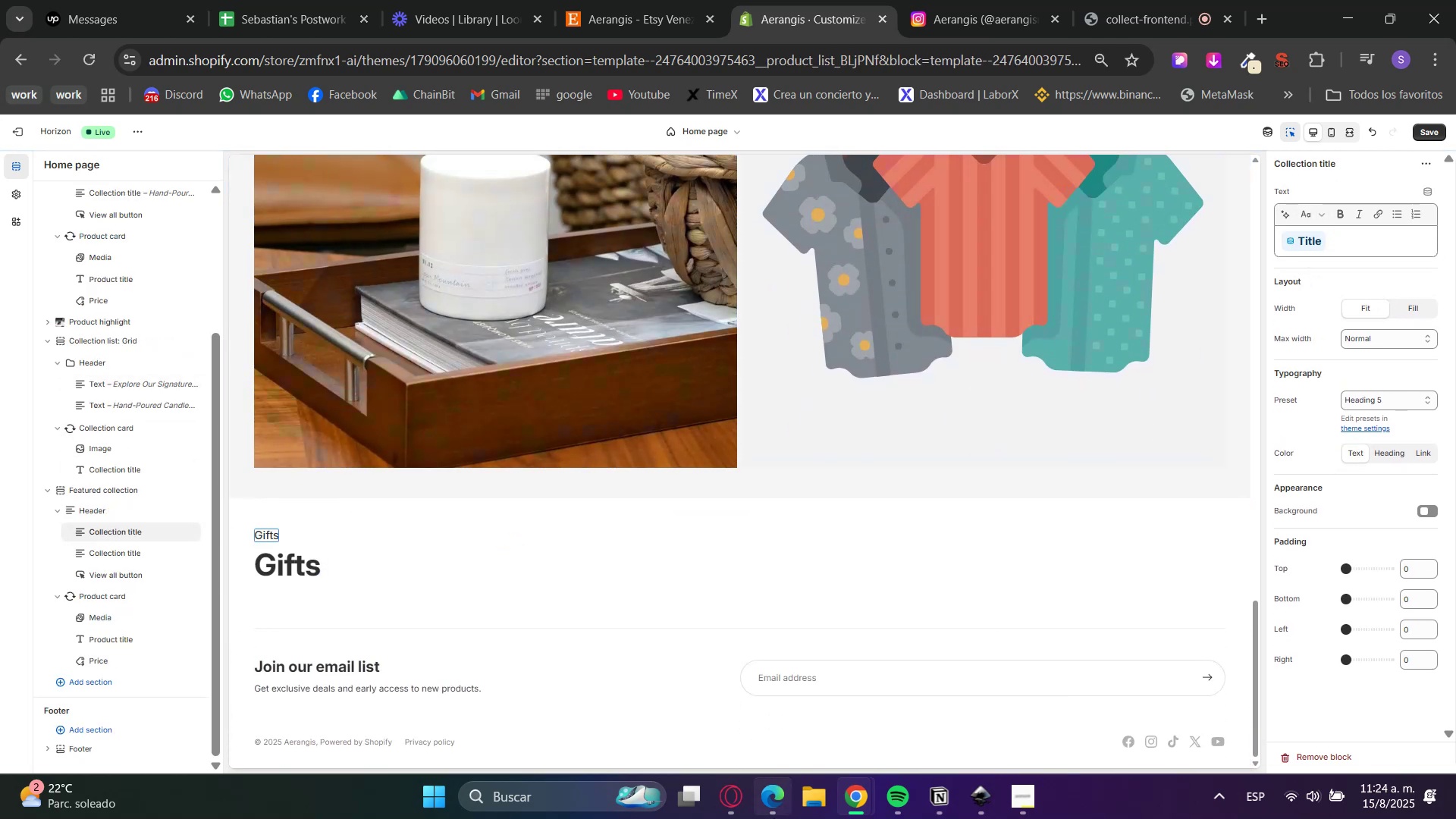 
left_click([727, 792])
 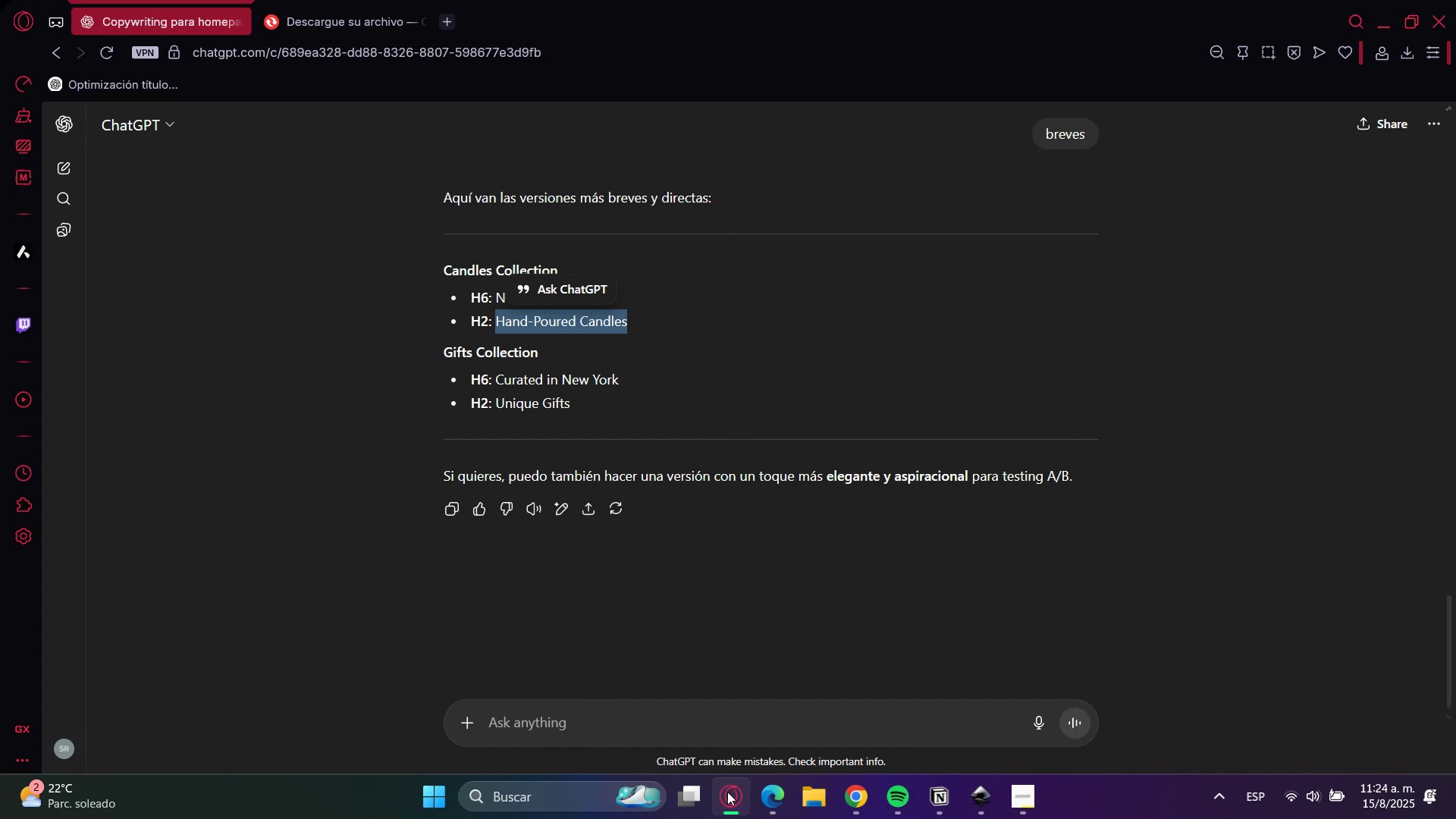 
wait(8.29)
 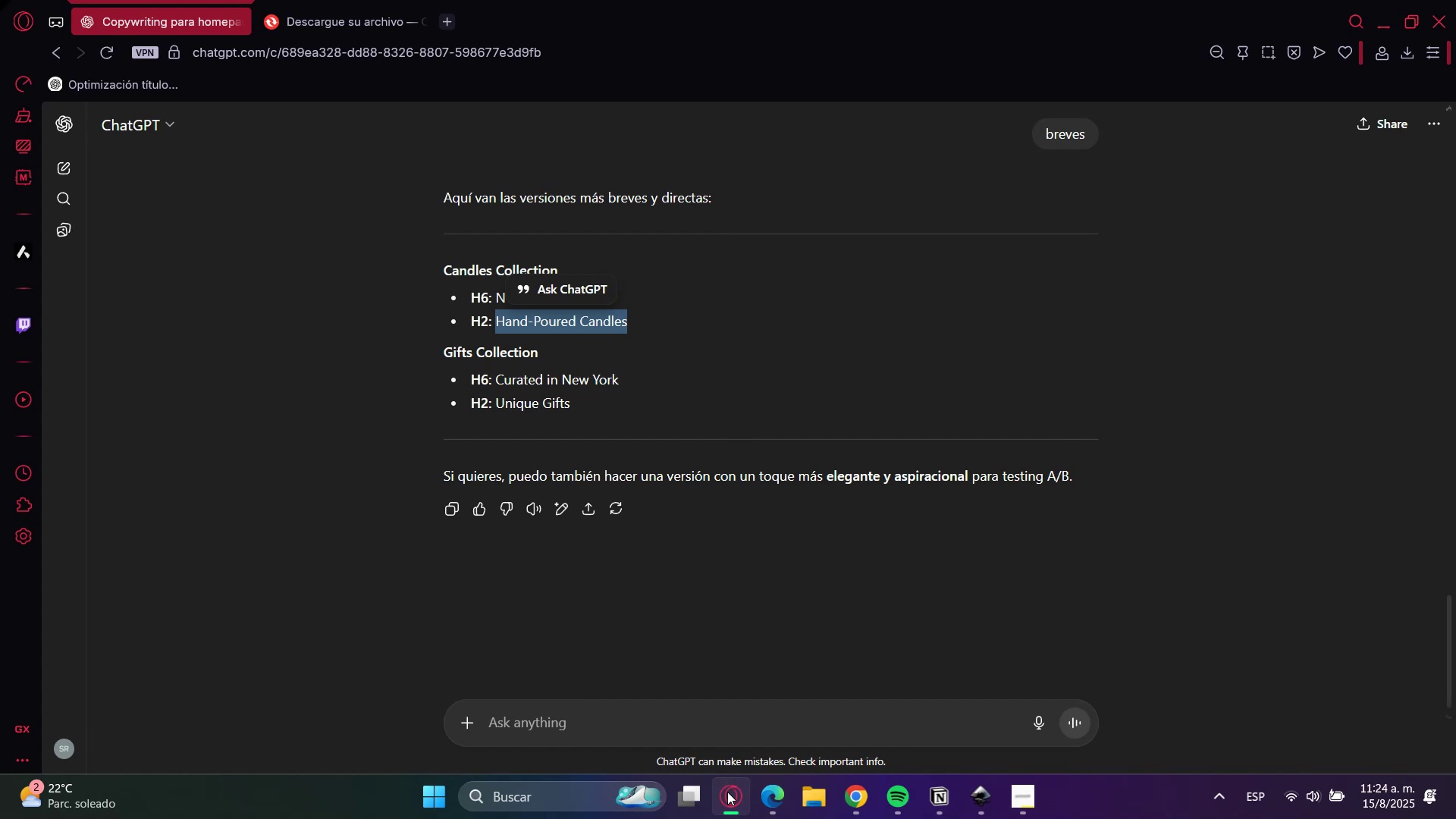 
left_click([521, 378])
 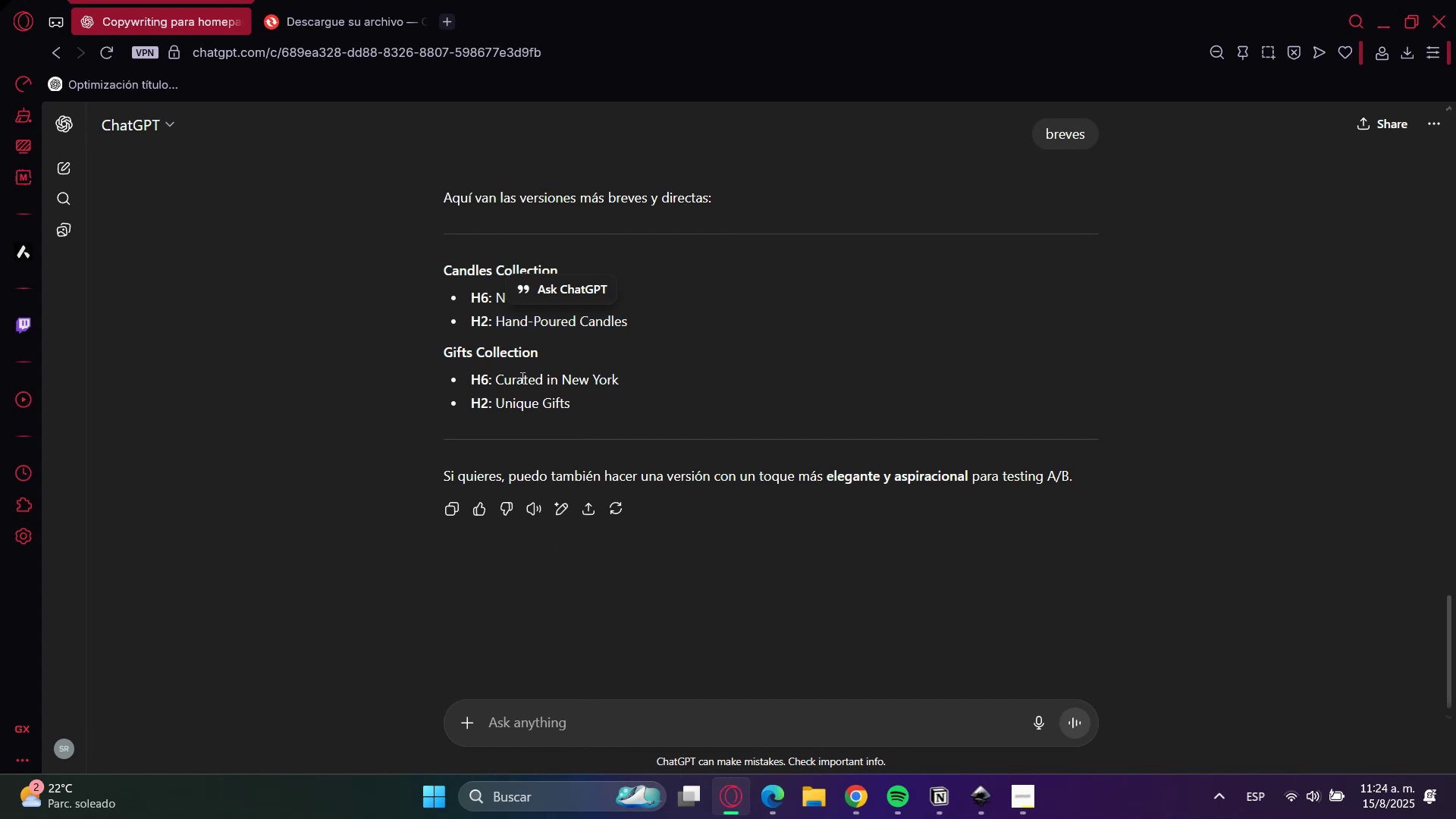 
left_click_drag(start_coordinate=[521, 378], to_coordinate=[612, 380])
 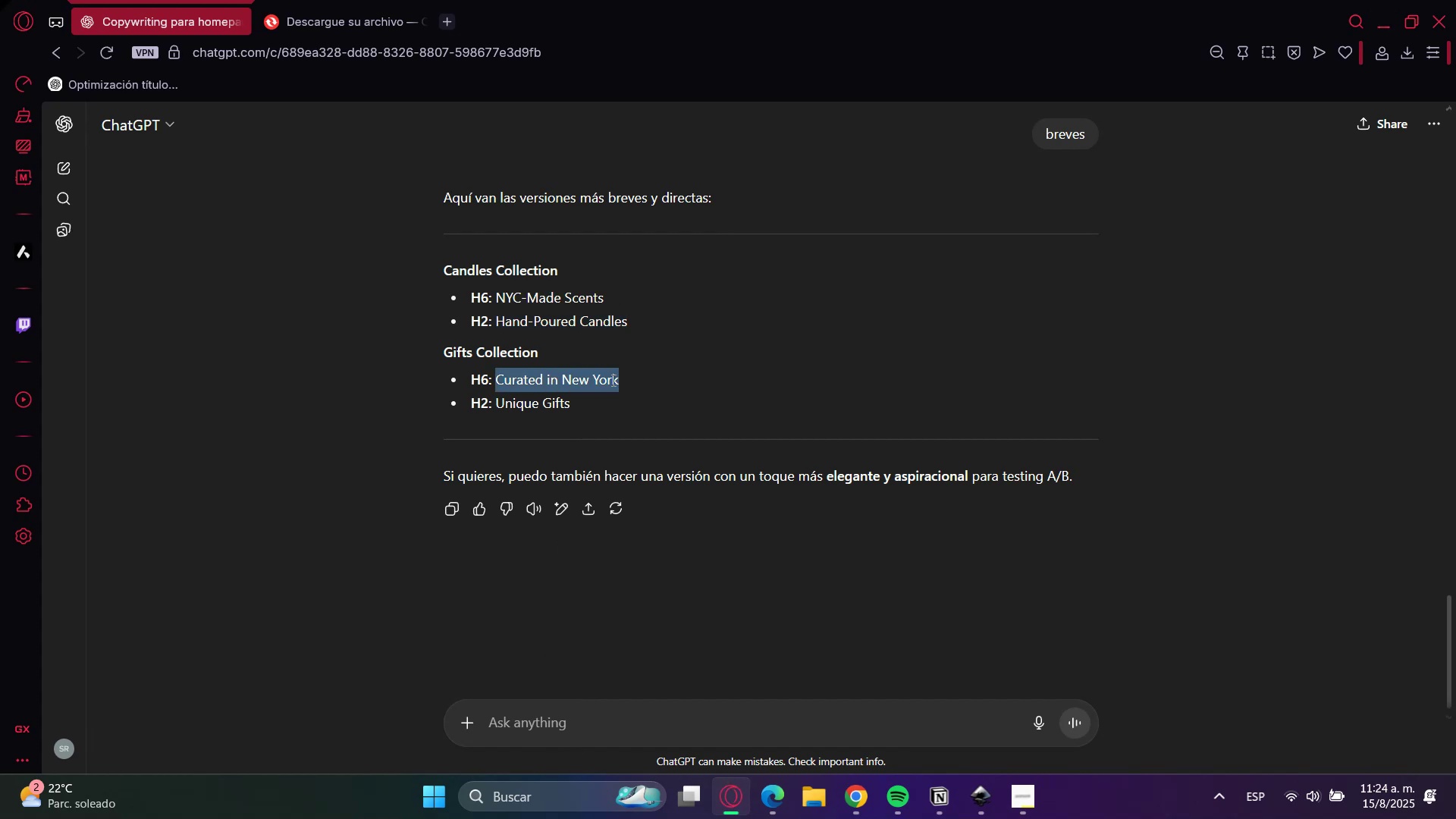 
key(Control+C)
 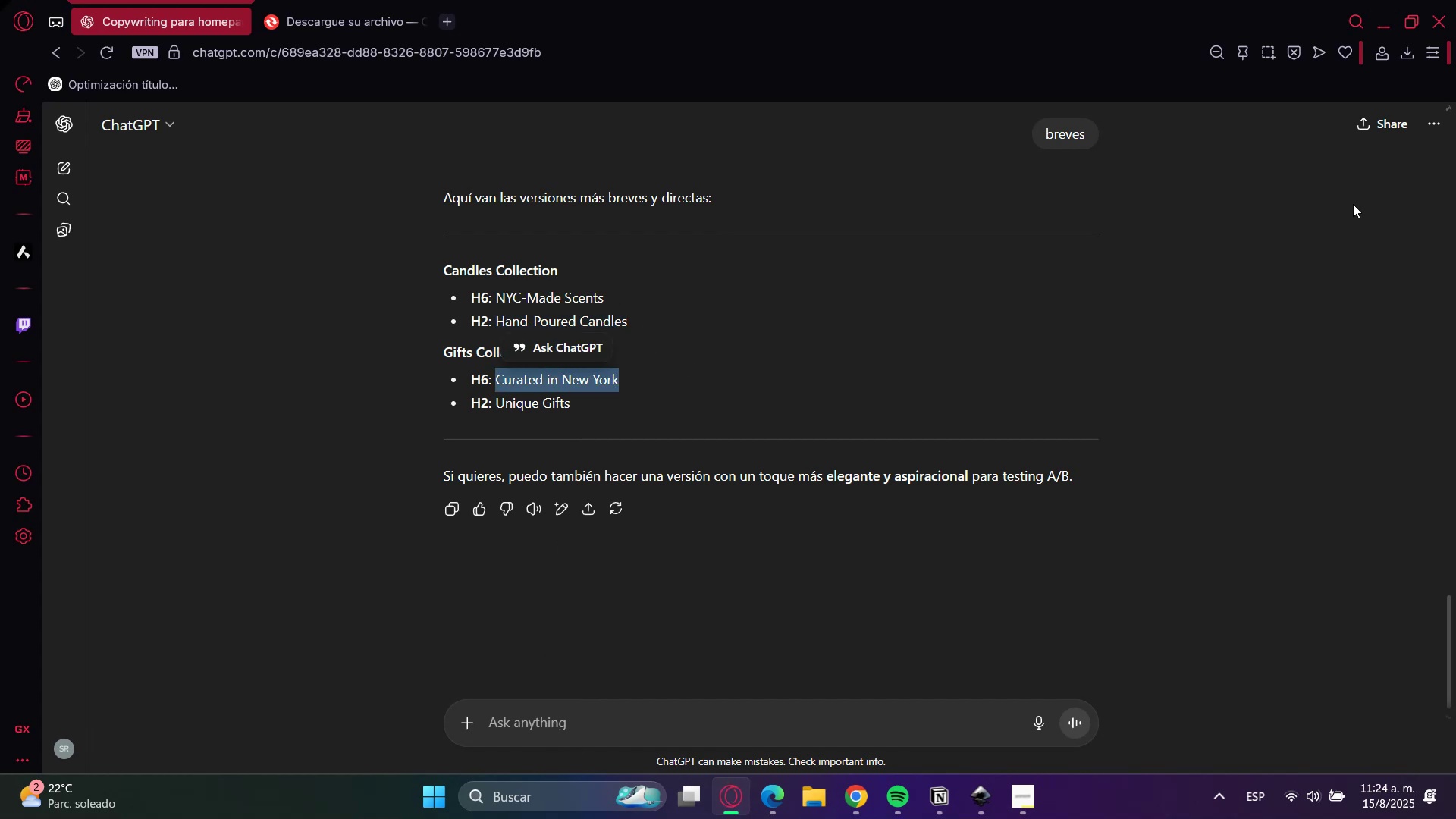 
key(Control+C)
 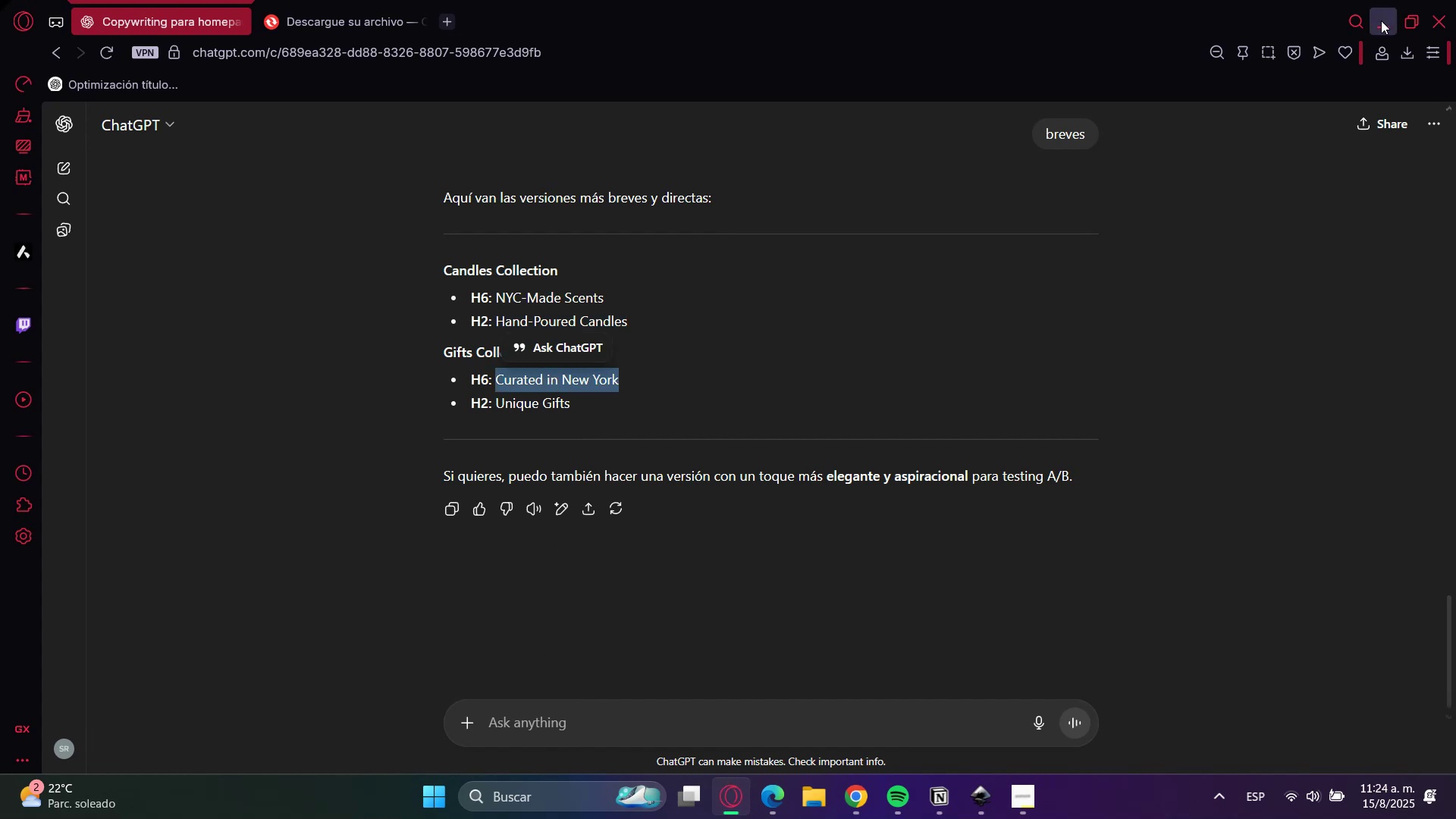 
left_click([1379, 23])
 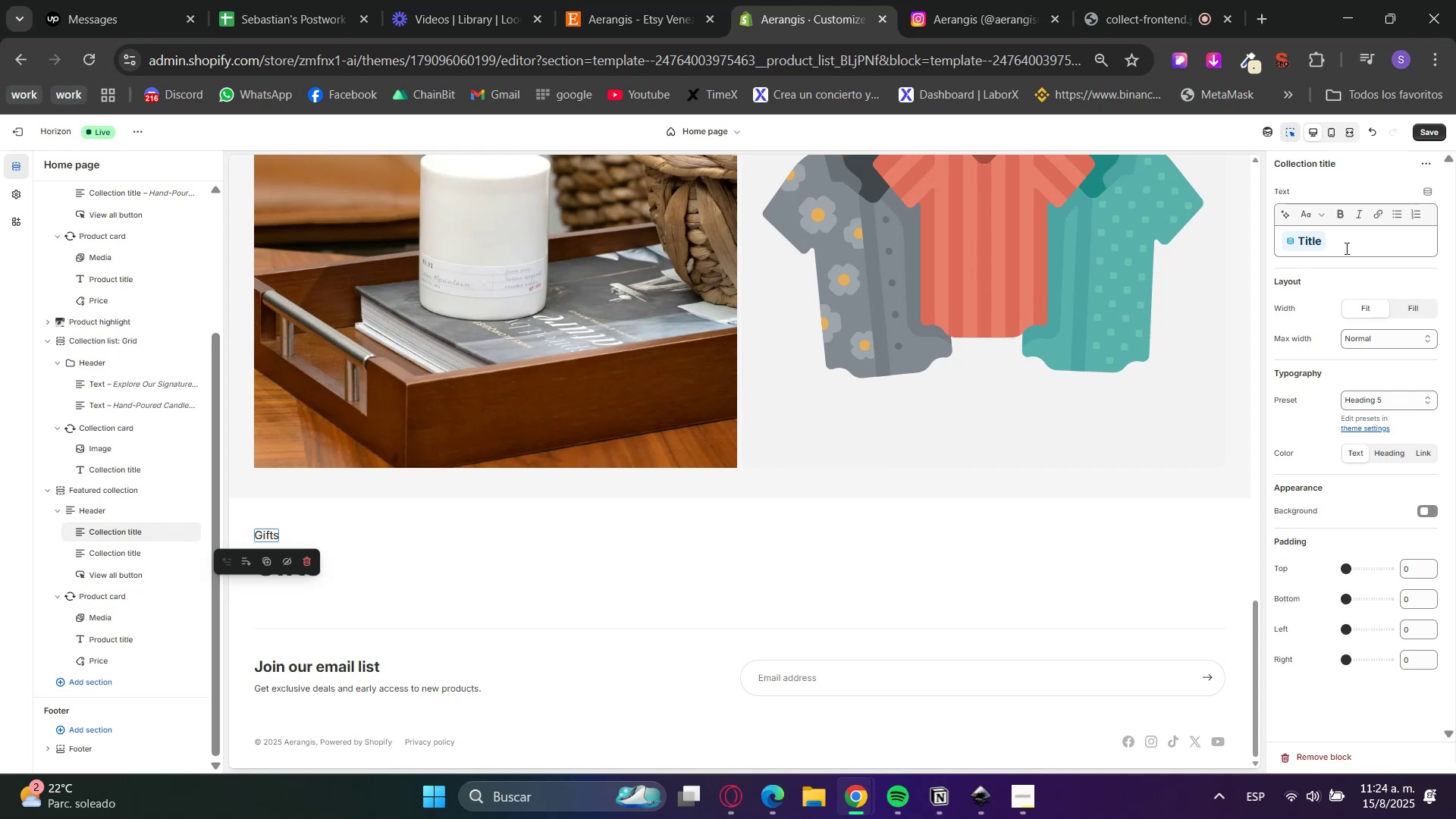 
left_click_drag(start_coordinate=[1356, 237], to_coordinate=[1192, 237])
 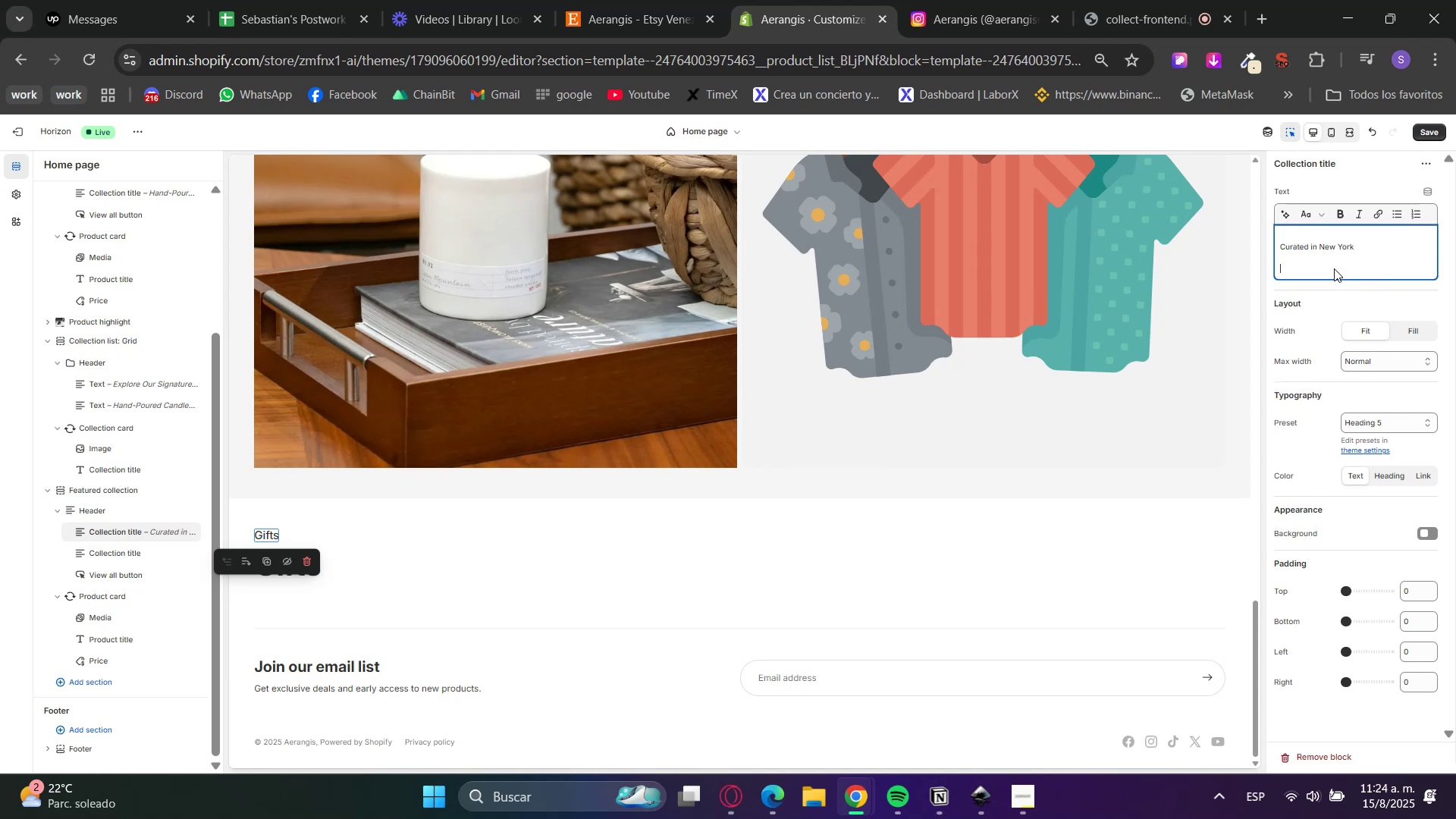 
key(Control+V)
 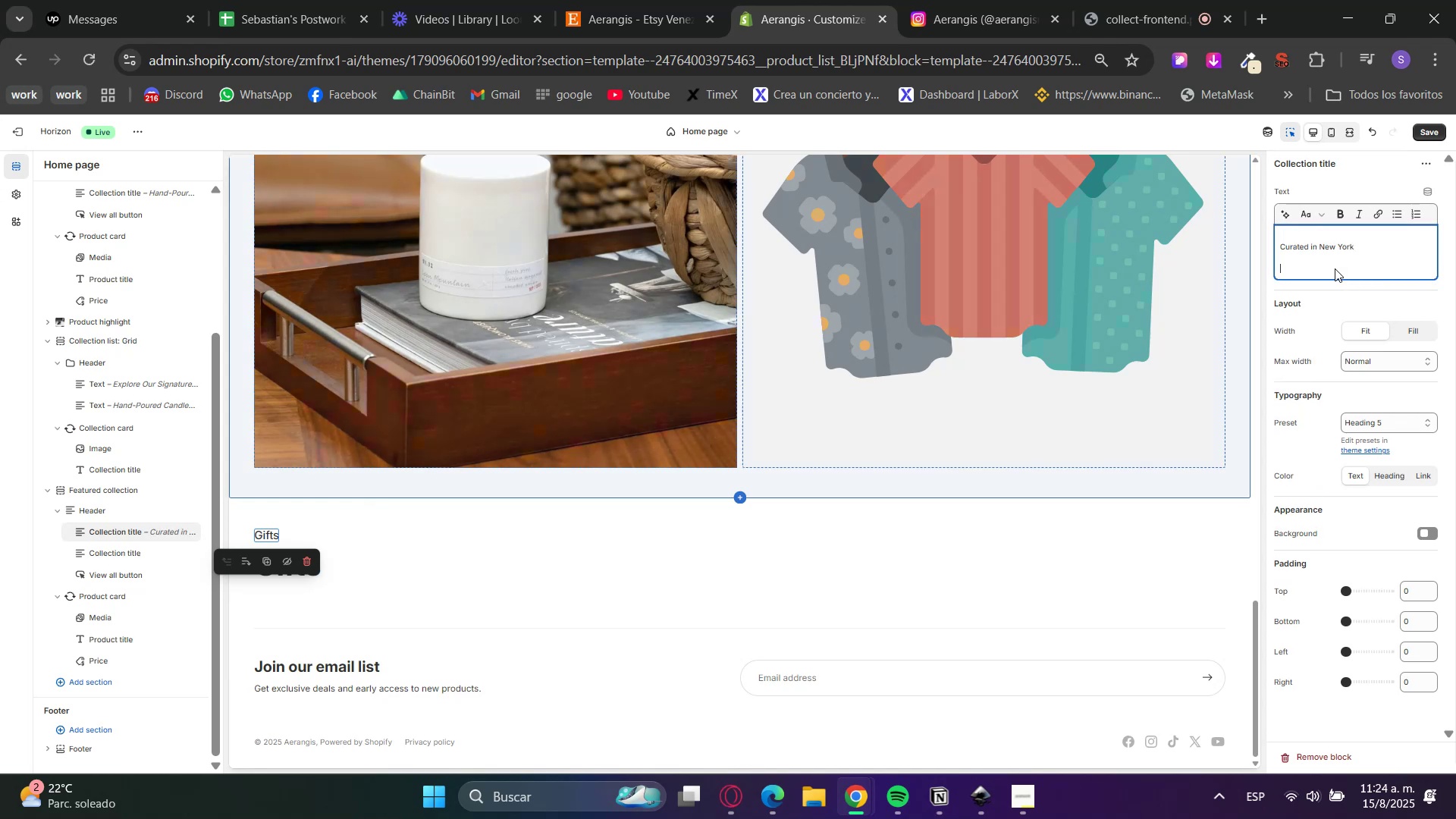 
key(Backspace)
 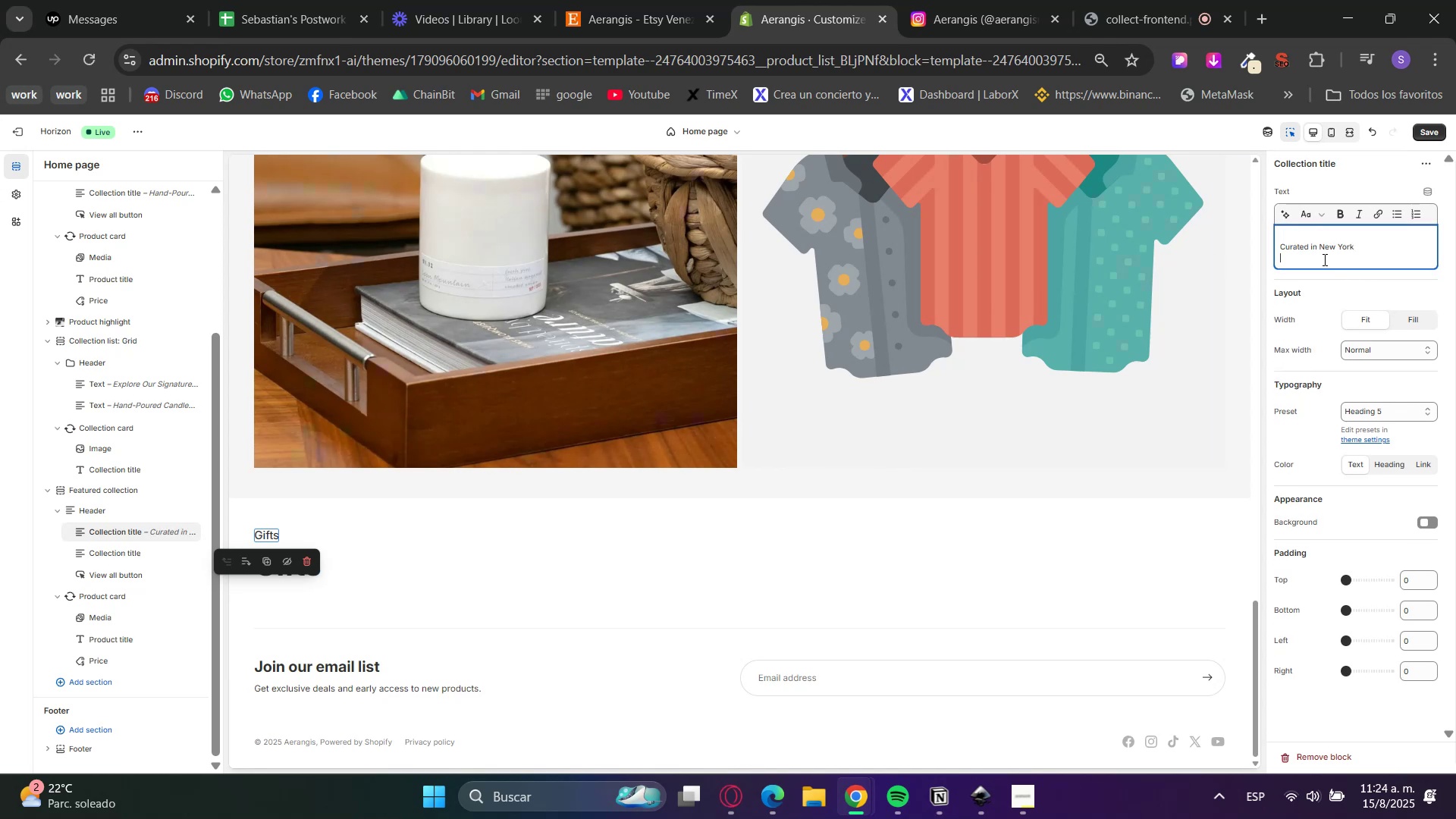 
key(Backspace)
 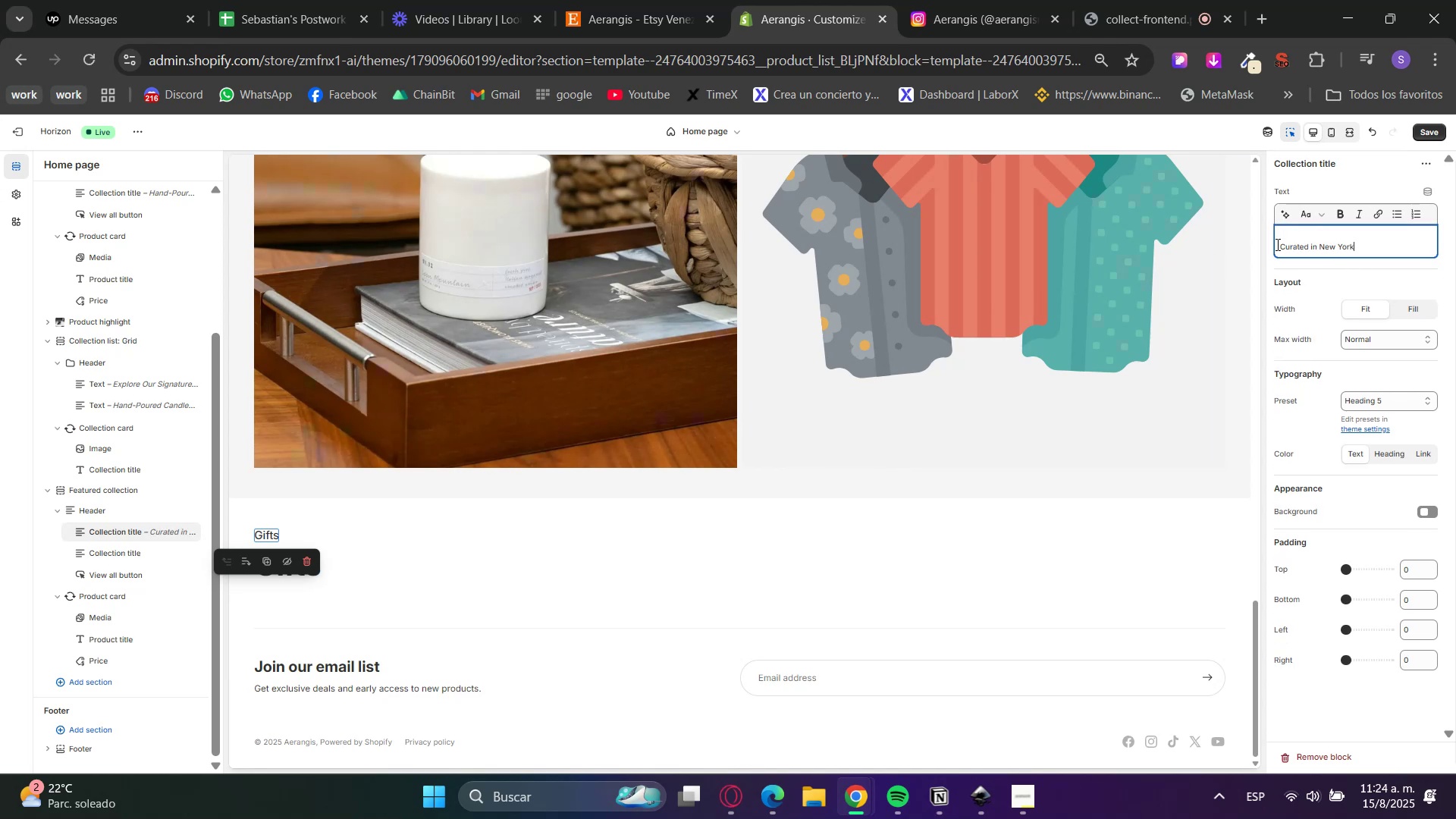 
left_click([1278, 244])
 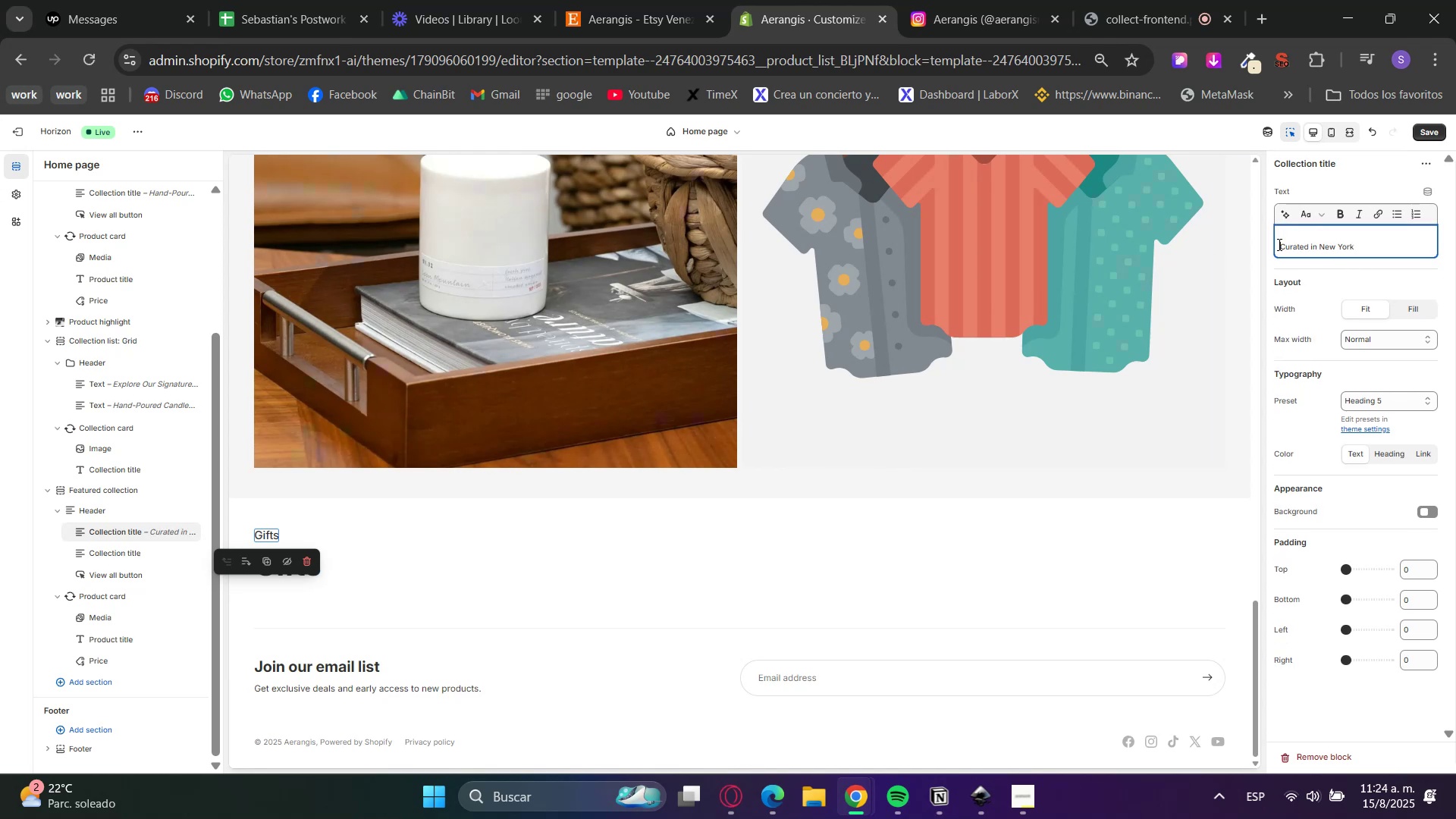 
key(Backspace)
 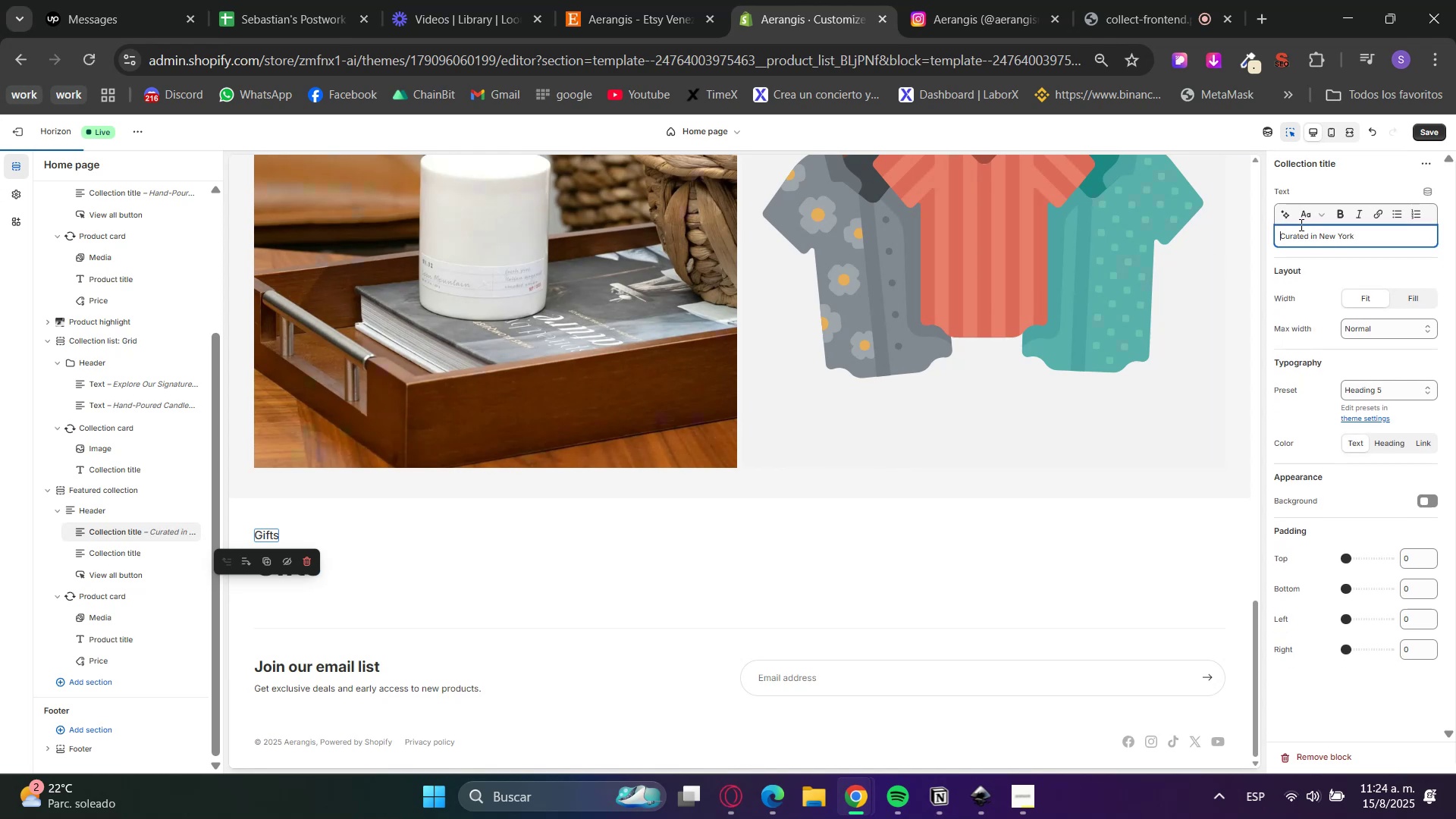 
double_click([1302, 215])
 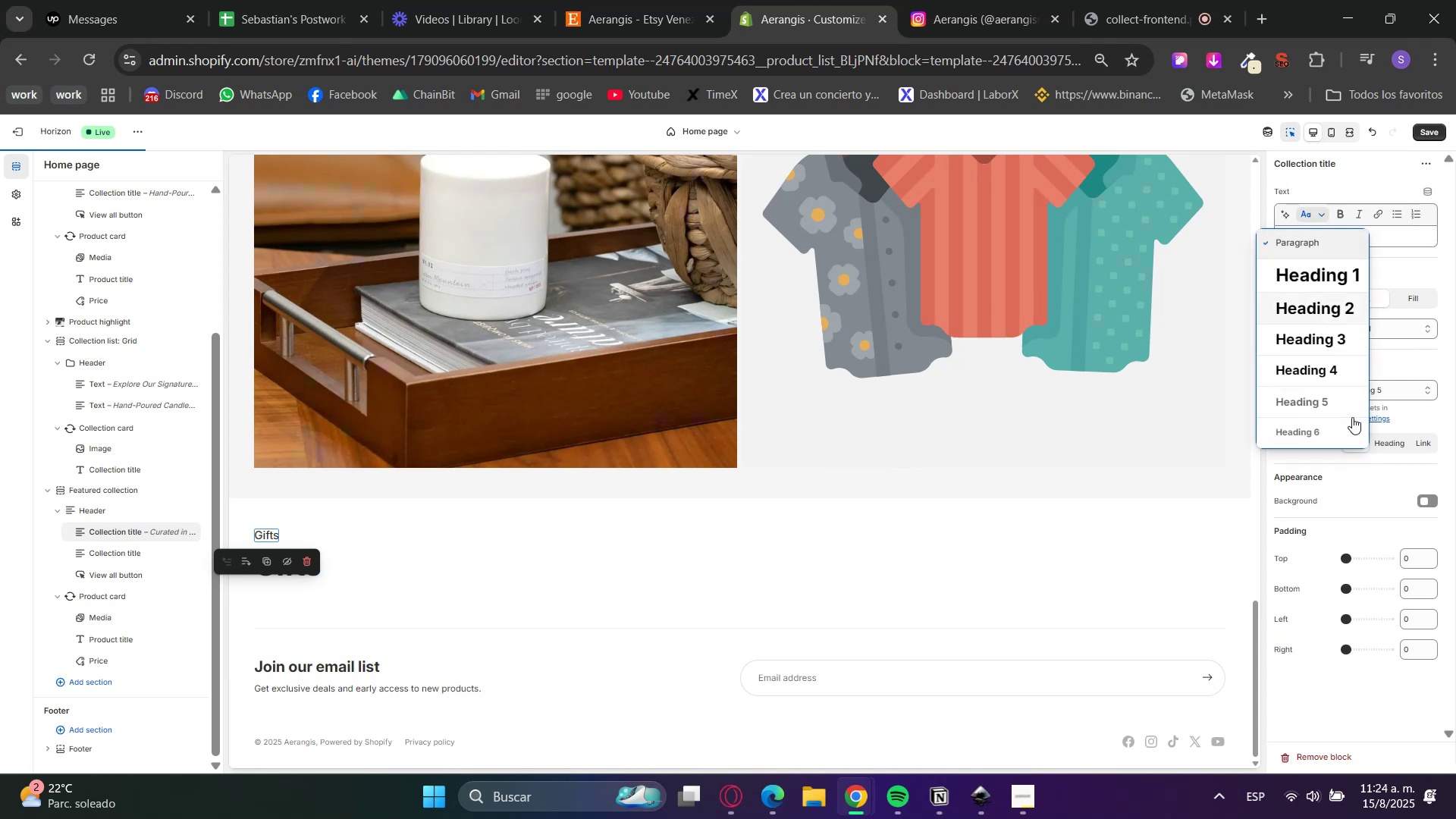 
left_click([1332, 397])
 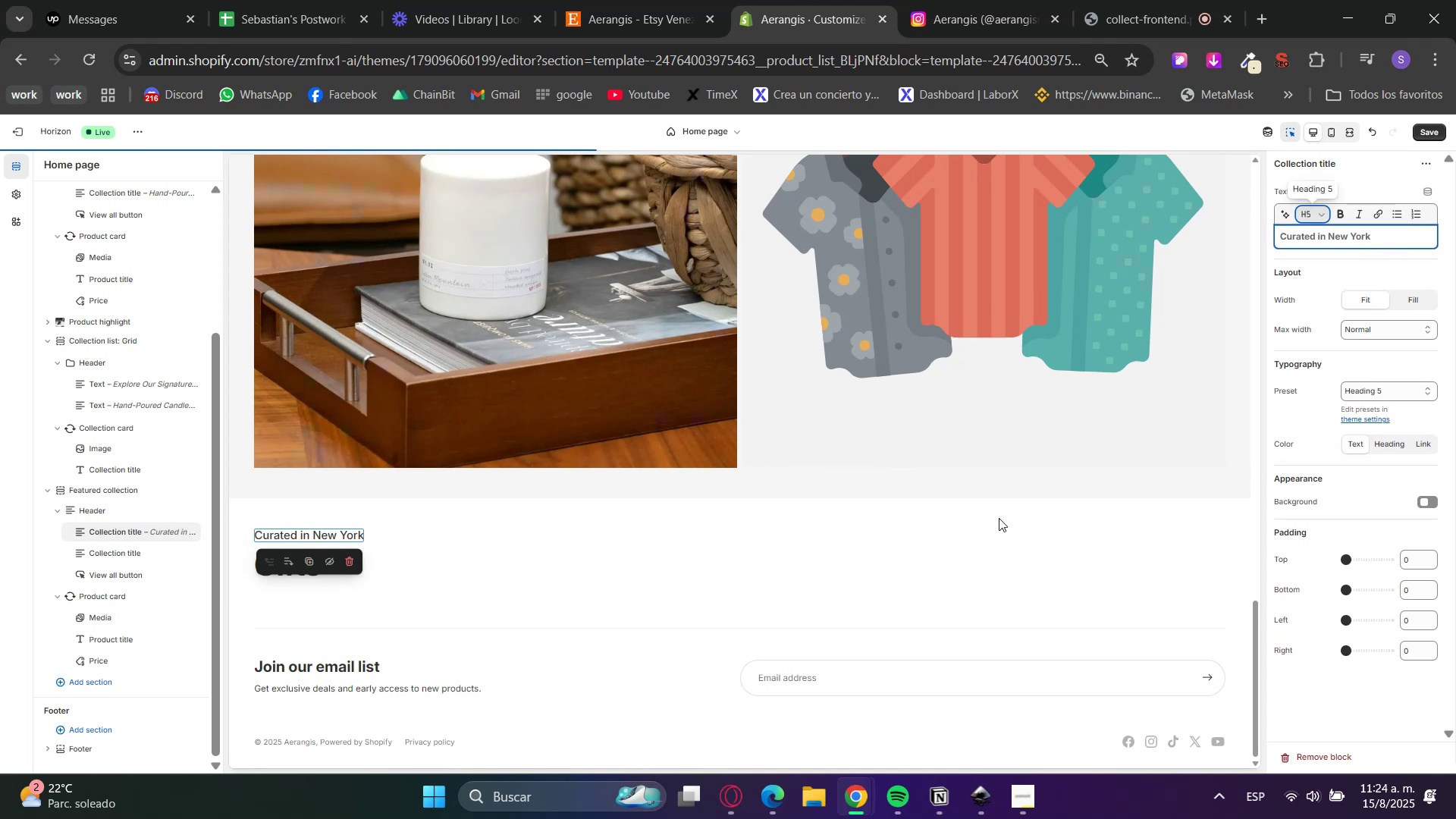 
scroll: coordinate [362, 226], scroll_direction: up, amount: 30.0
 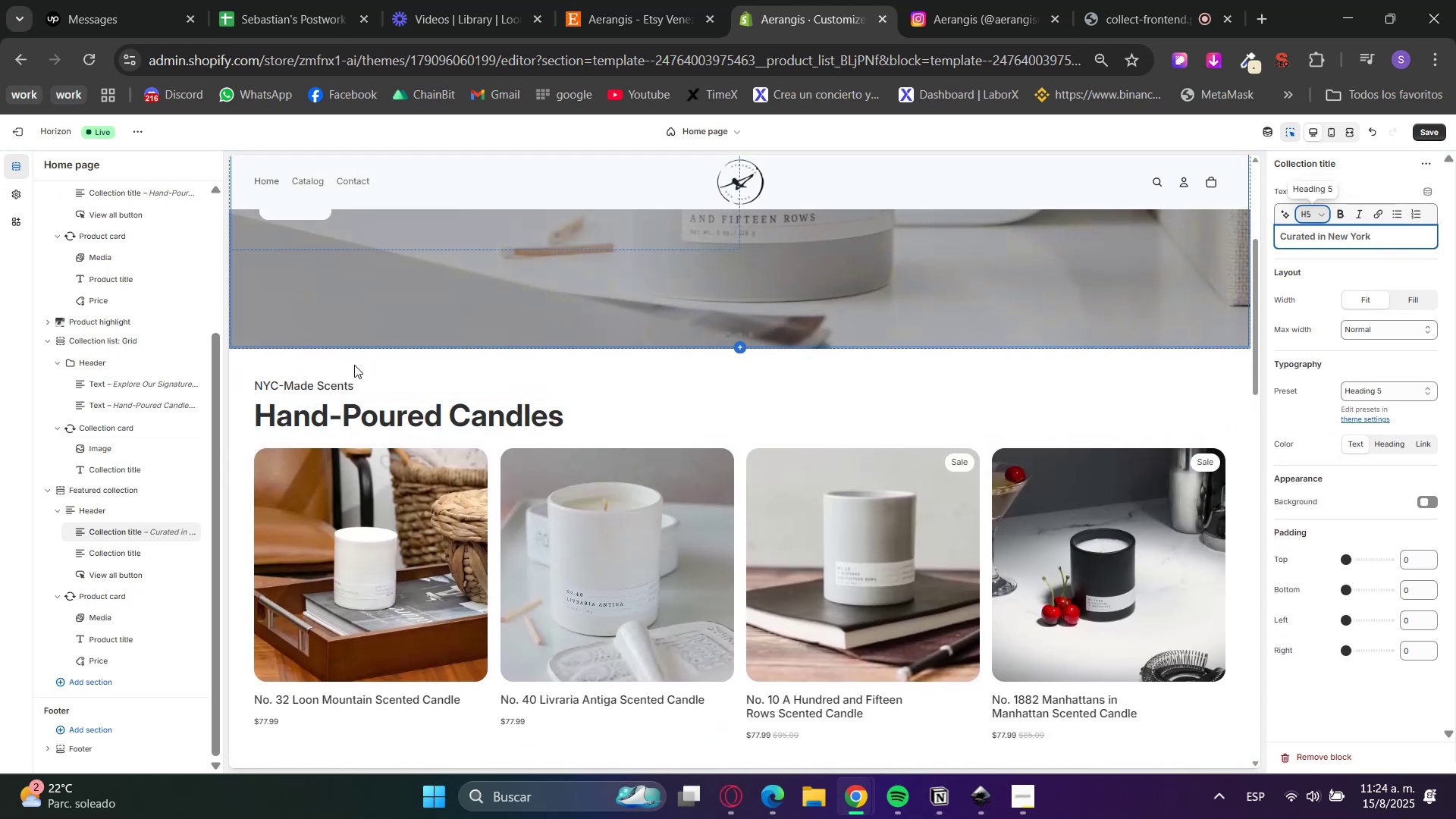 
left_click([335, 388])
 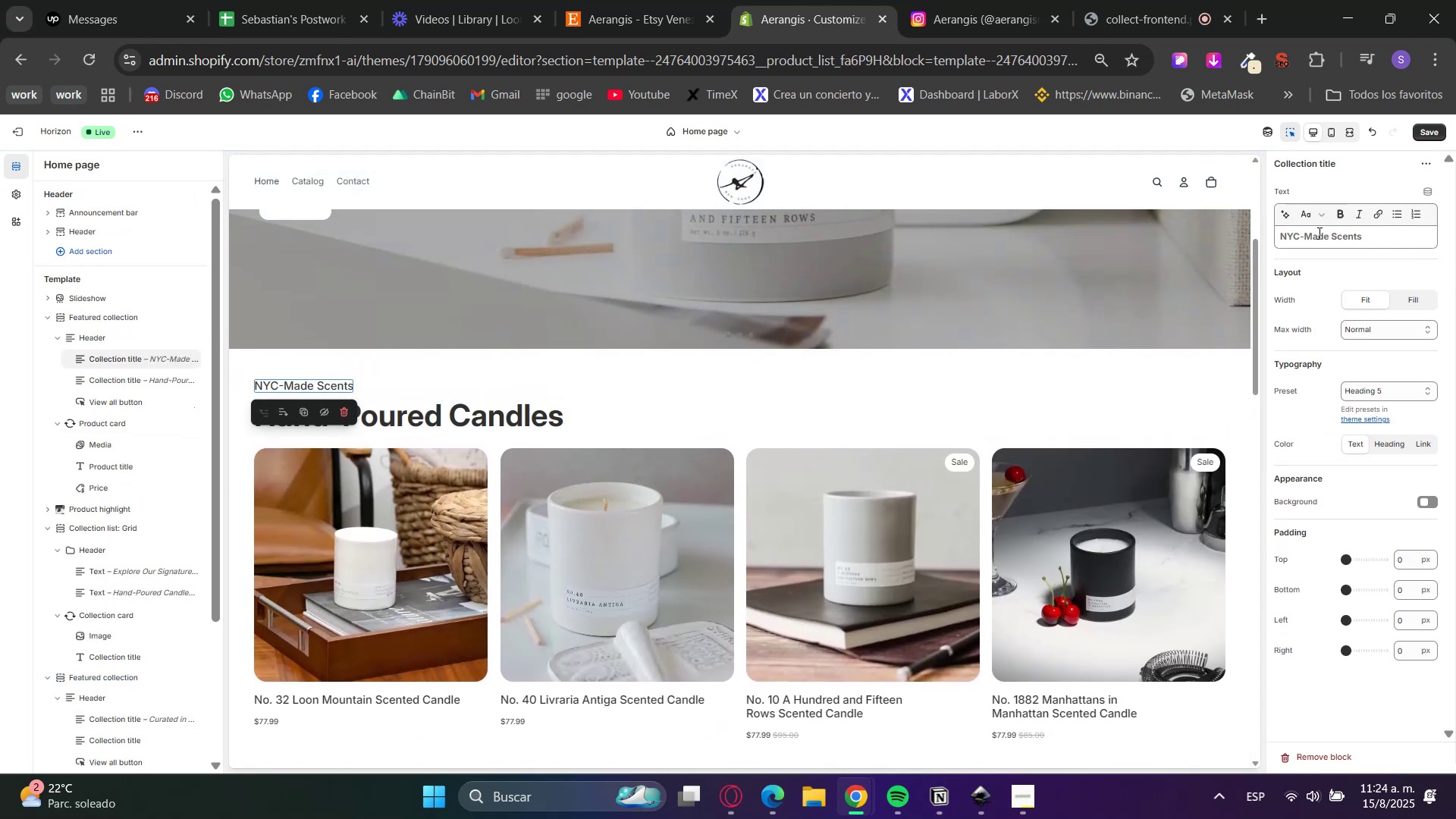 
scroll: coordinate [440, 635], scroll_direction: down, amount: 17.0
 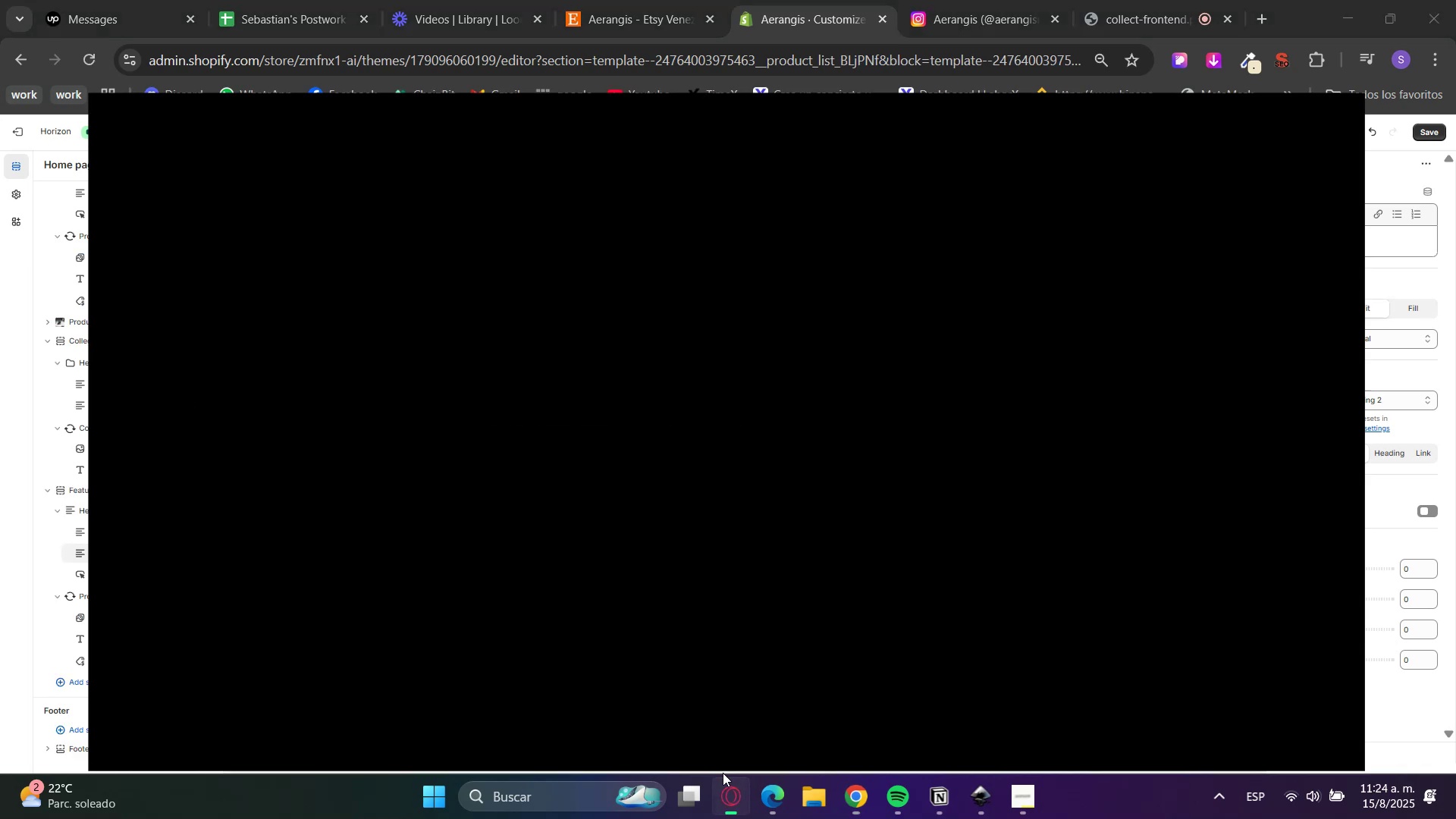 
left_click([502, 419])
 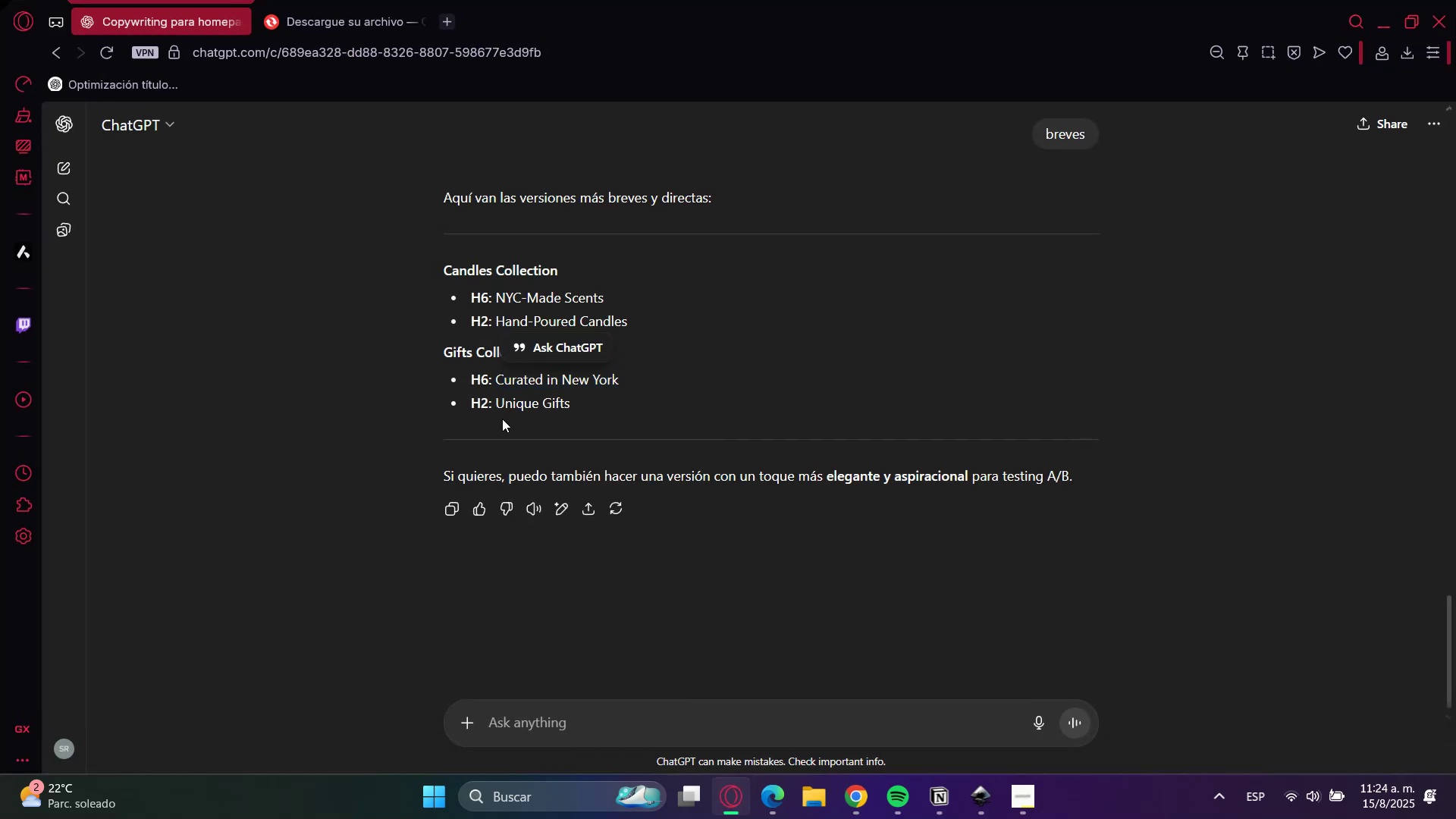 
left_click_drag(start_coordinate=[502, 419], to_coordinate=[507, 414])
 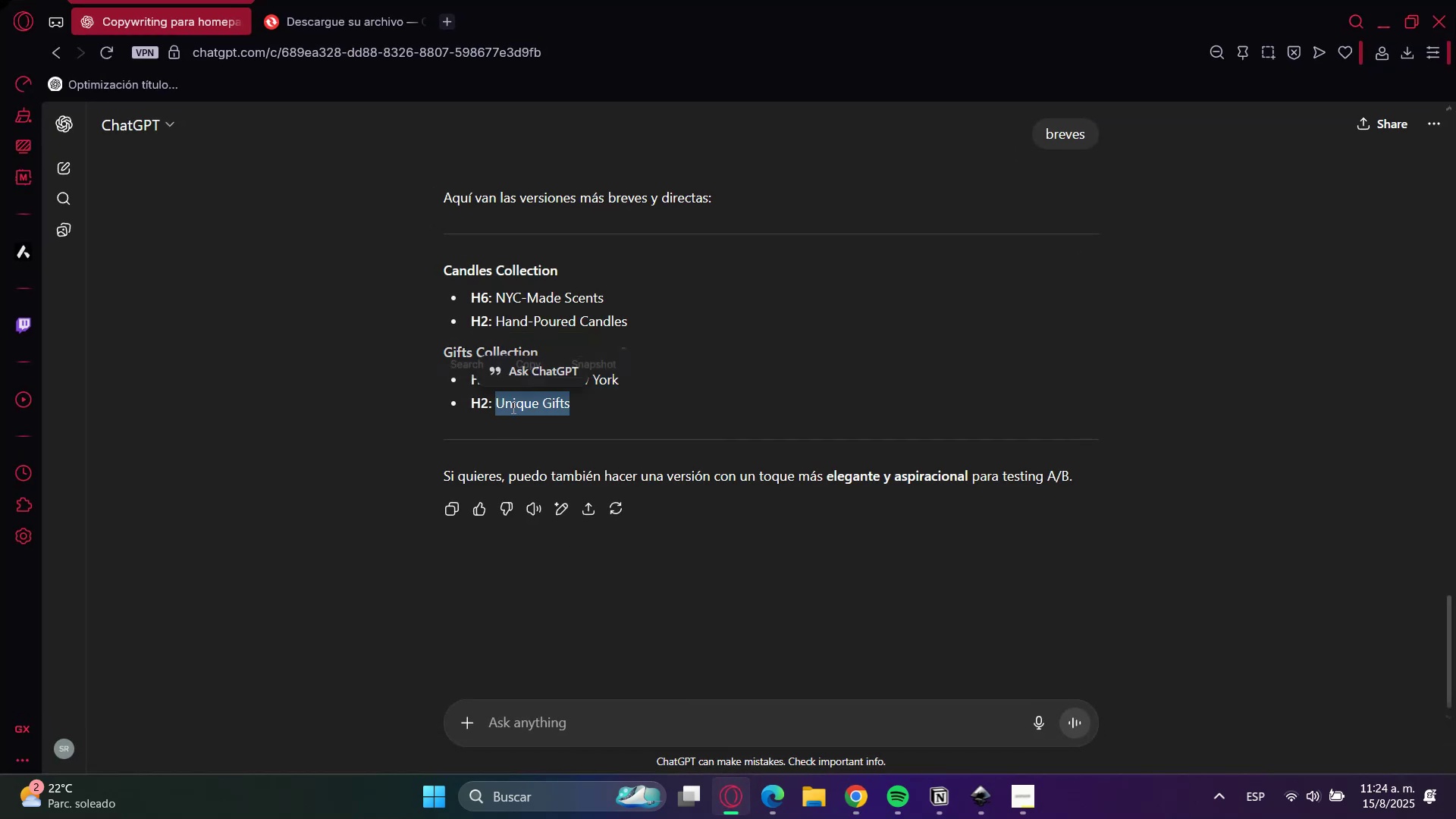 
left_click_drag(start_coordinate=[513, 406], to_coordinate=[546, 409])
 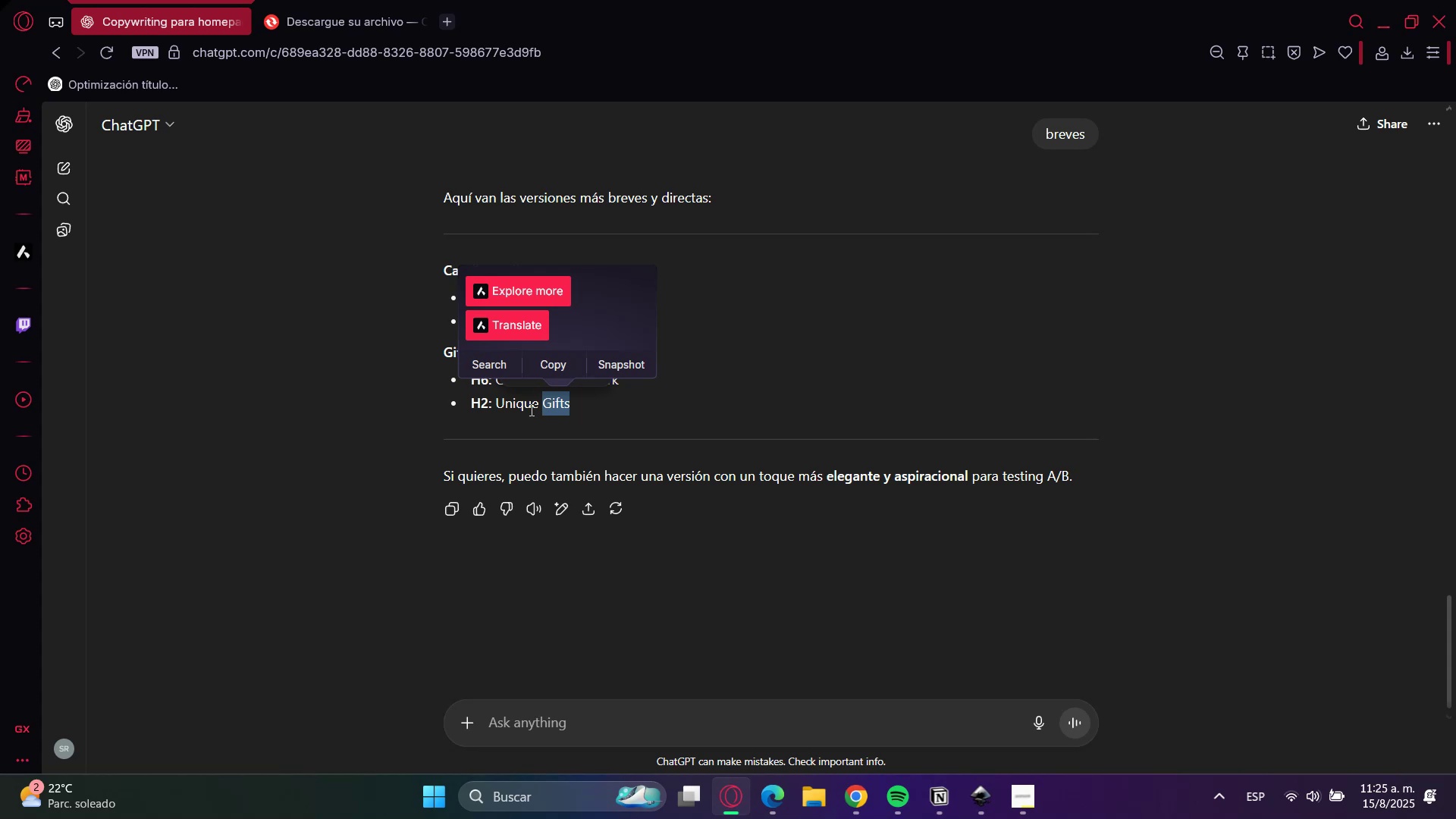 
wait(70.14)
 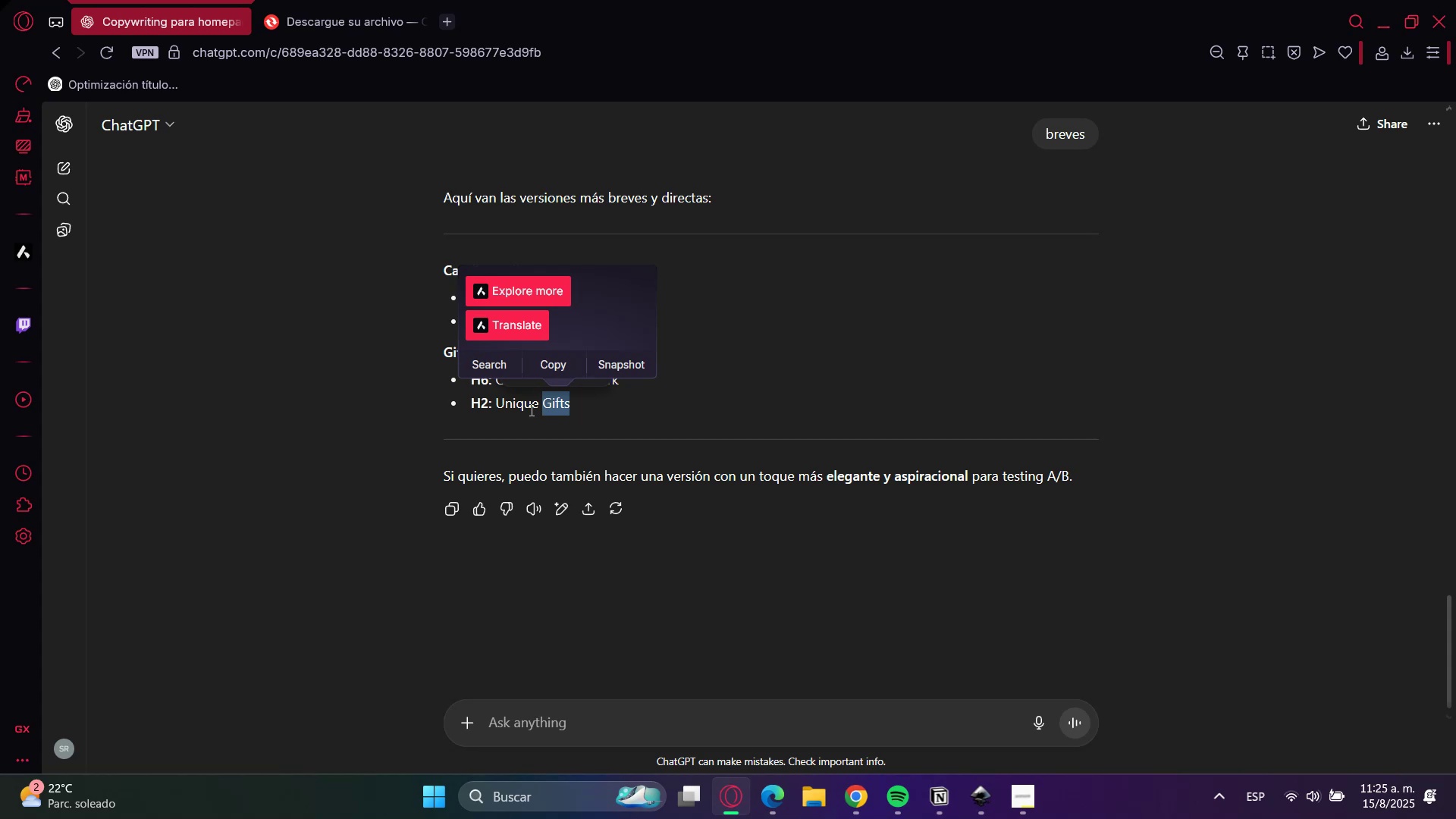 
left_click([513, 413])
 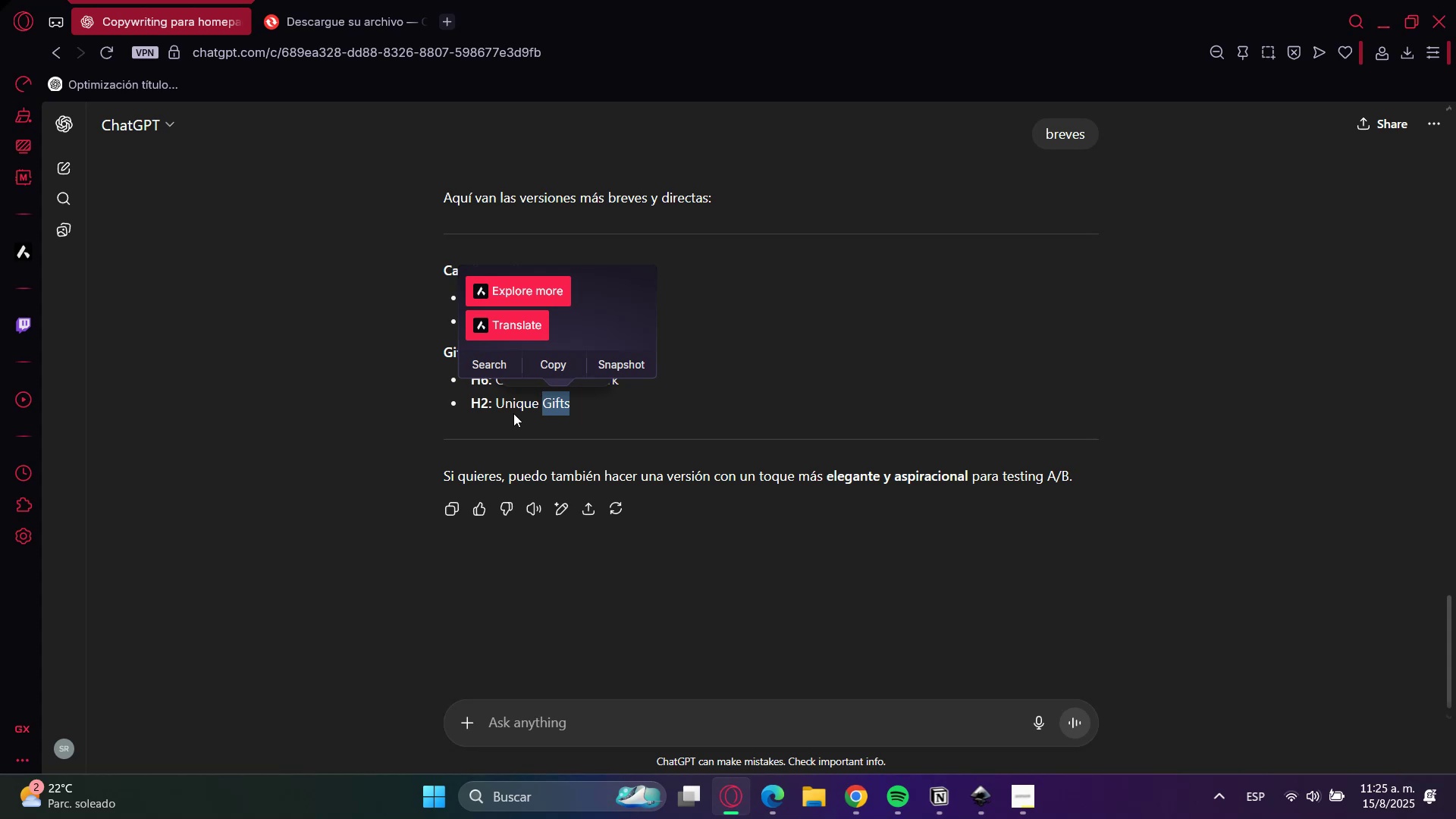 
left_click_drag(start_coordinate=[513, 413], to_coordinate=[545, 403])
 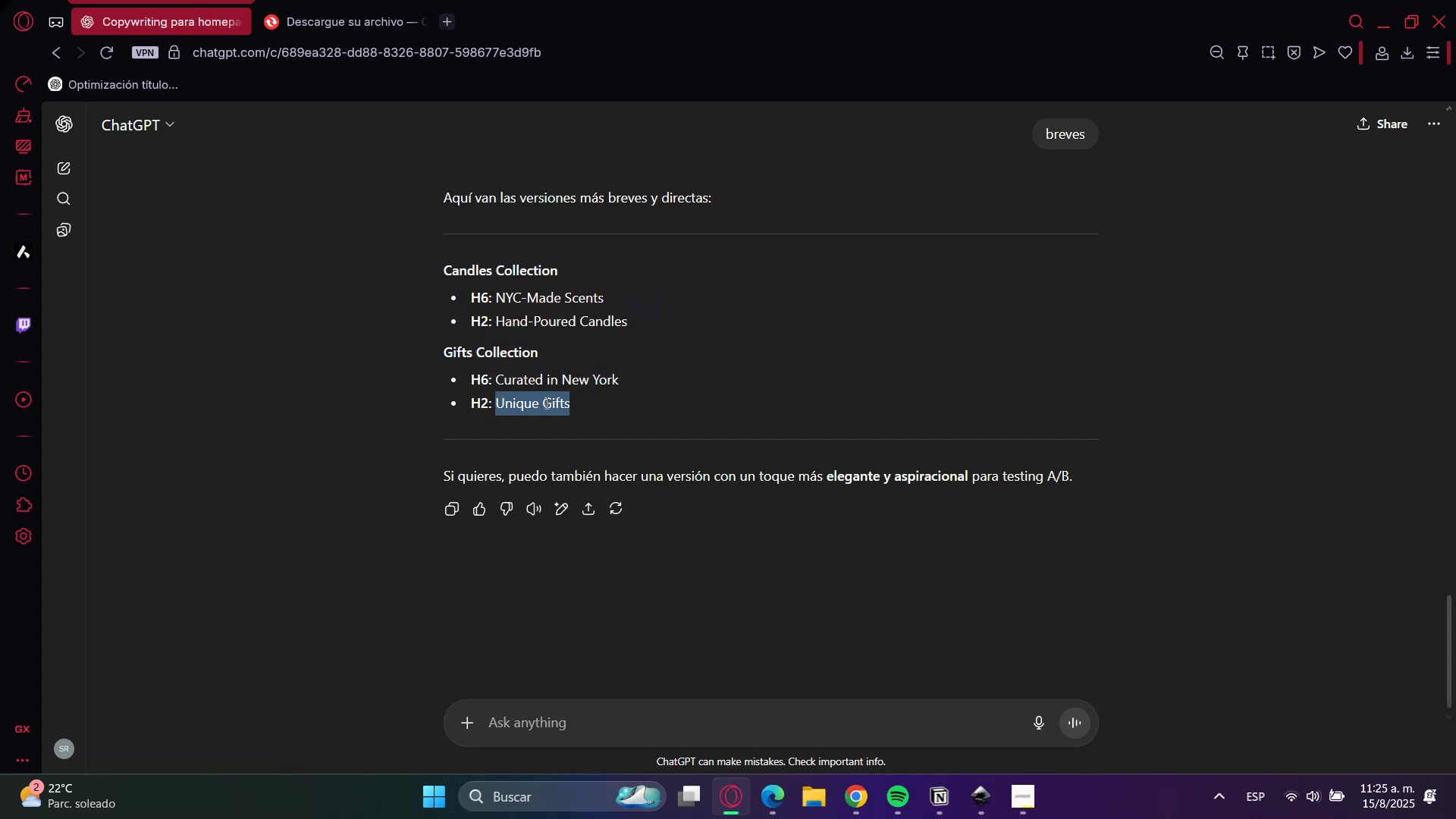 
key(Control+C)
 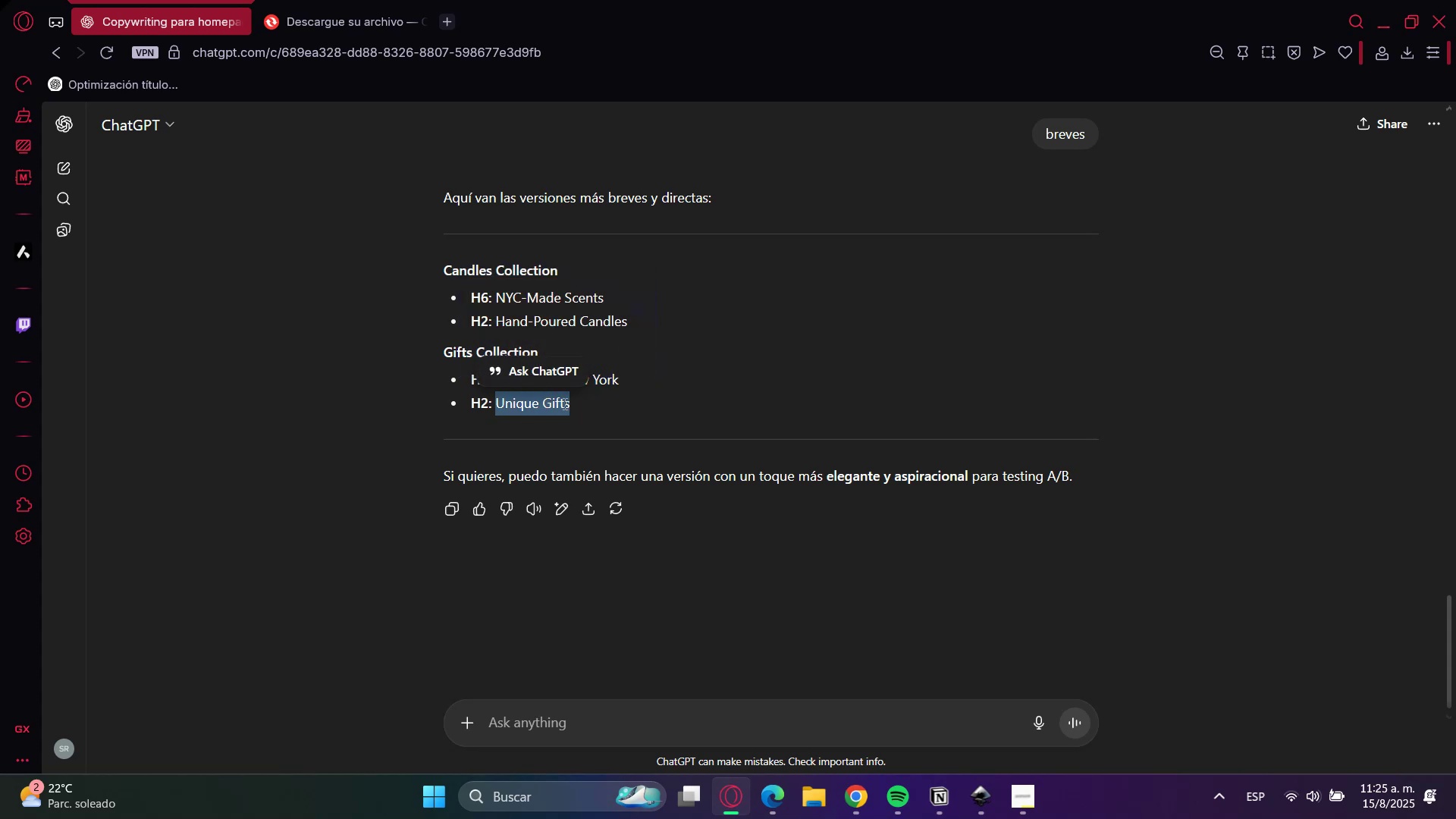 
key(Control+C)
 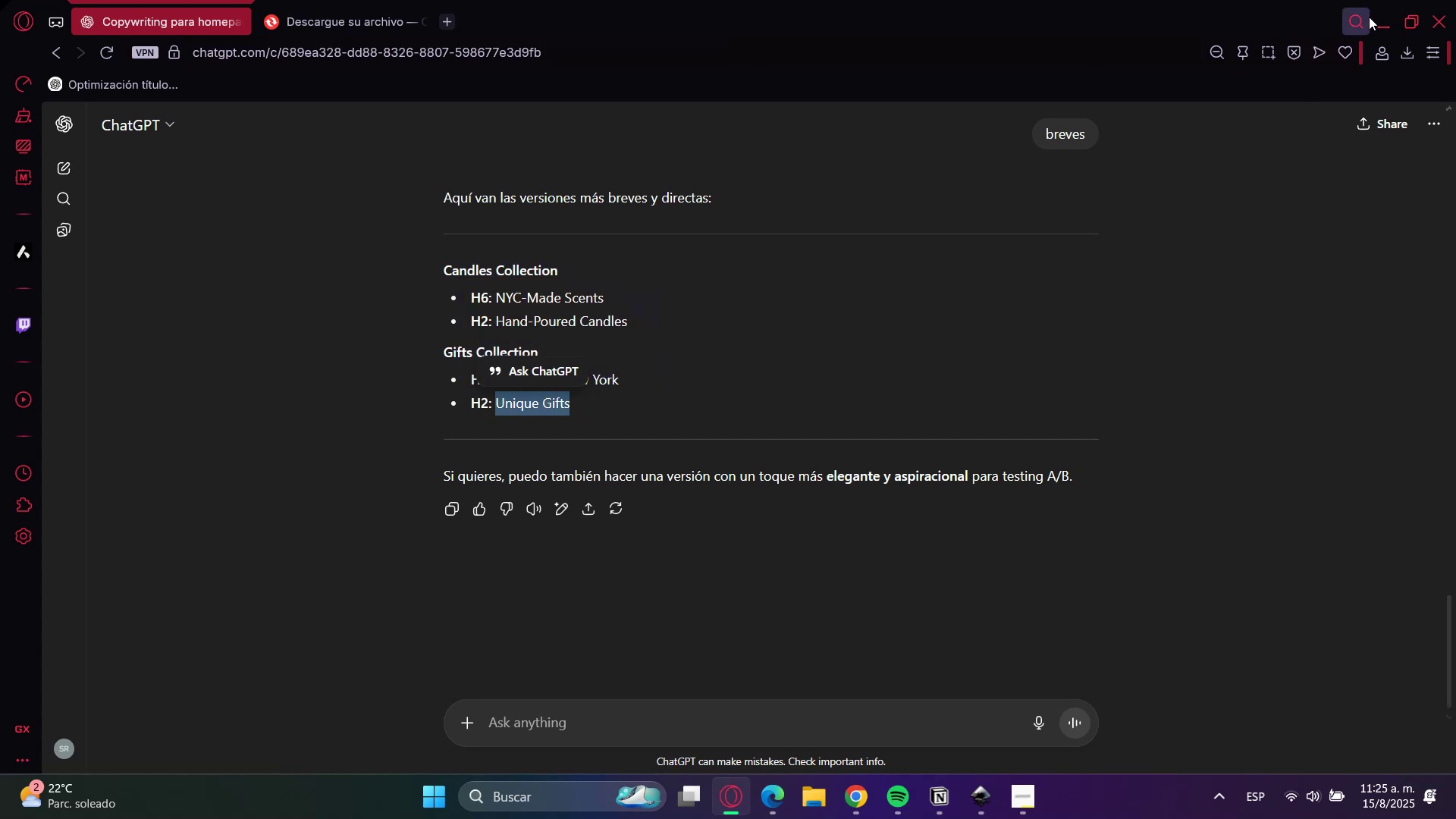 
double_click([1380, 9])
 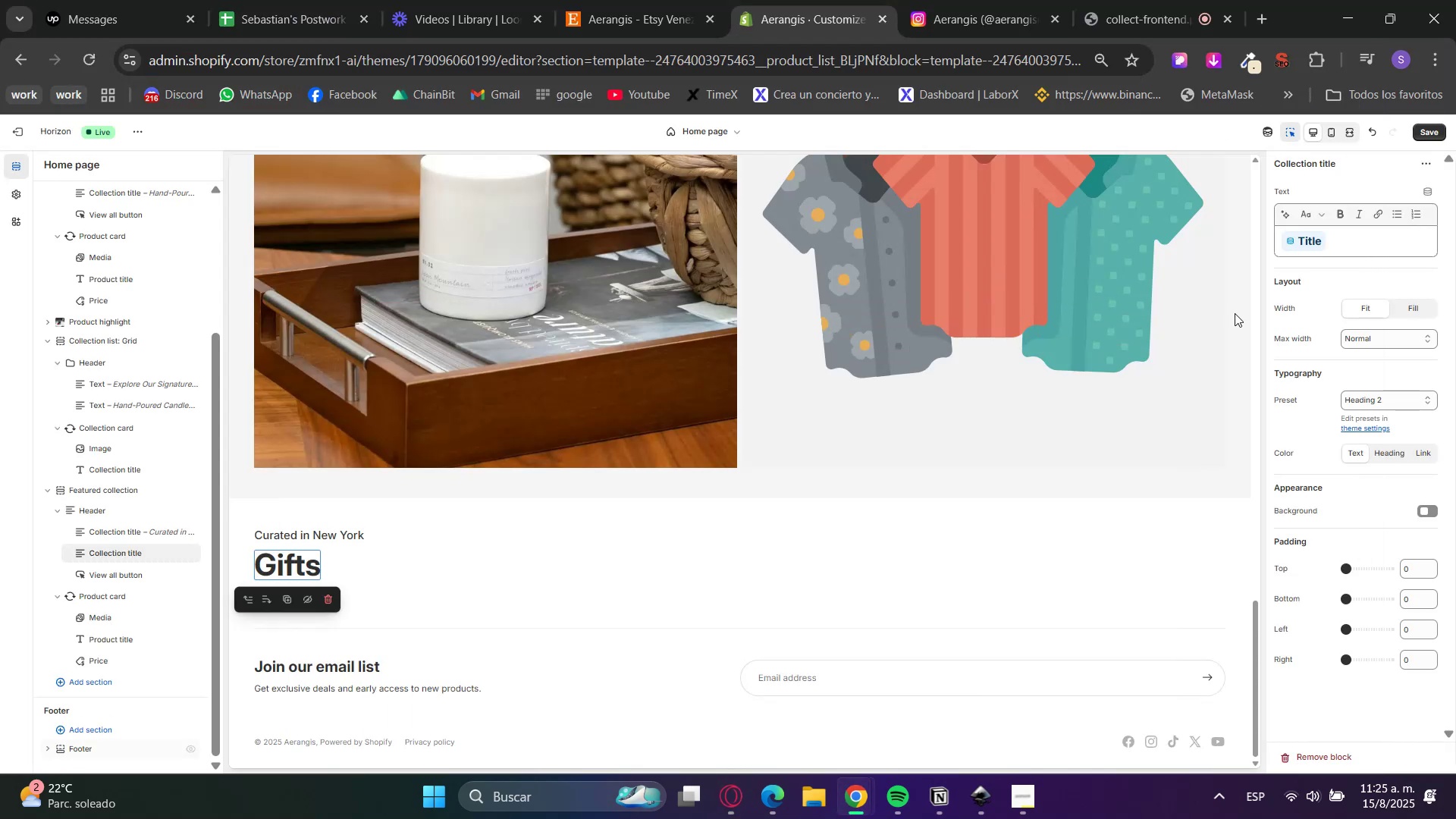 
left_click_drag(start_coordinate=[1373, 243], to_coordinate=[1117, 259])
 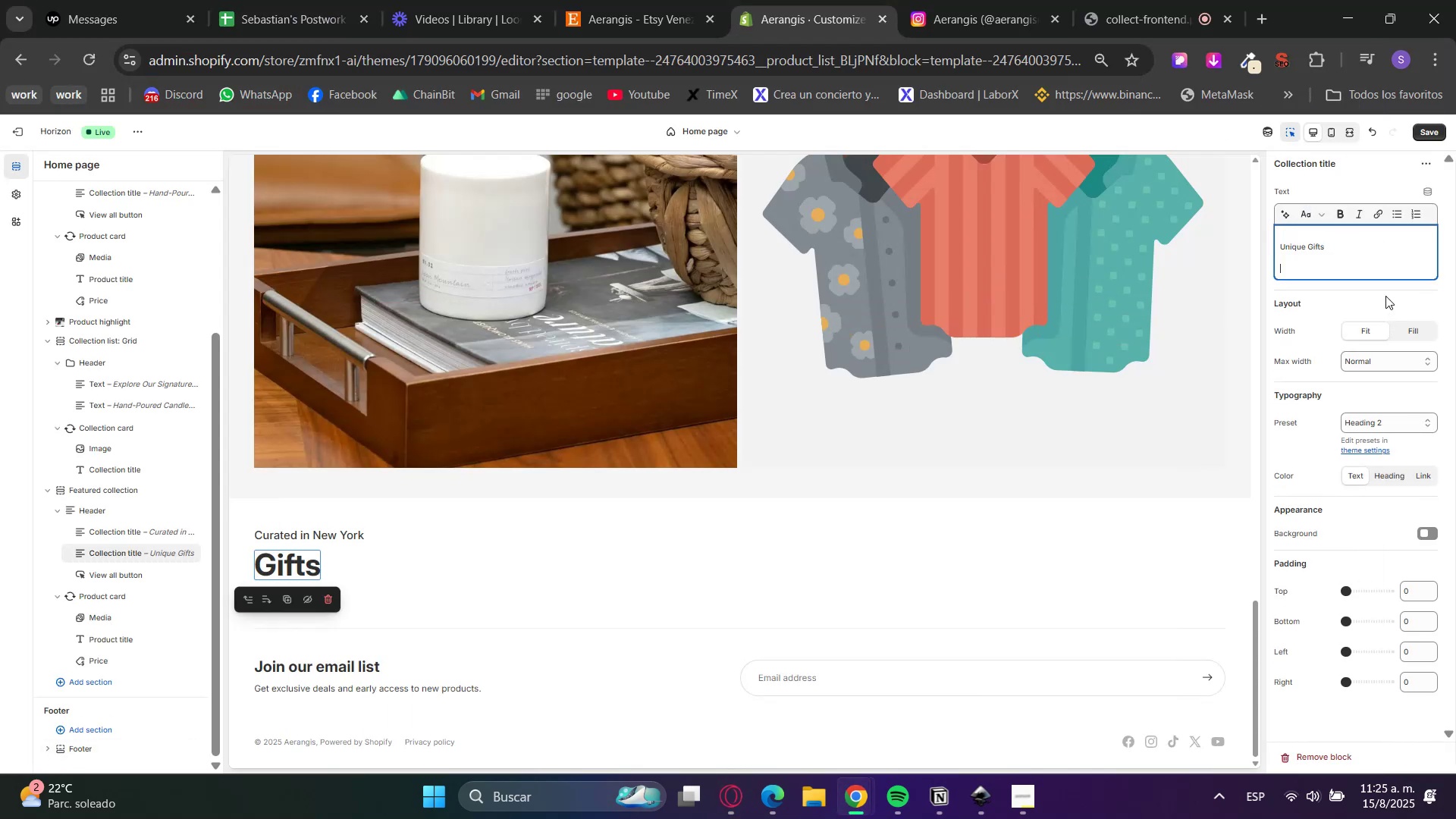 
key(Control+V)
 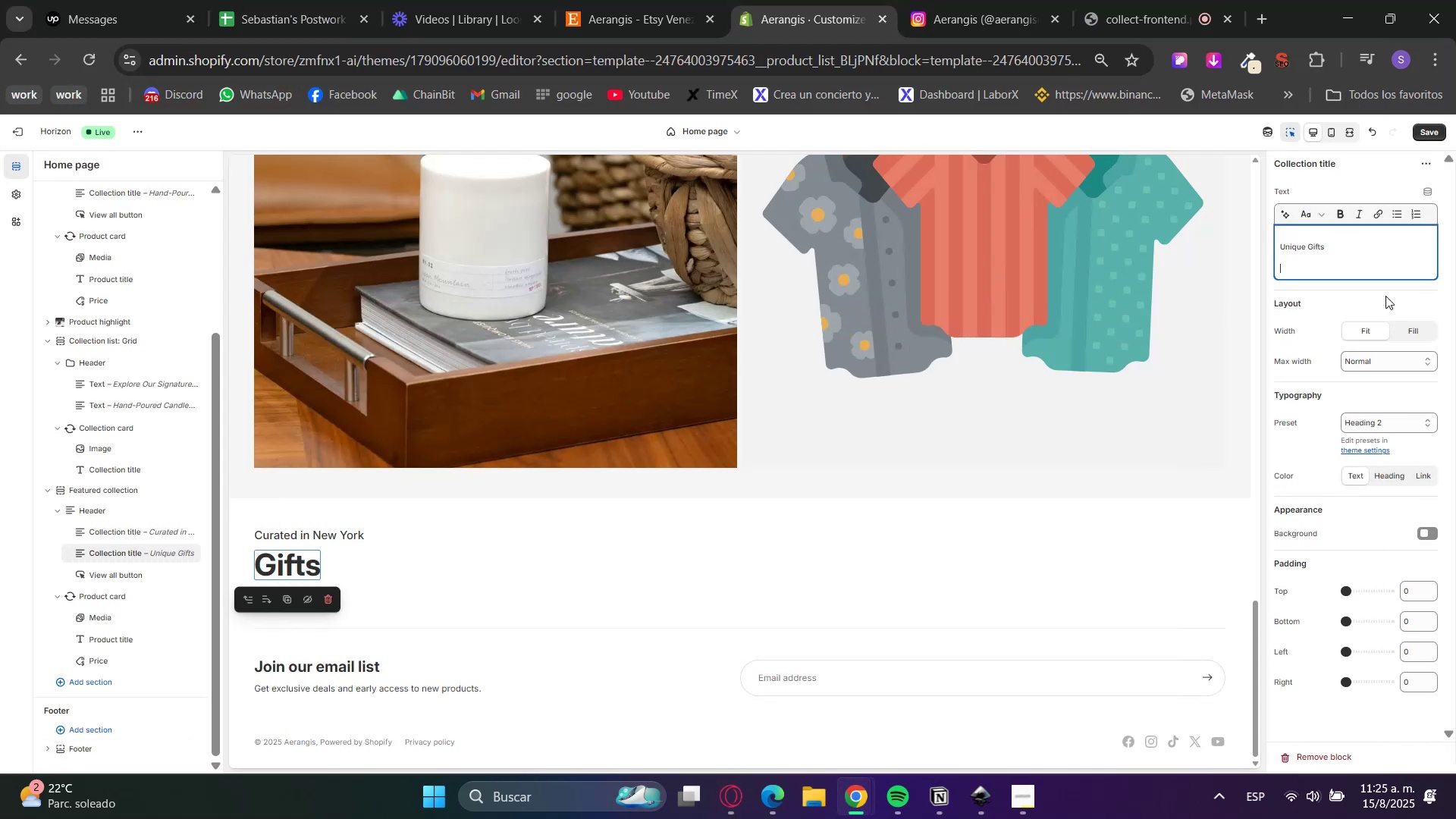 
key(Backspace)
 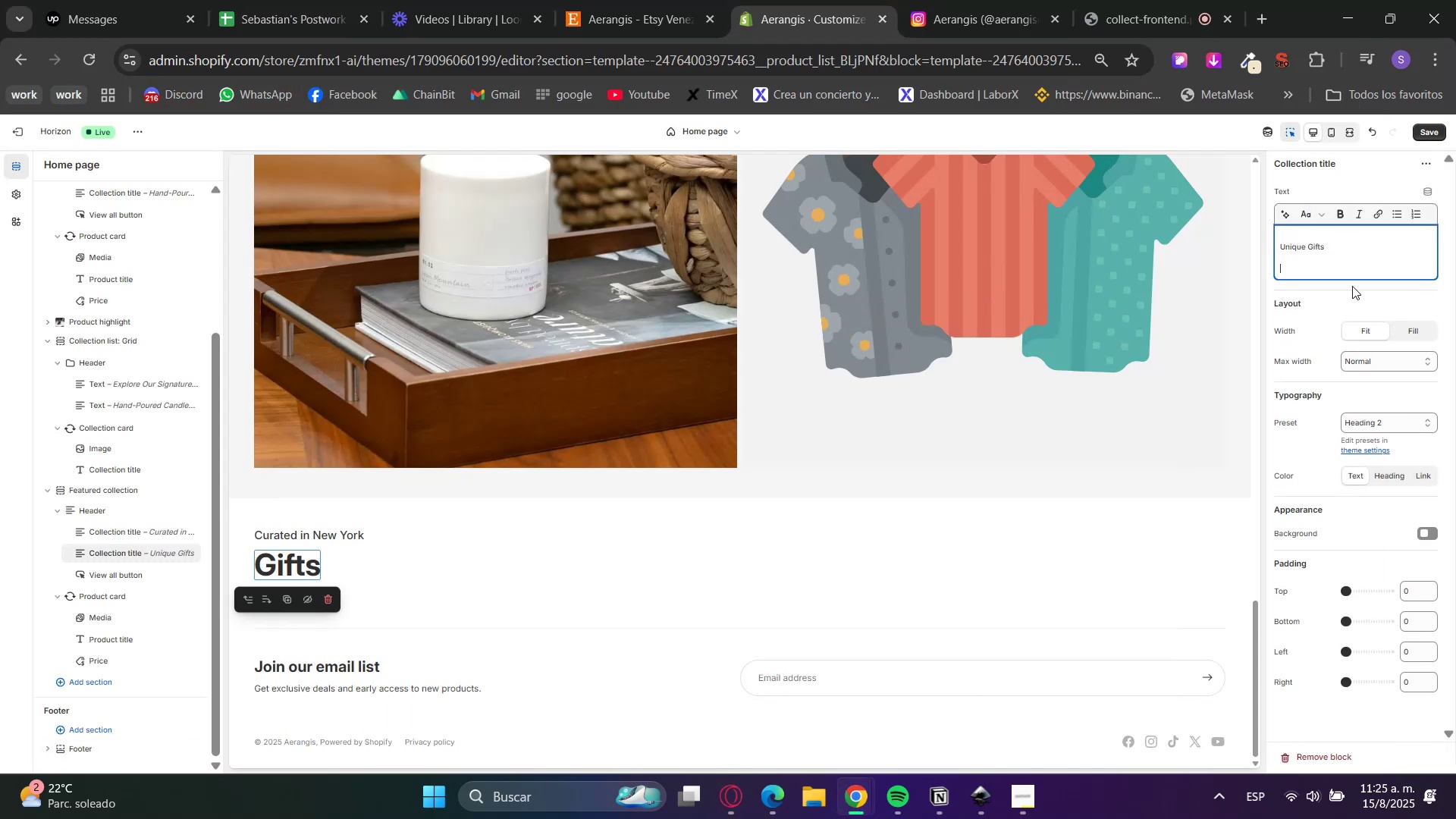 
key(Backspace)
 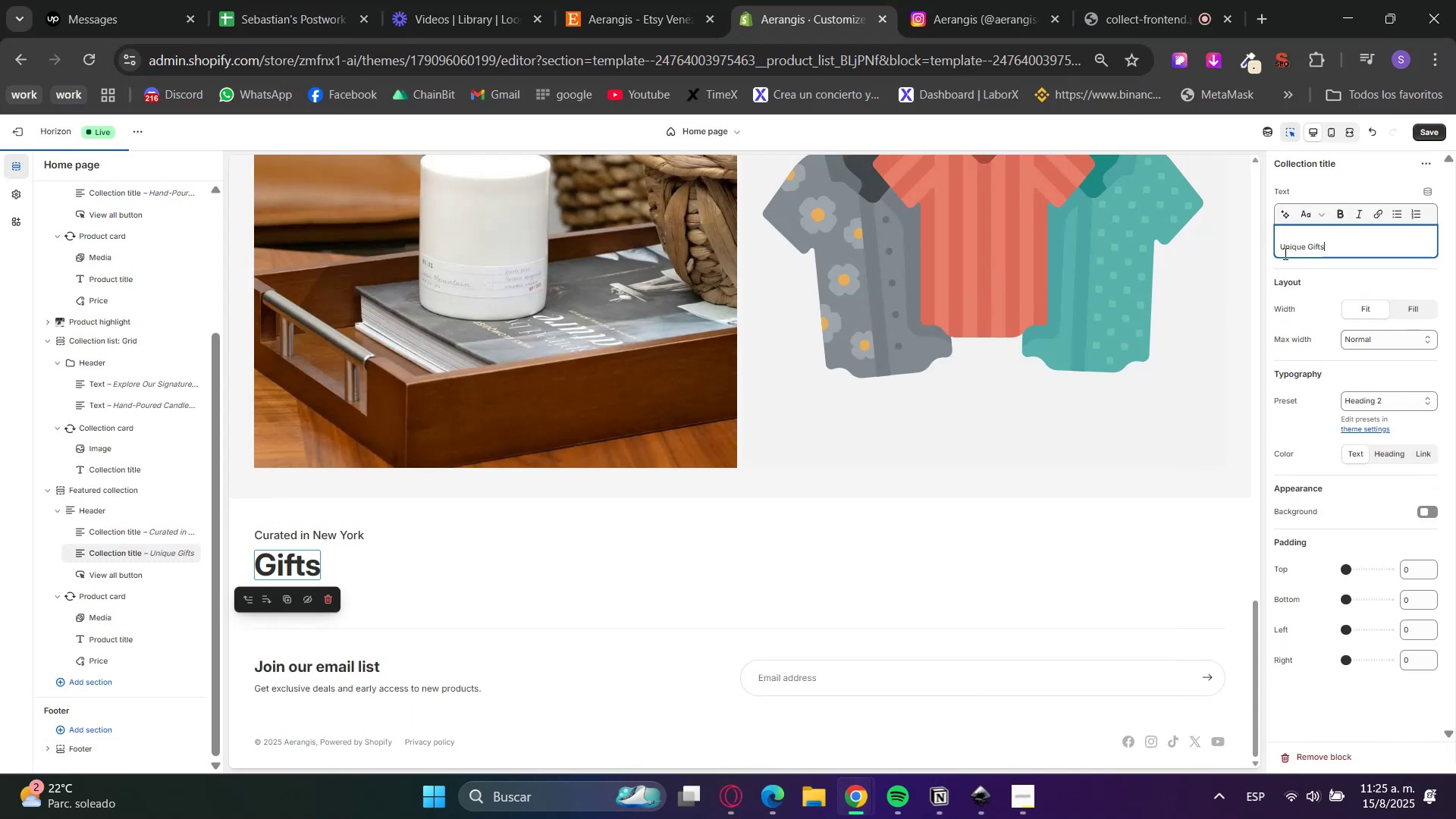 
left_click([1279, 253])
 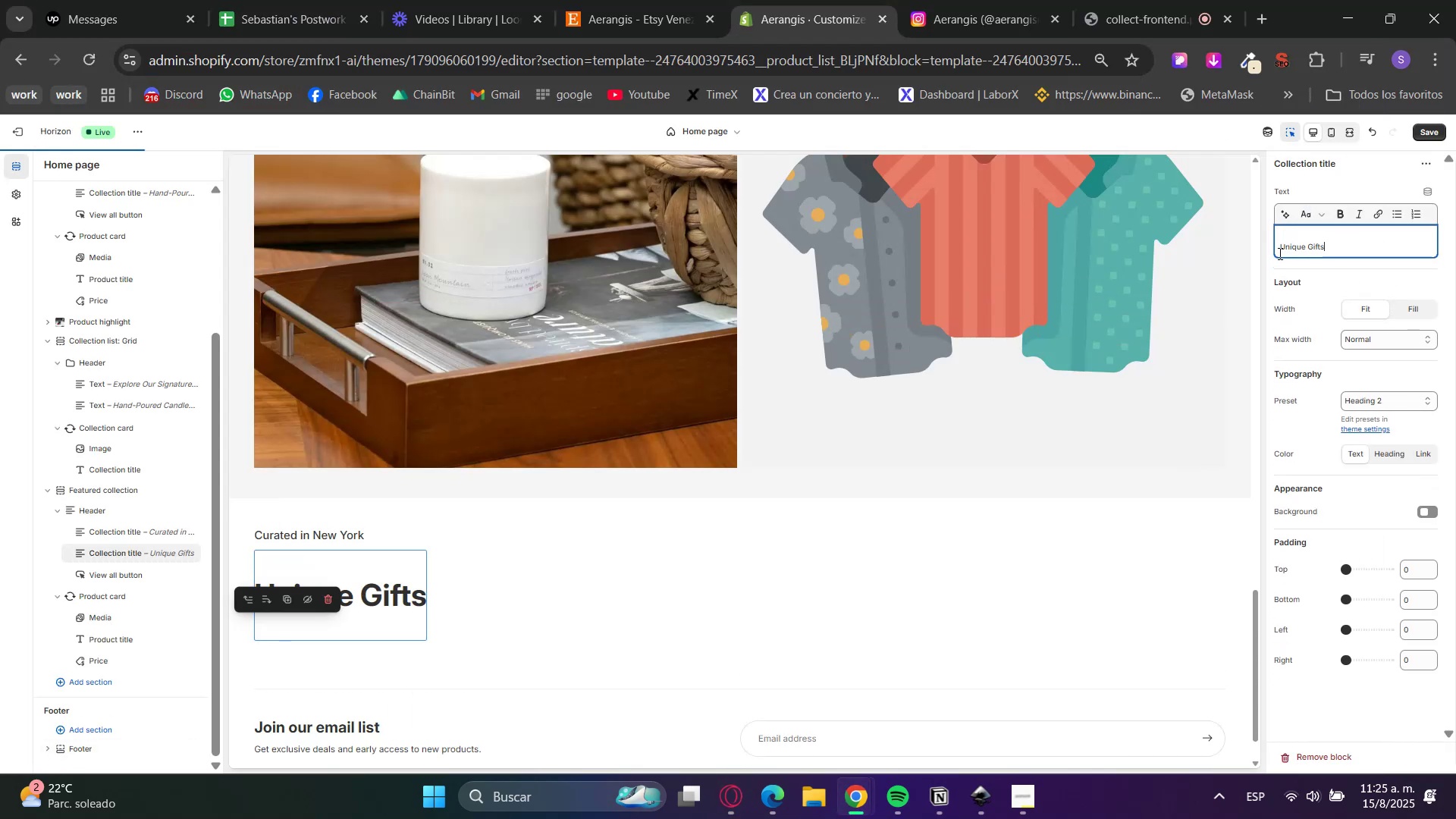 
key(Backspace)
 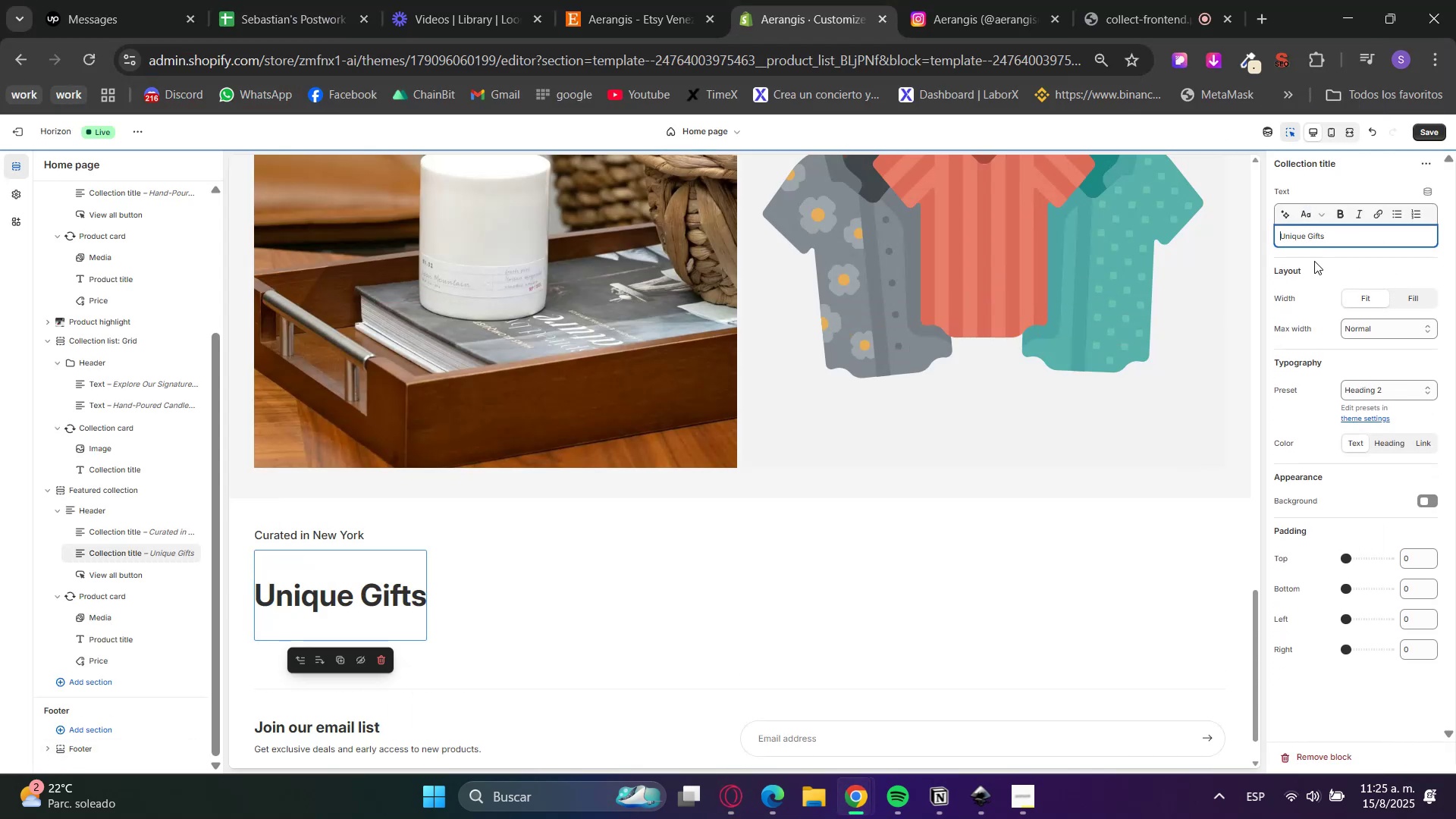 
left_click([1316, 221])
 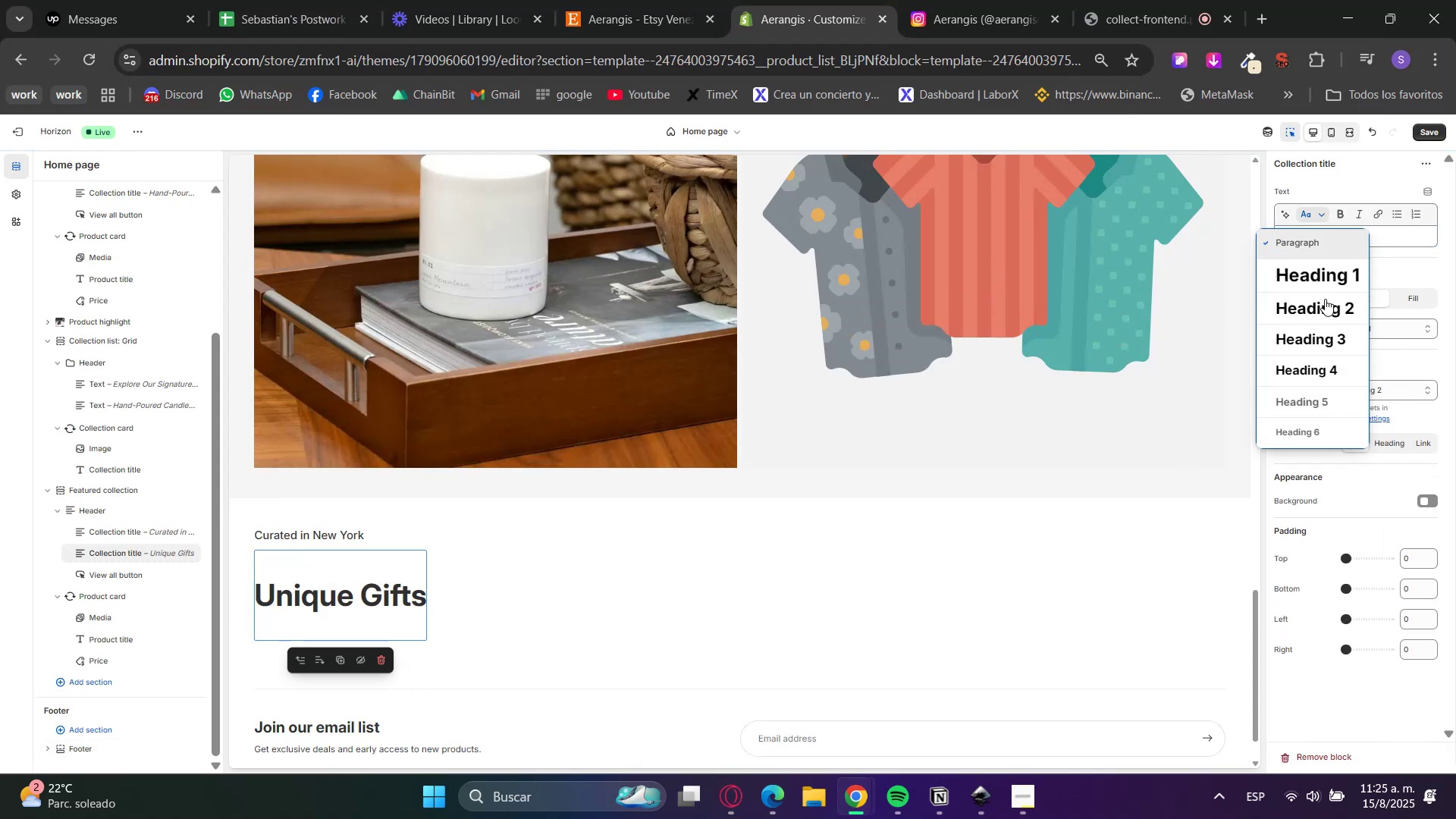 
left_click([1320, 306])
 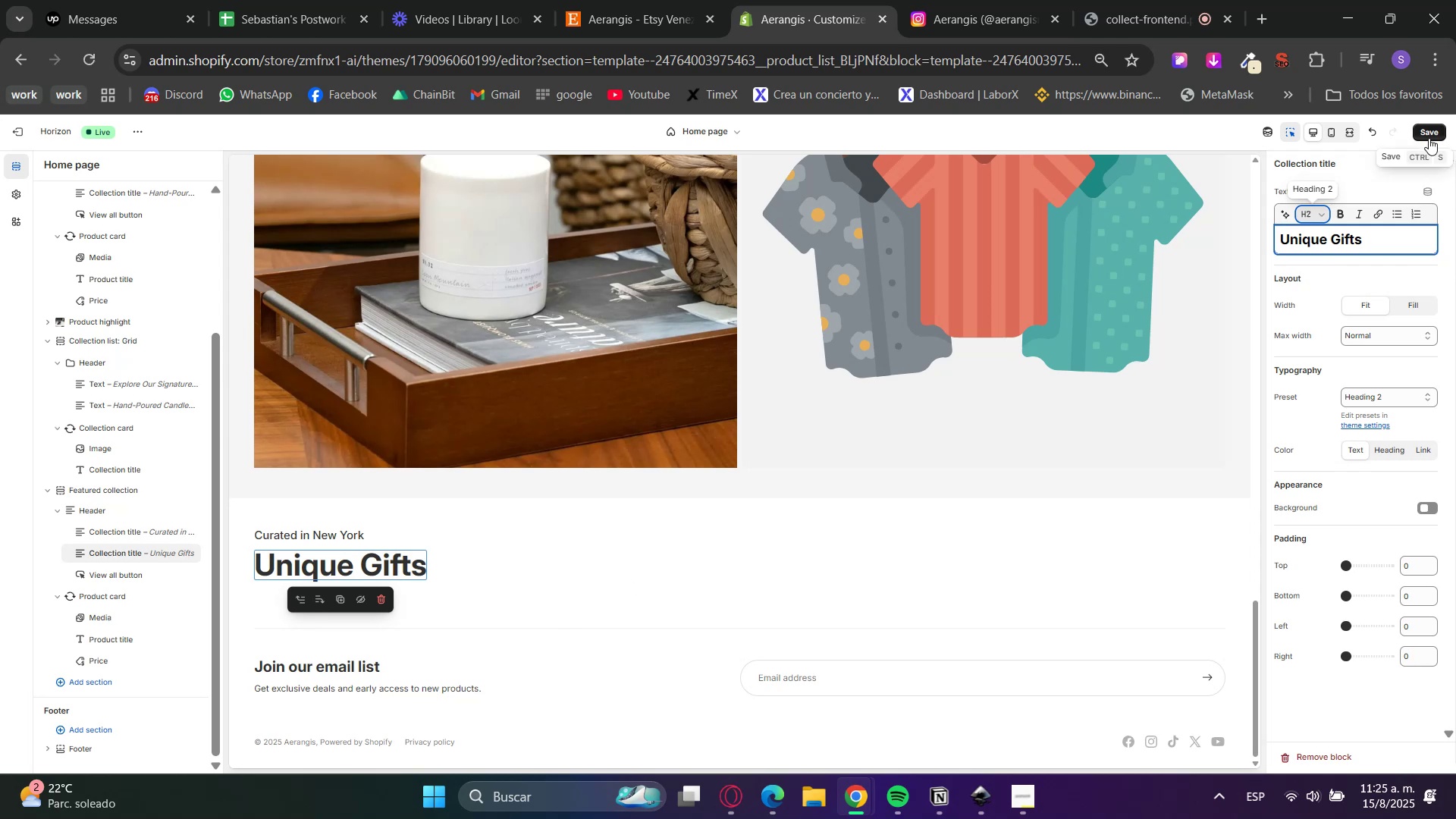 
left_click_drag(start_coordinate=[680, 0], to_coordinate=[676, 0])
 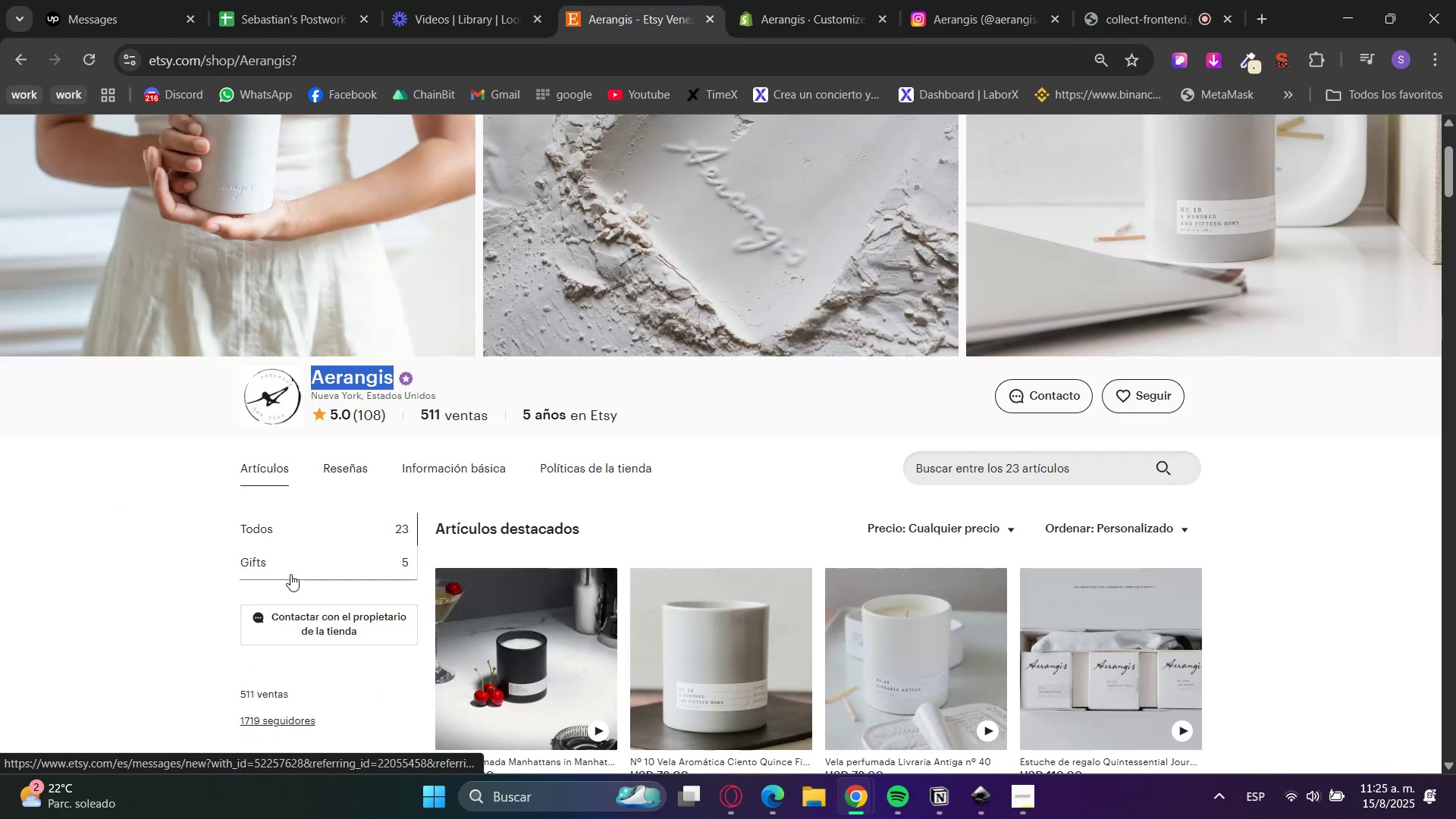 
scroll: coordinate [692, 463], scroll_direction: down, amount: 2.0
 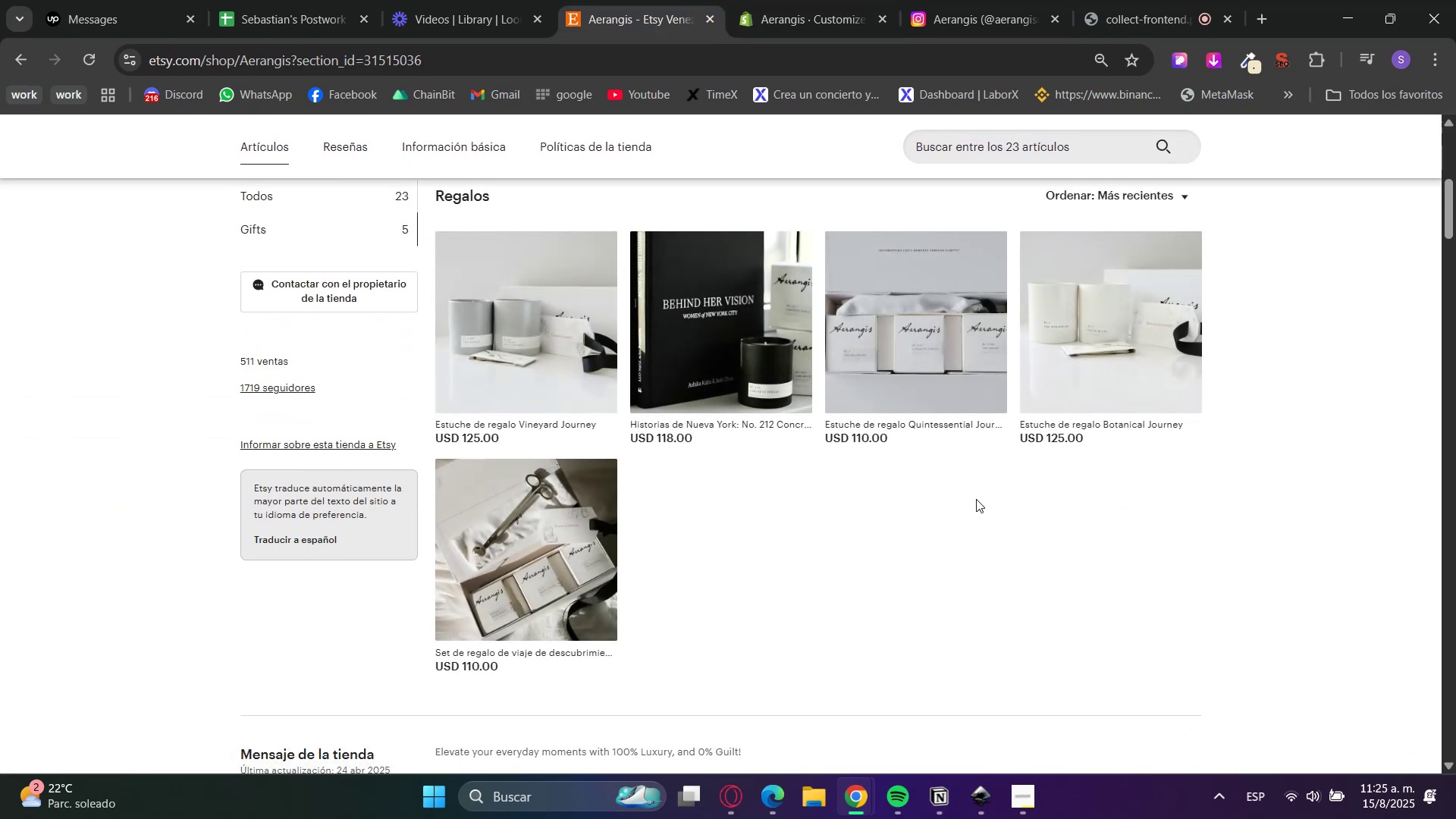 
hold_key(key=ControlLeft, duration=1.53)
left_click([767, 369])
 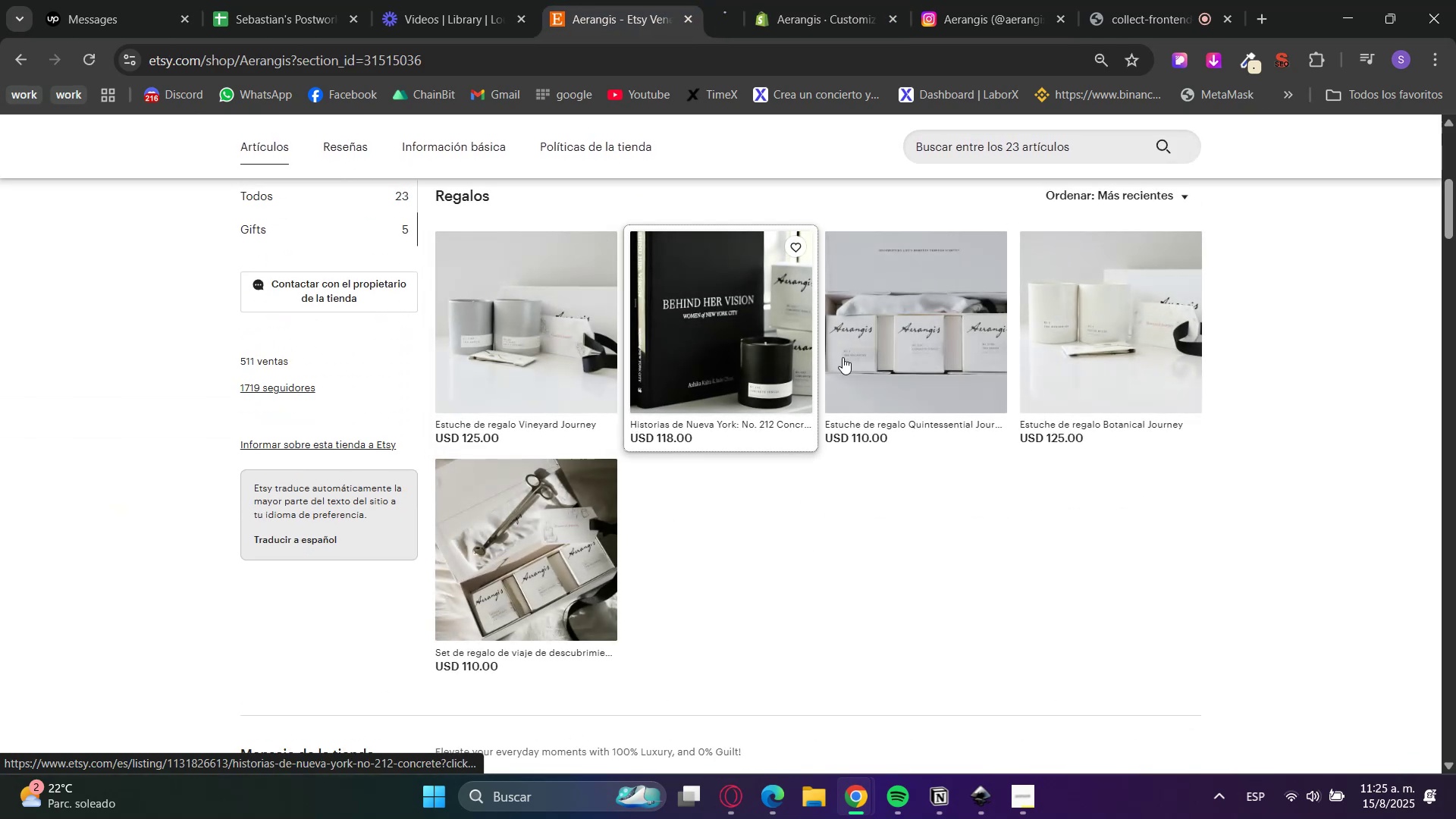 
double_click([946, 344])
 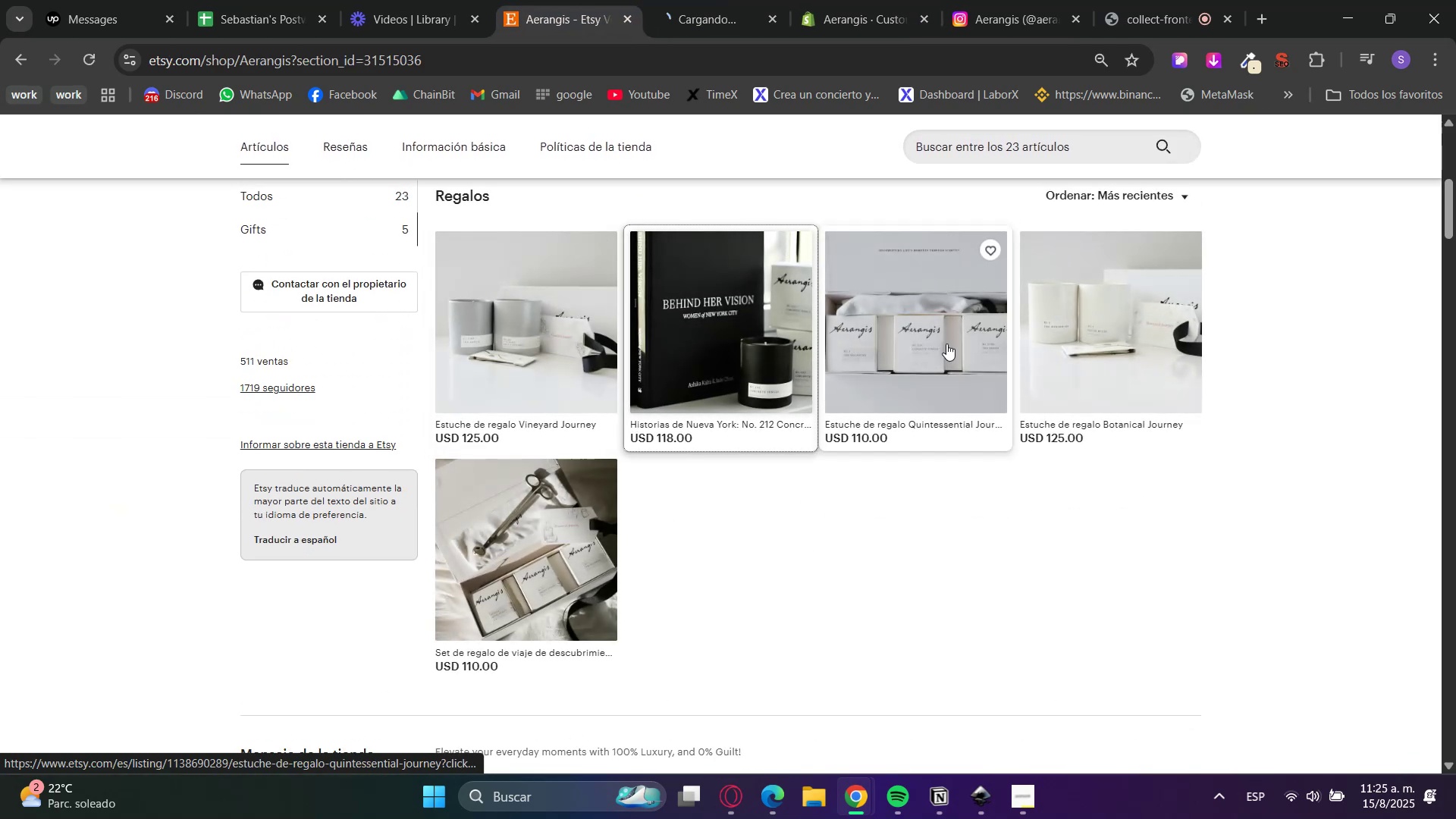 
hold_key(key=ControlLeft, duration=1.12)
triple_click([1112, 332])
 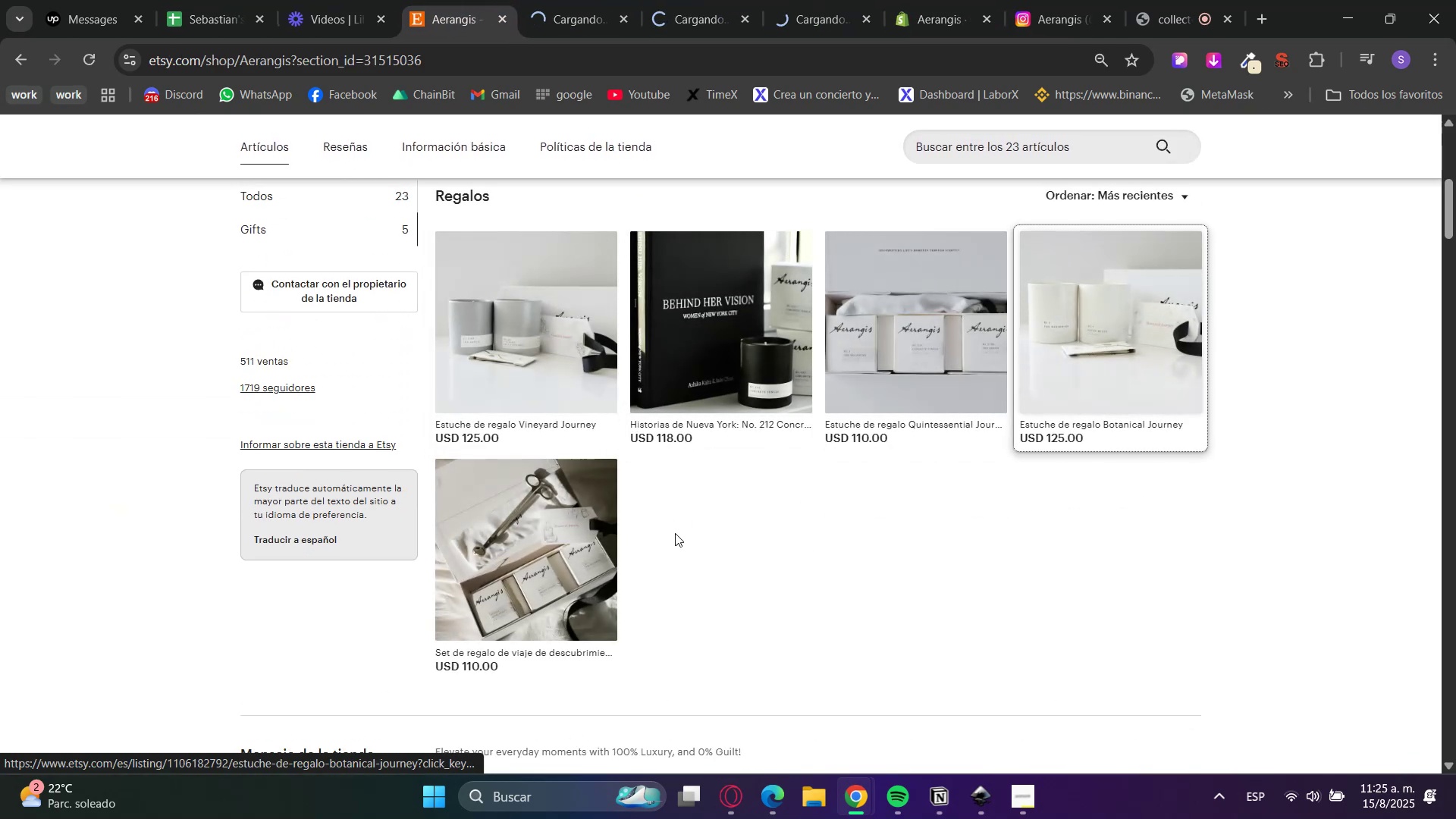 
left_click([538, 570])
 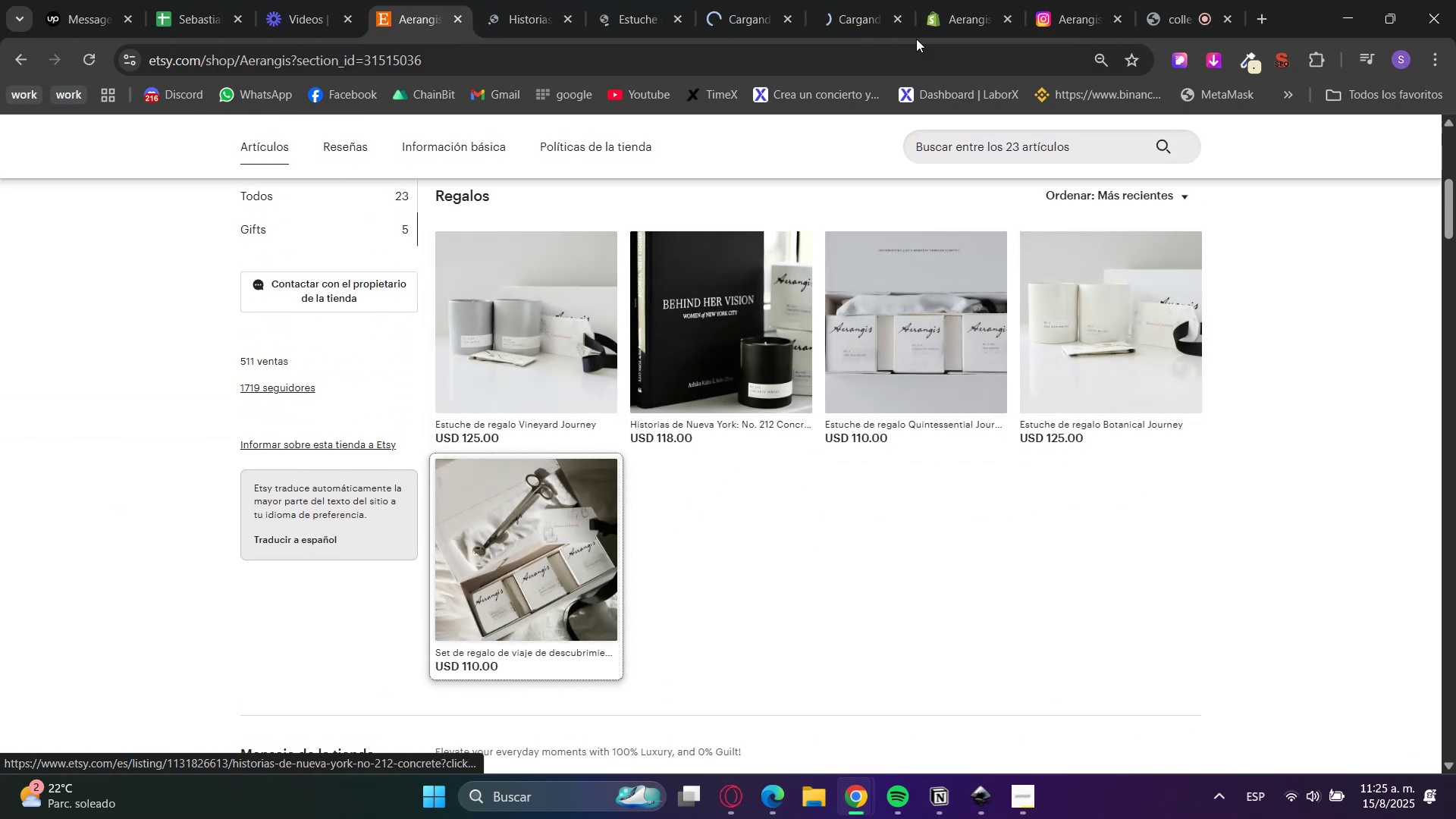 
left_click([966, 0])
 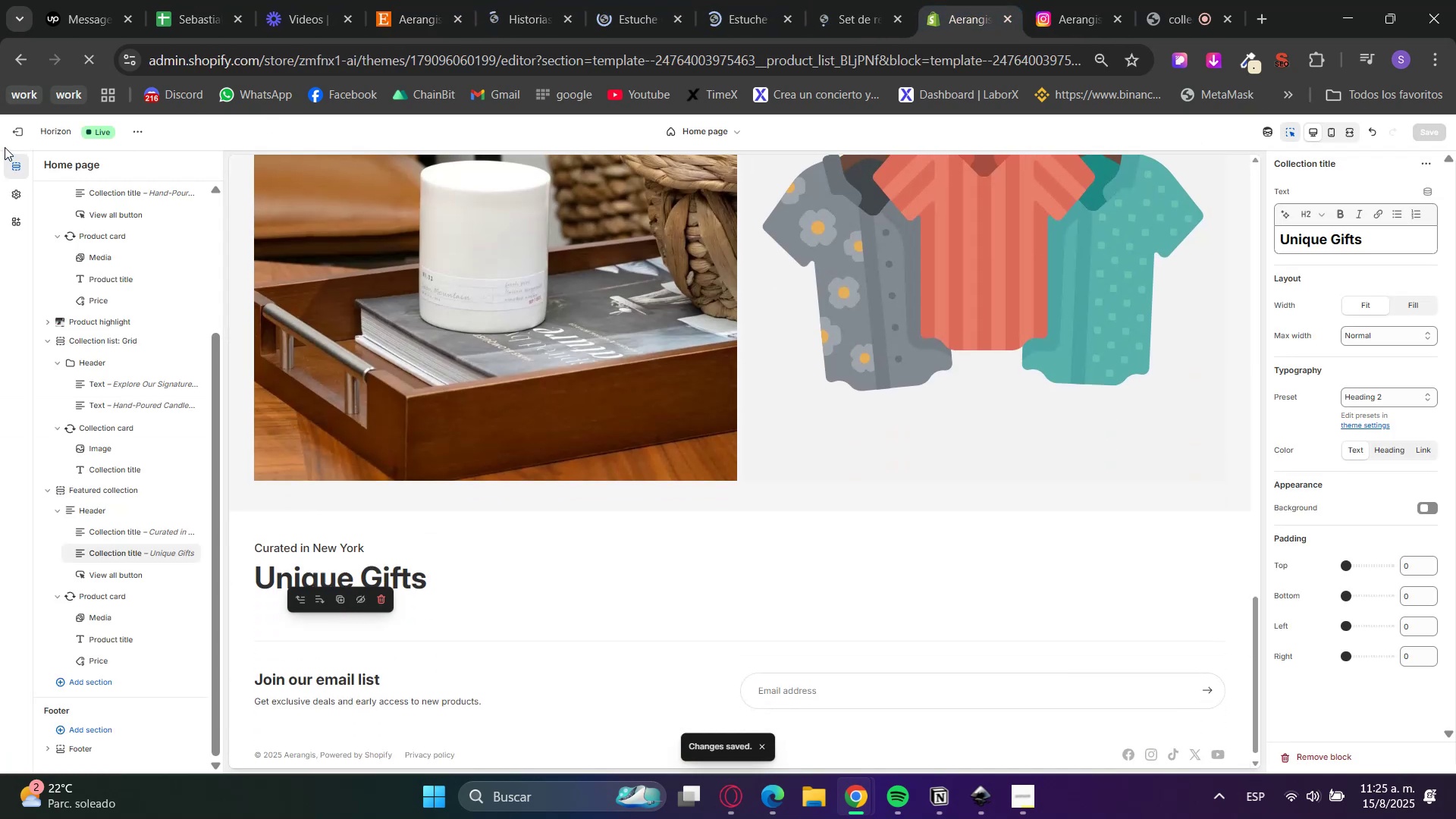 
double_click([9, 143])
 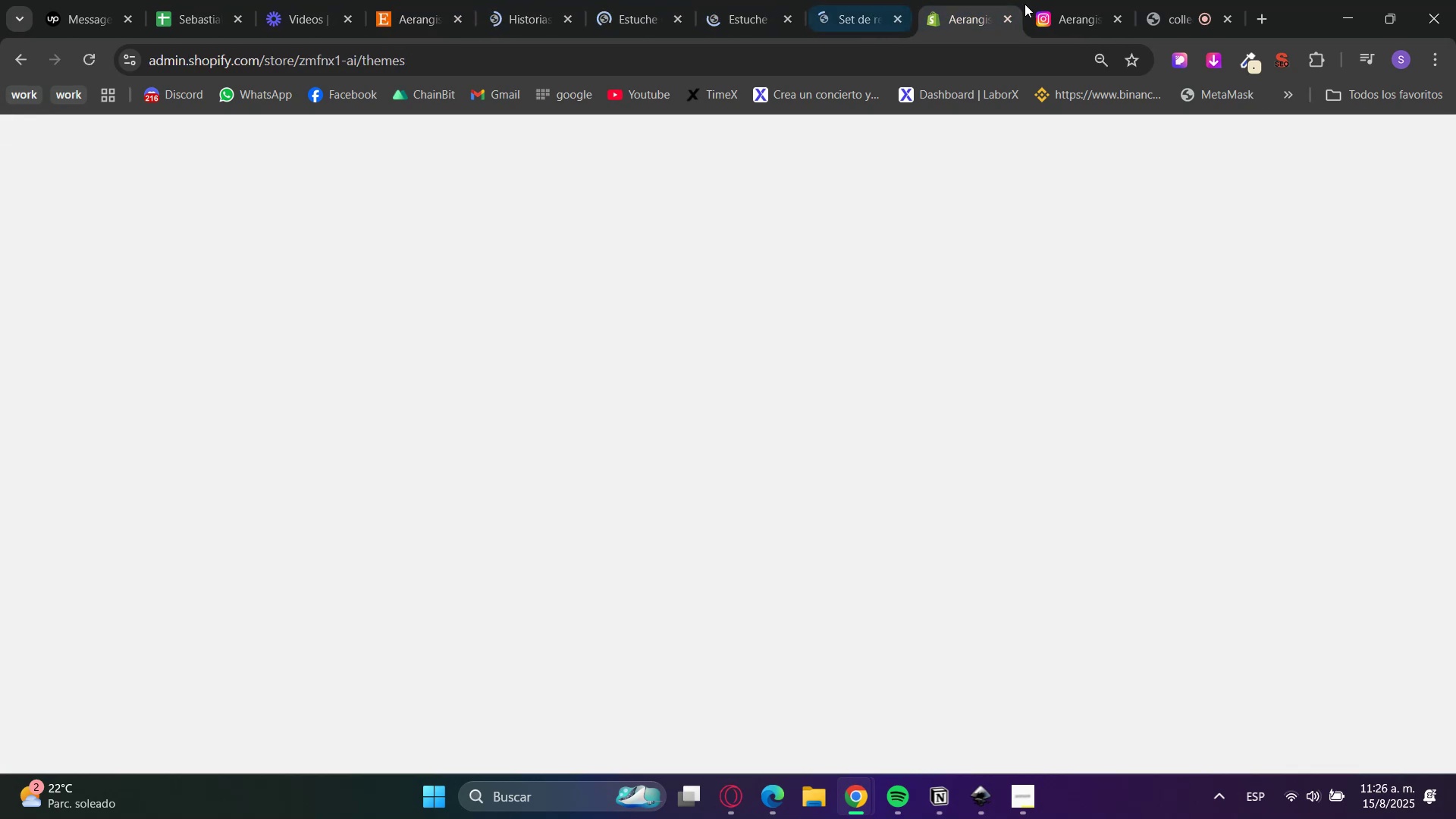 
left_click_drag(start_coordinate=[986, 0], to_coordinate=[531, 3])
 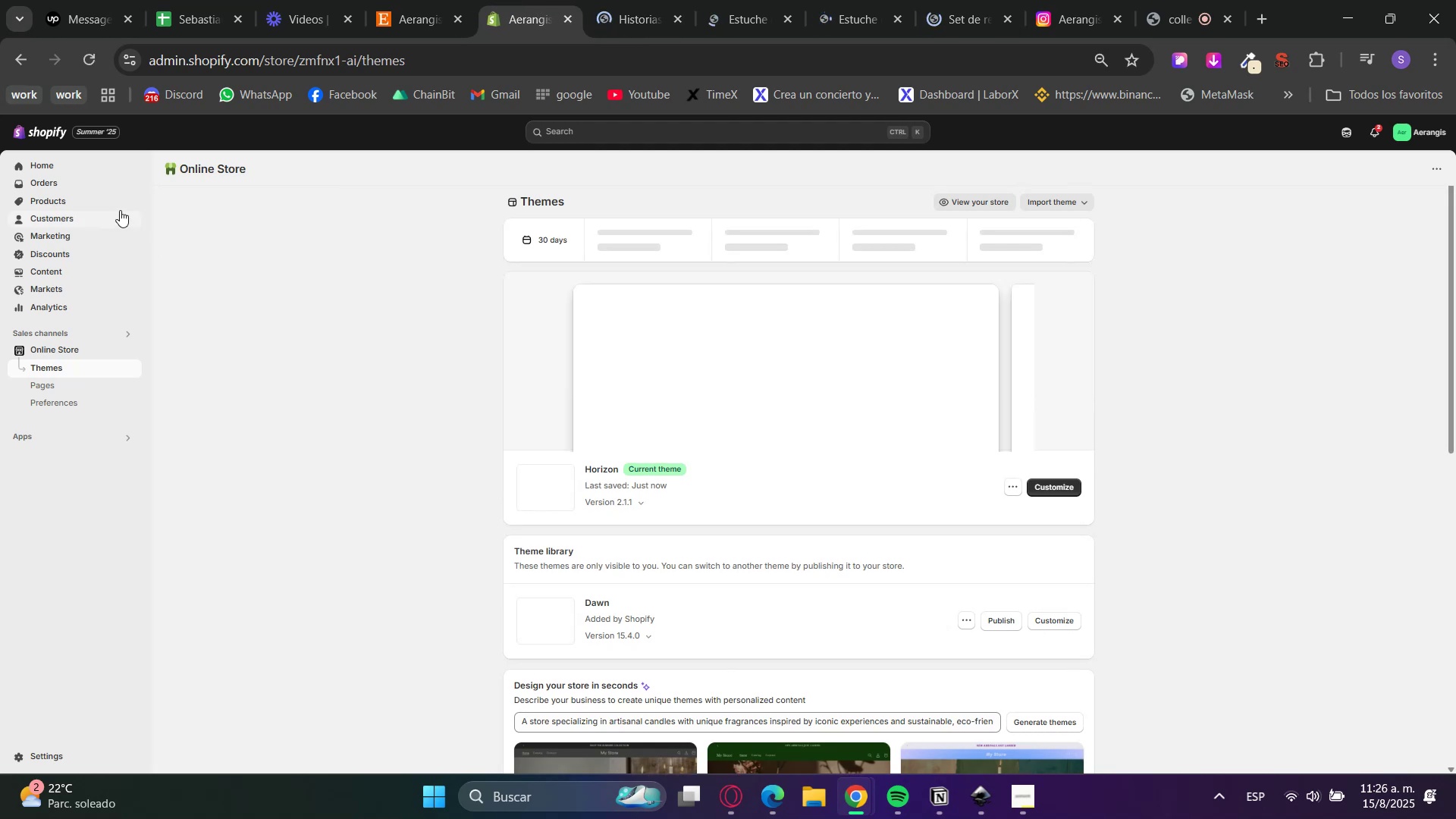 
left_click([121, 203])
 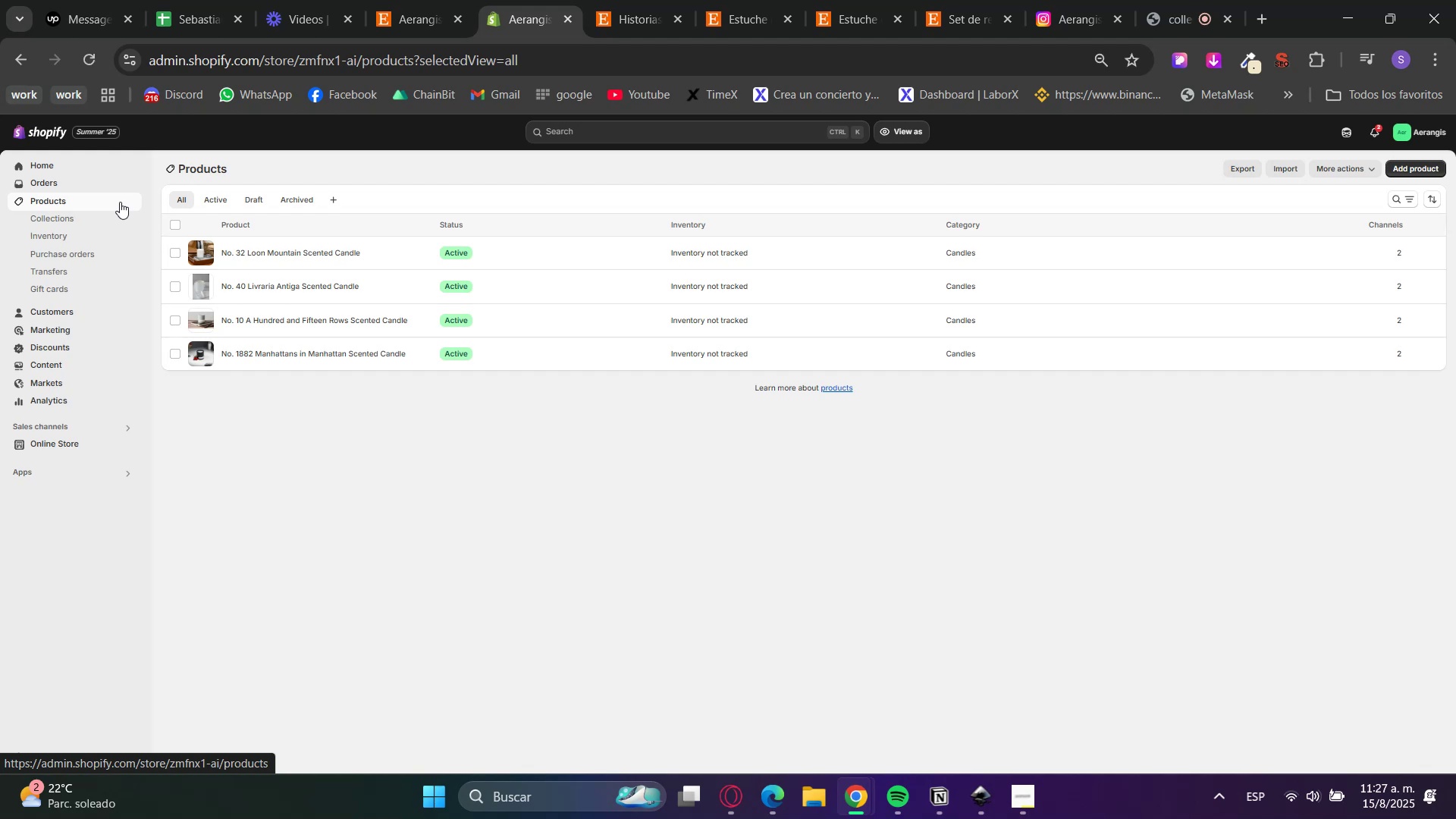 
wait(68.03)
 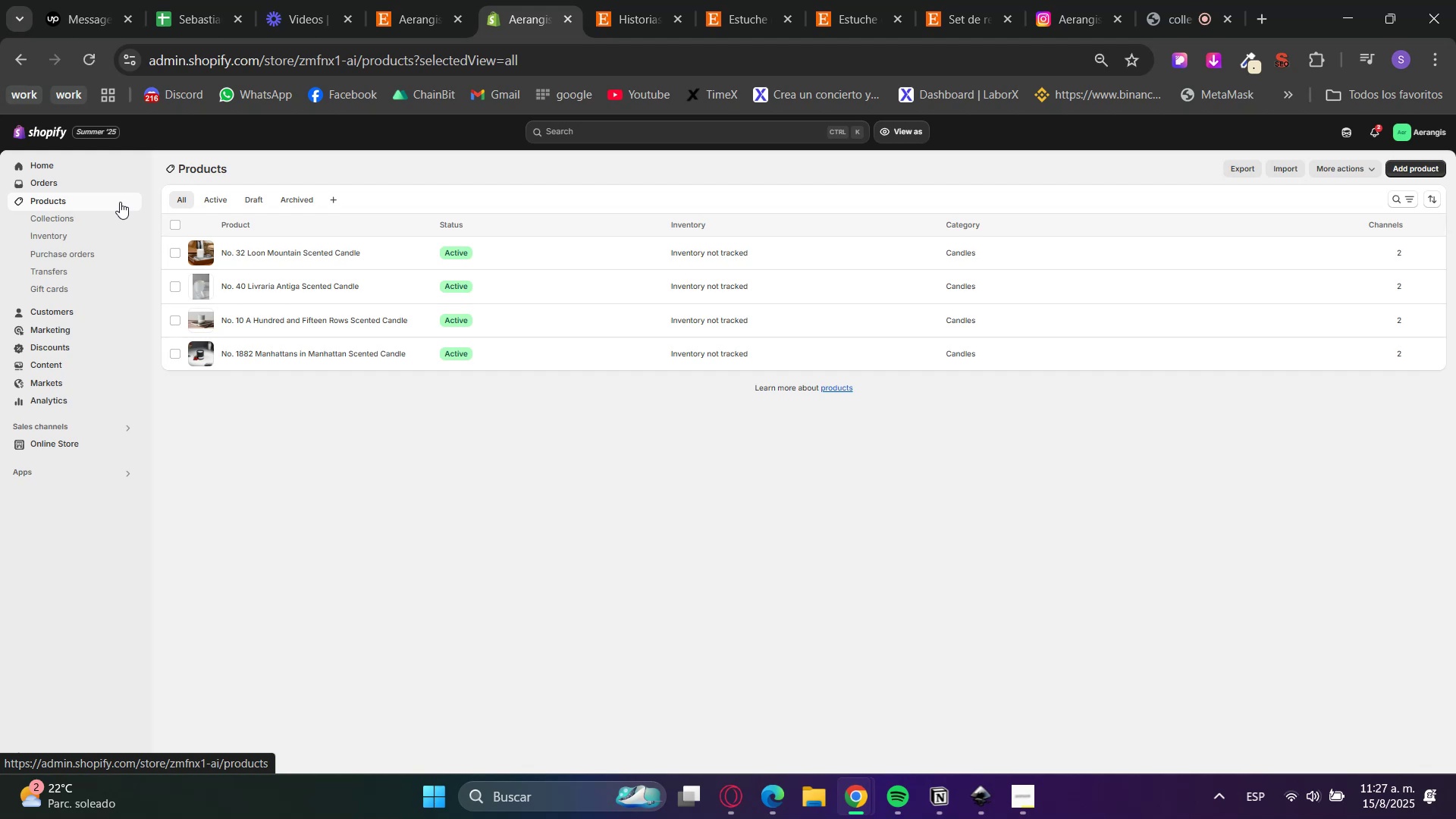 
double_click([1407, 173])
 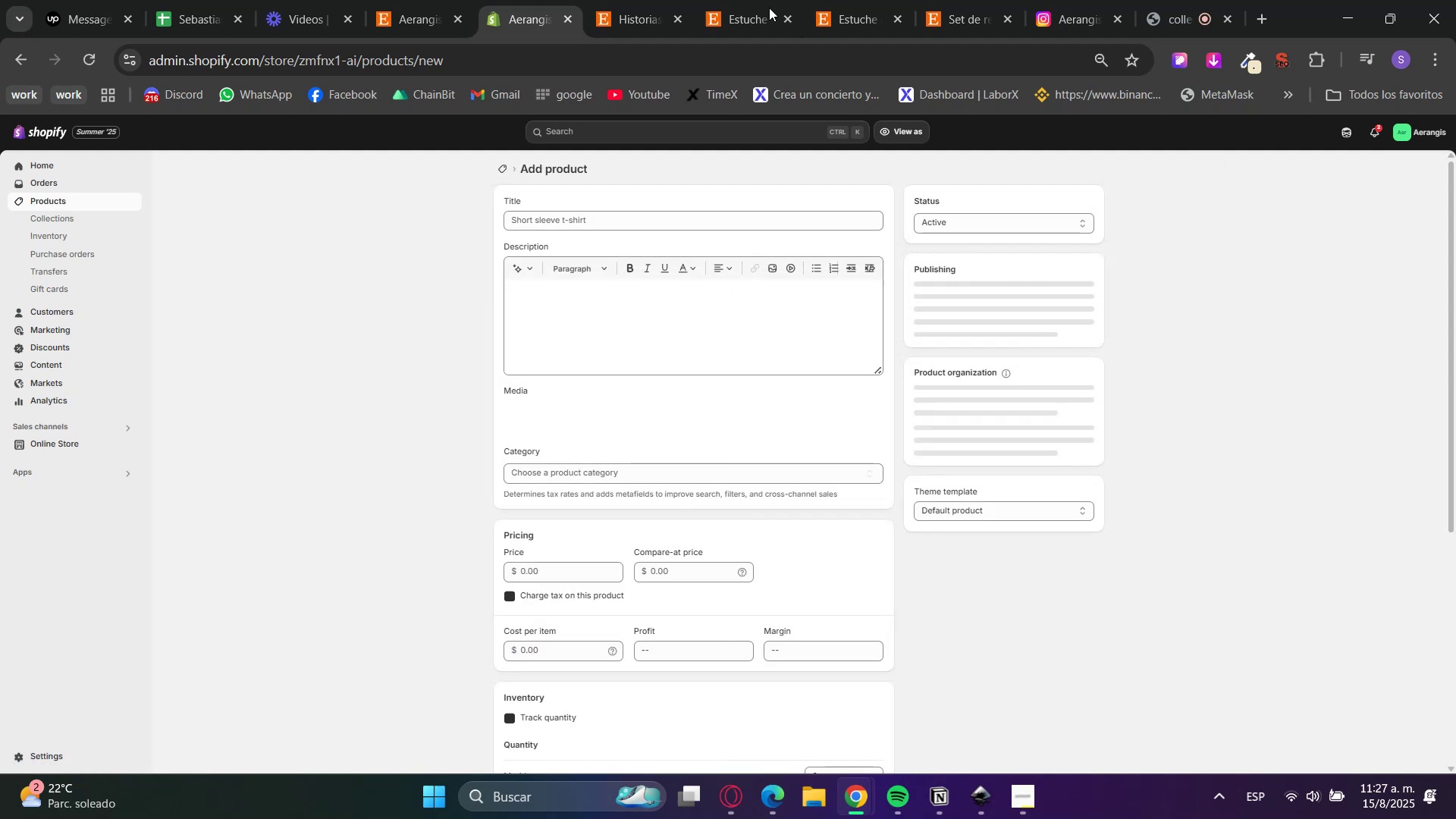 
left_click([644, 0])
 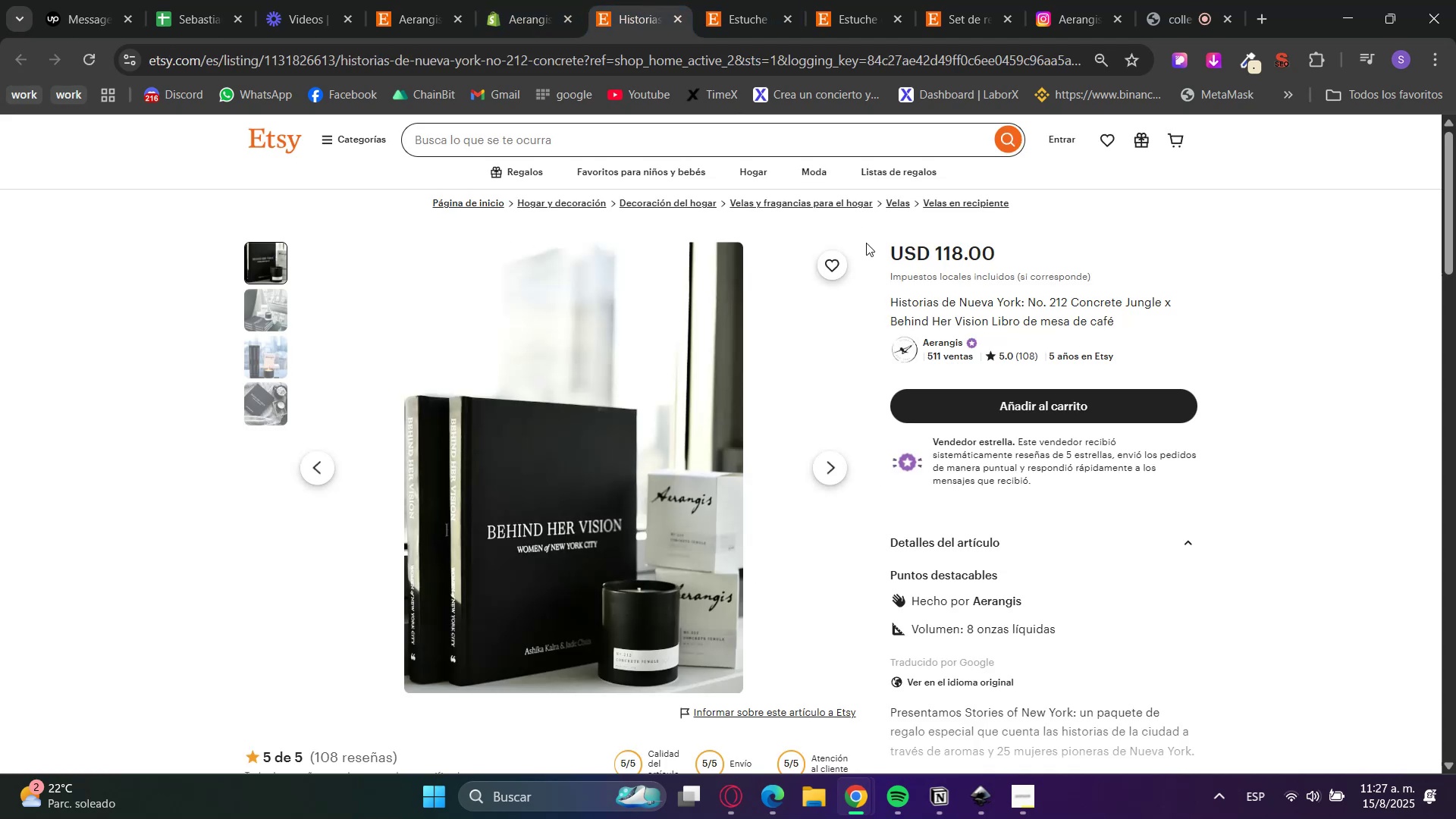 
scroll: coordinate [899, 629], scroll_direction: down, amount: 2.0
 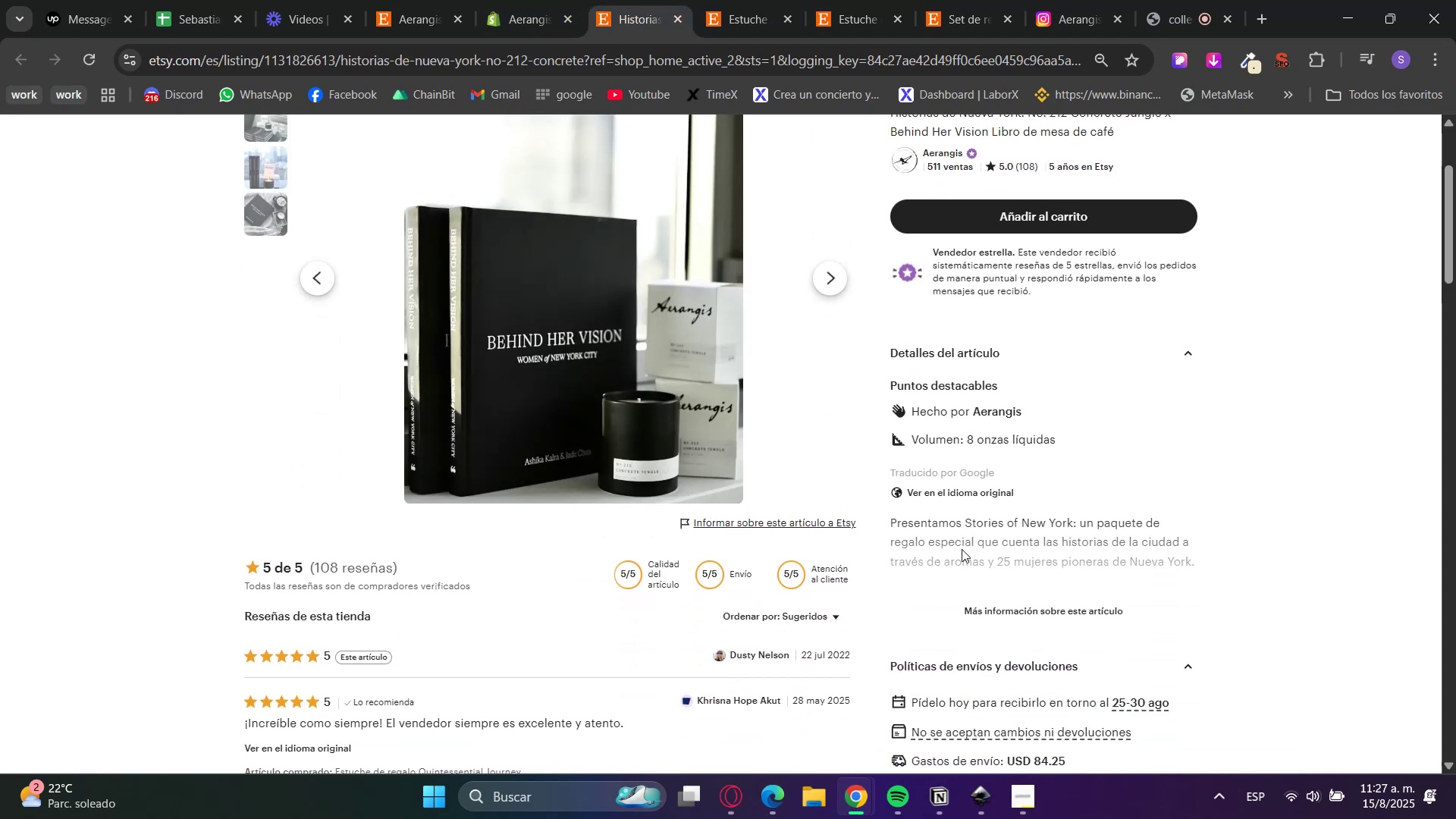 
left_click([965, 503])
 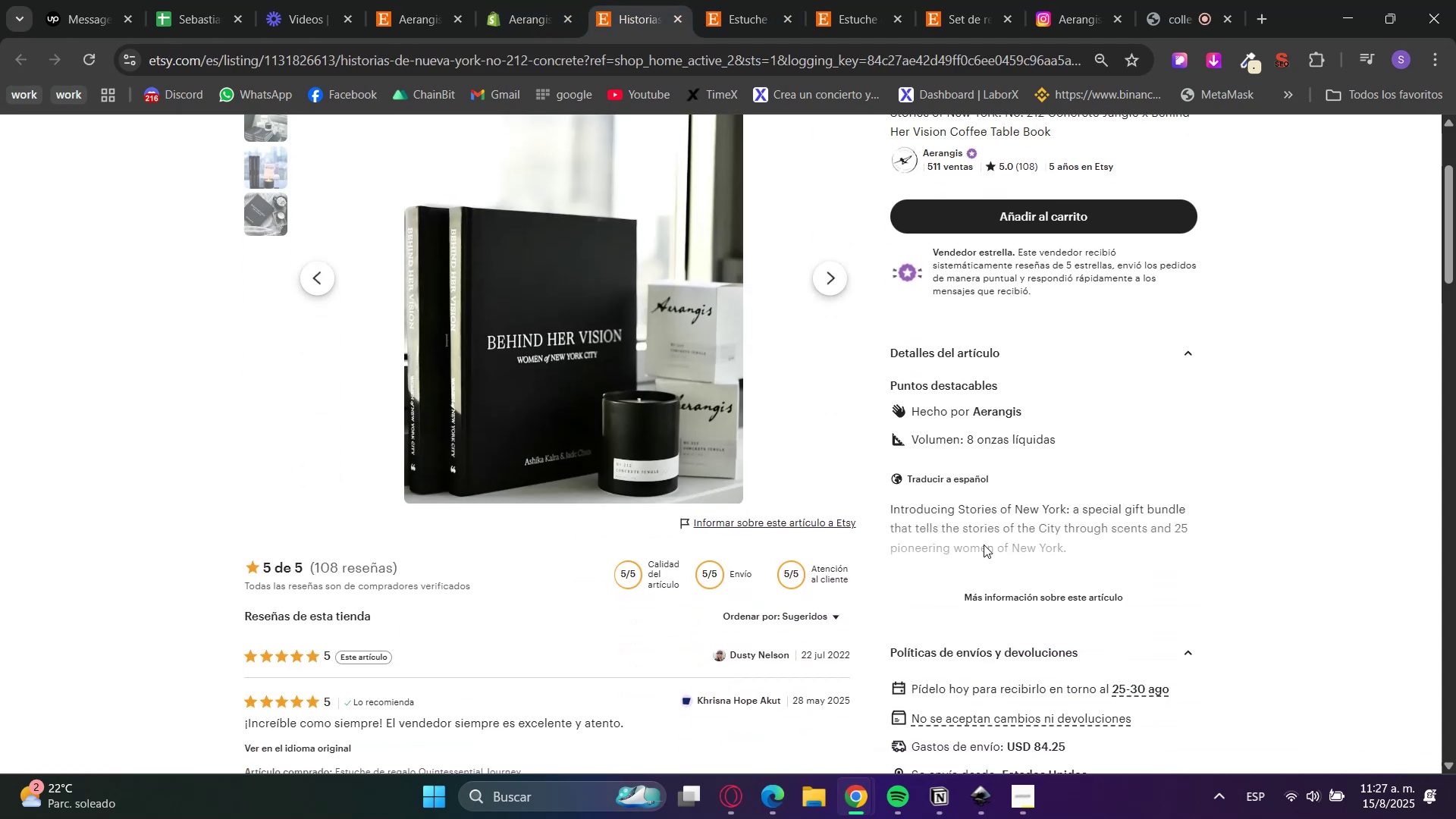 
left_click([1019, 599])
 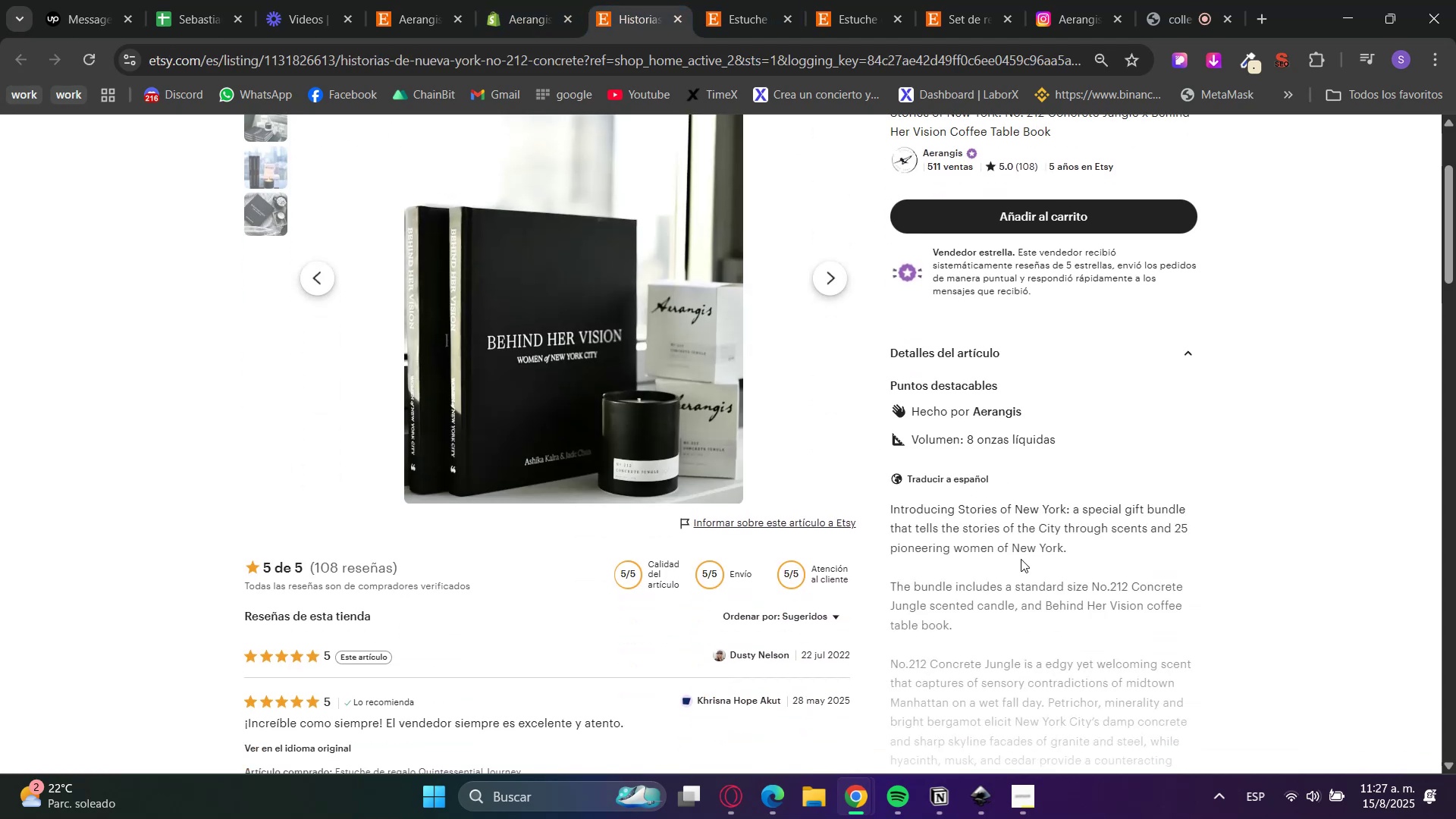 
scroll: coordinate [1034, 505], scroll_direction: up, amount: 4.0
 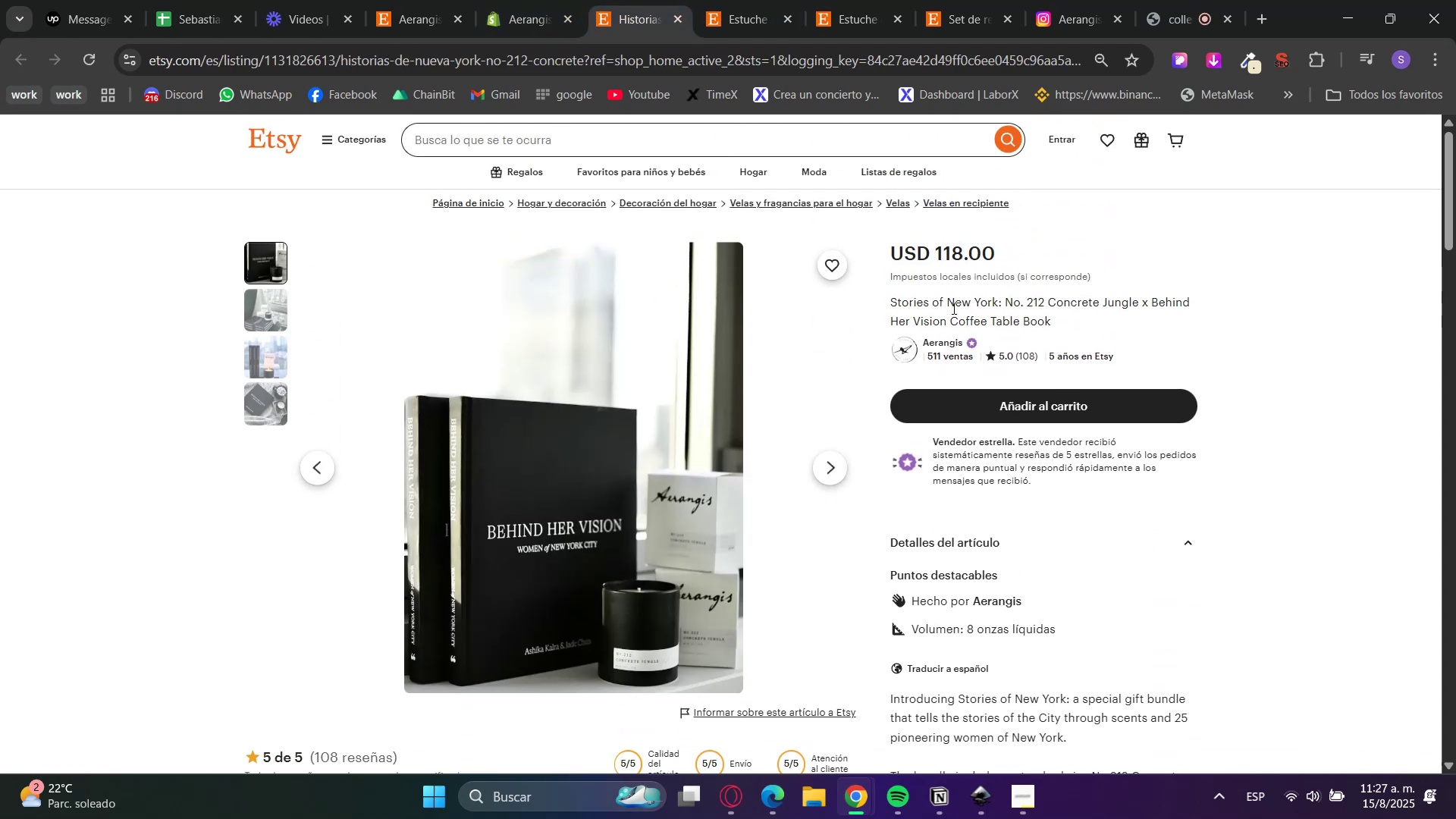 
double_click([952, 308])
 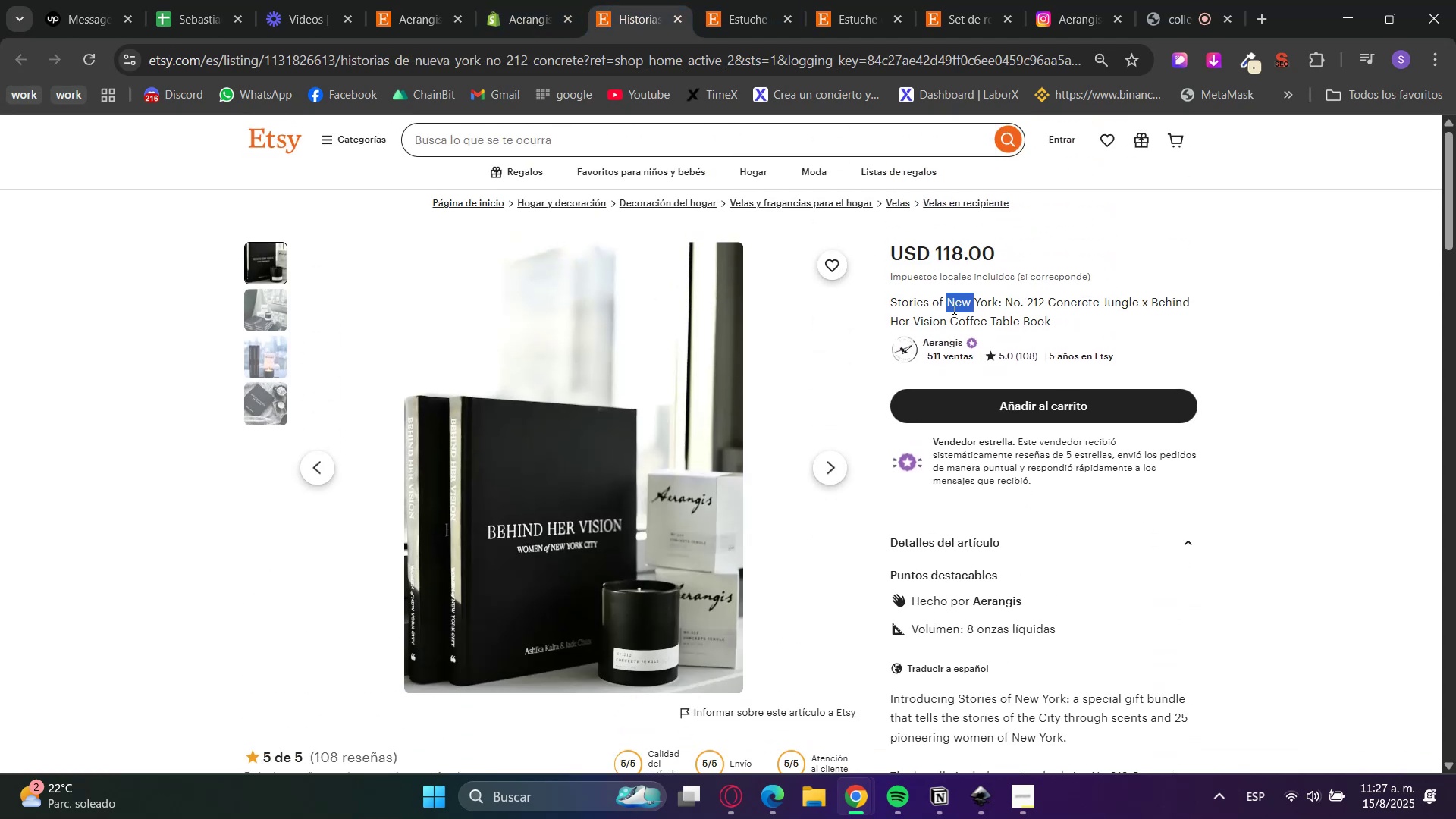 
triple_click([952, 308])
 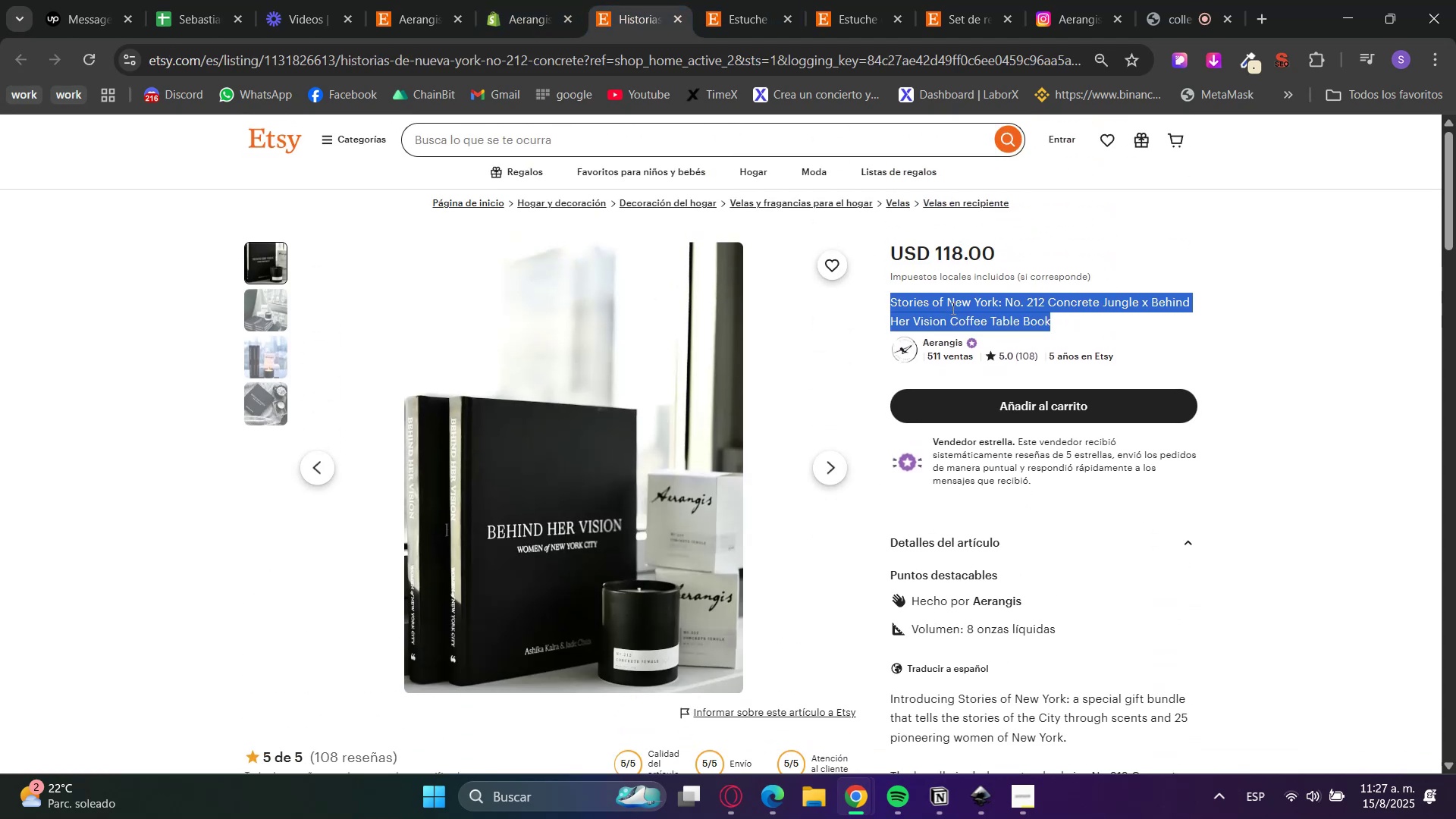 
right_click([952, 308])
 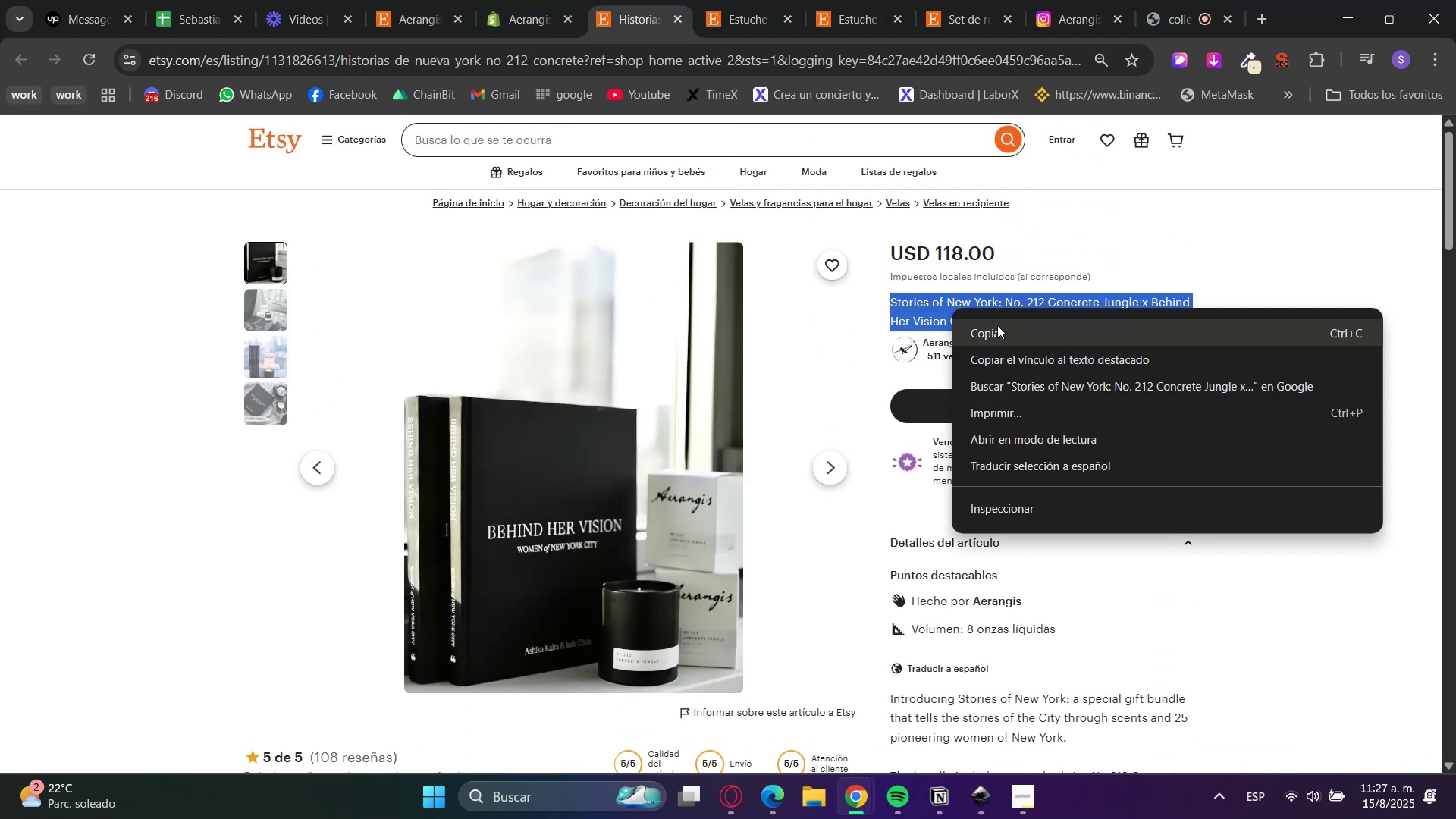 
double_click([551, 0])
 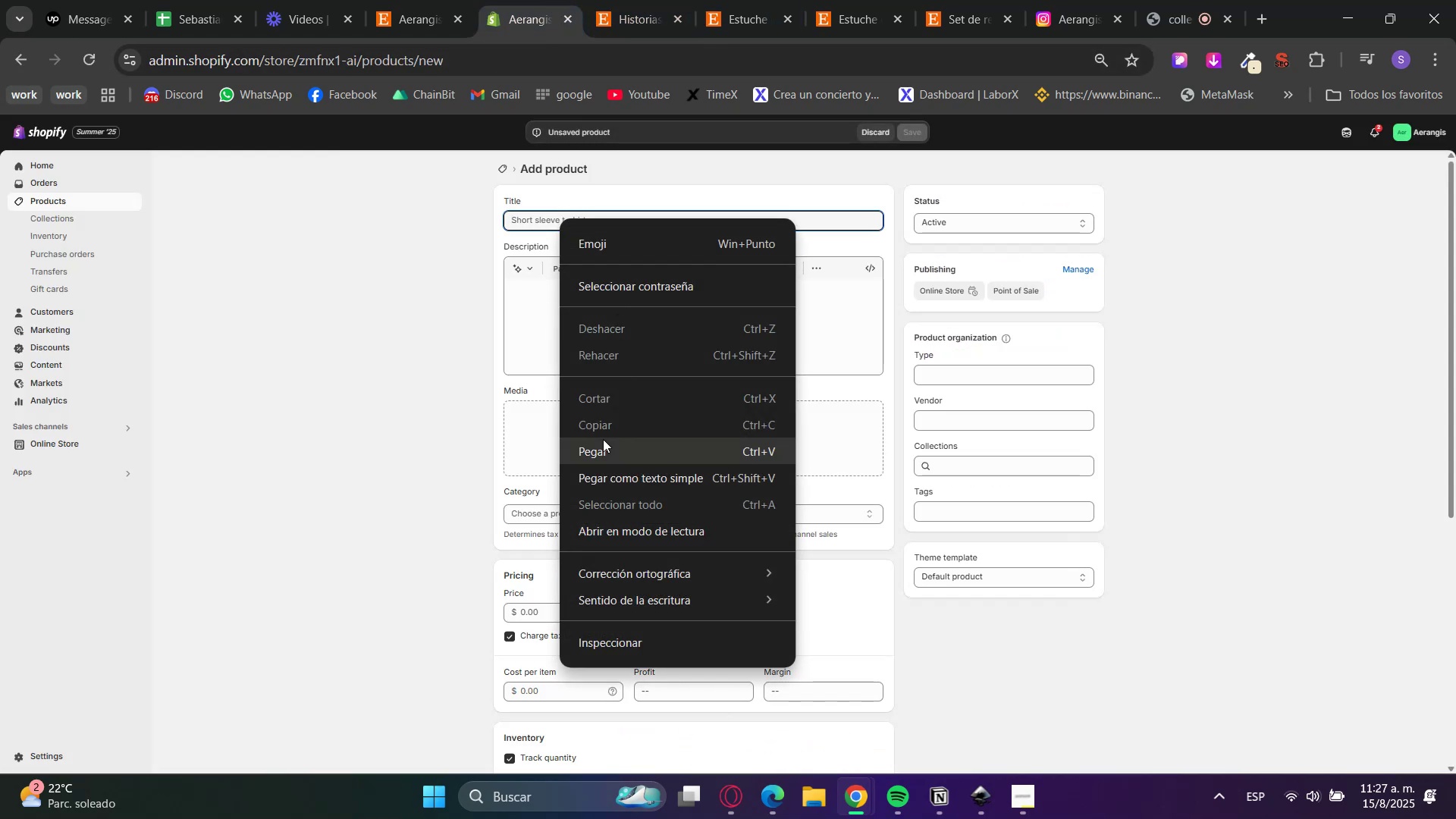 
double_click([635, 0])
 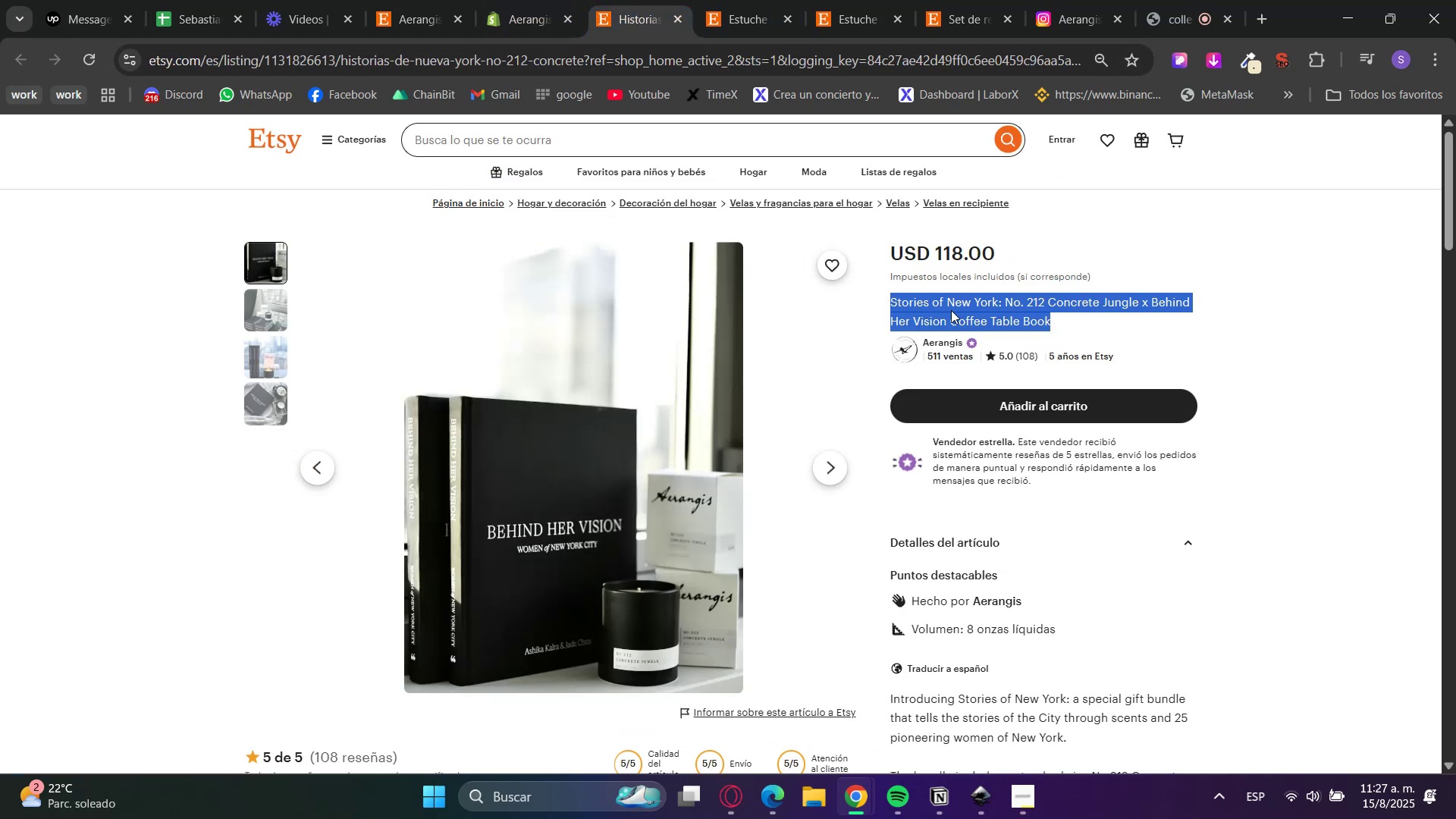 
scroll: coordinate [1087, 529], scroll_direction: down, amount: 5.0
 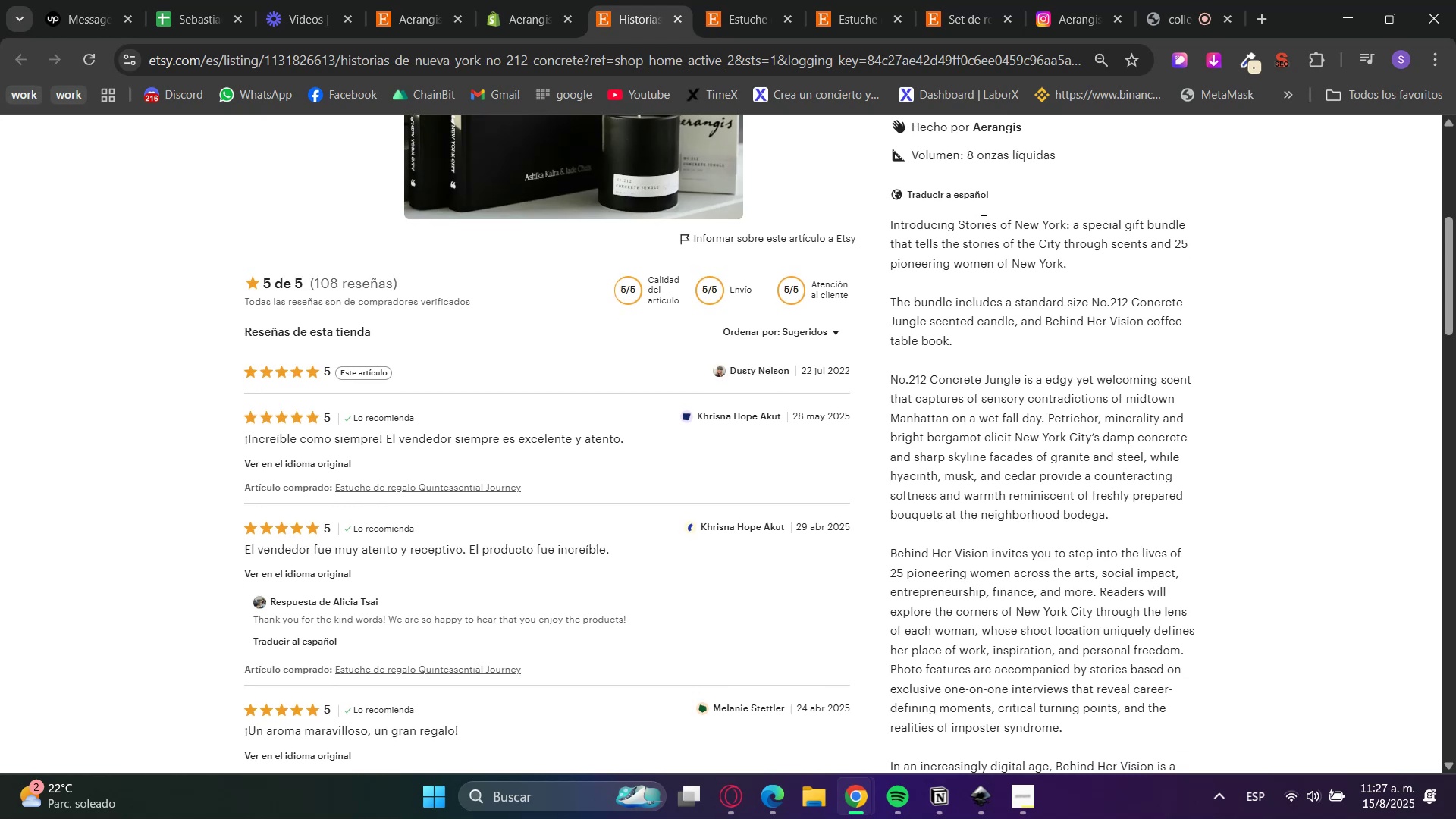 
double_click([982, 221])
 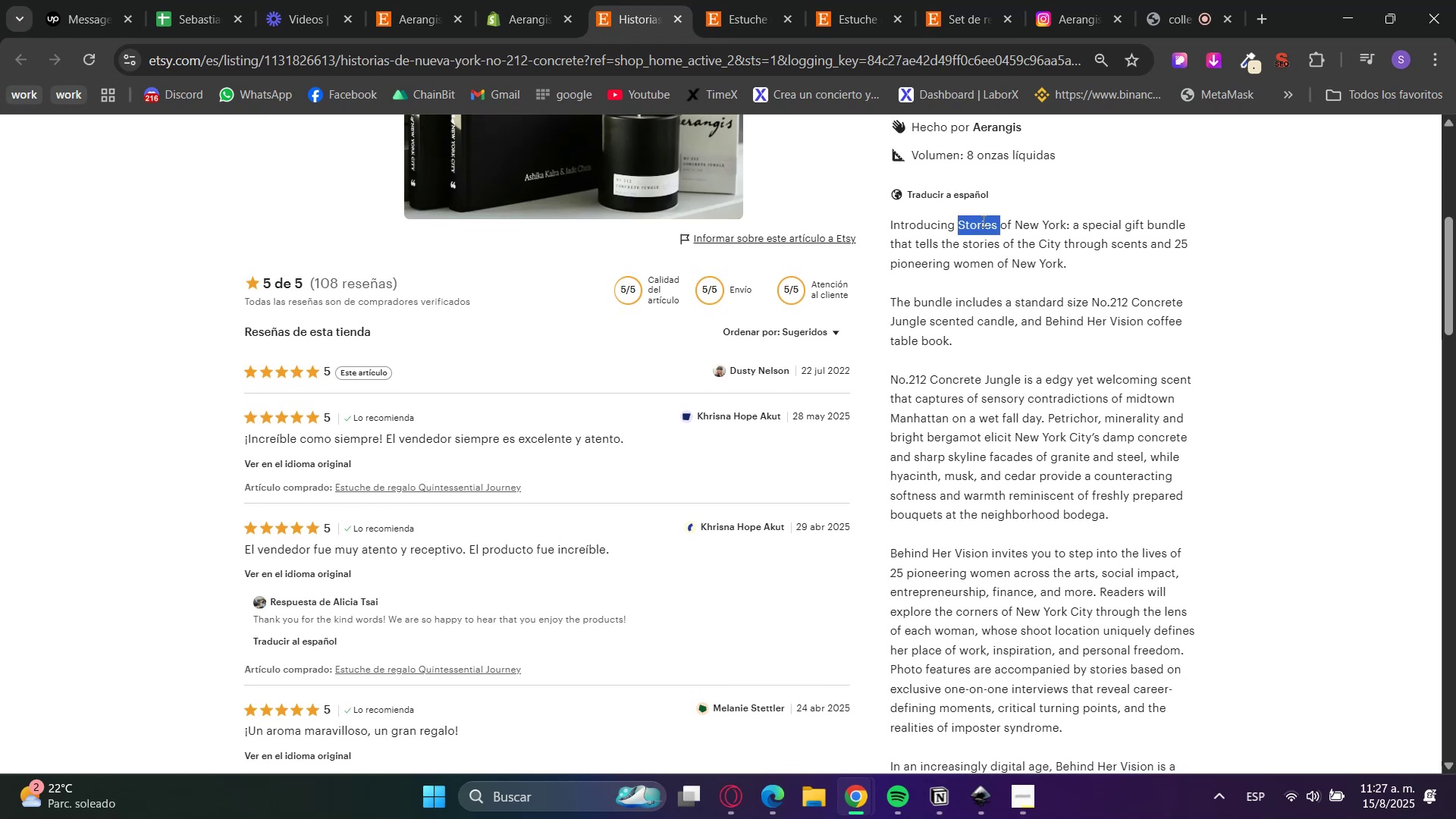 
left_click_drag(start_coordinate=[982, 221], to_coordinate=[1034, 604])
 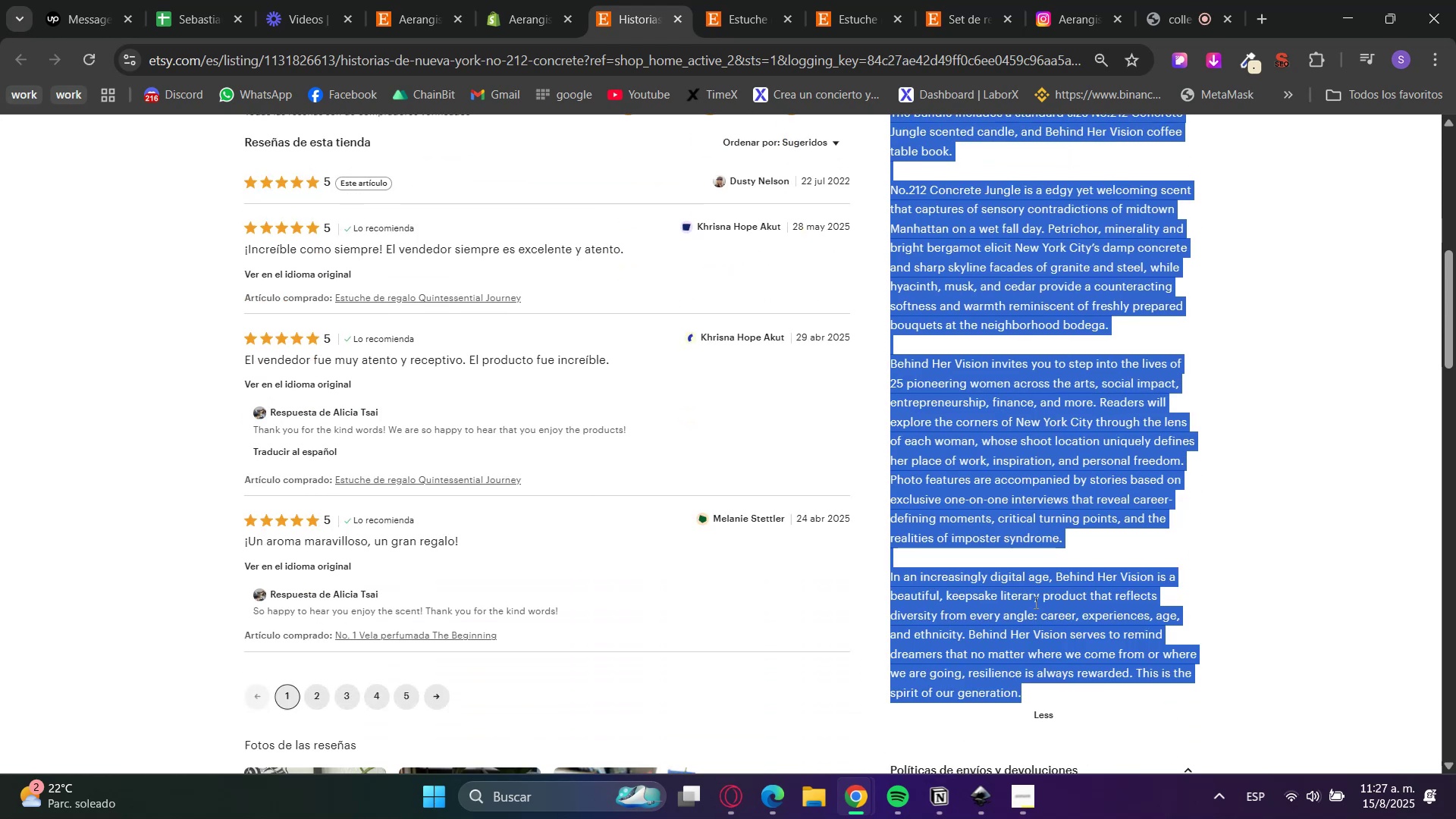 
scroll: coordinate [1022, 502], scroll_direction: down, amount: 2.0
 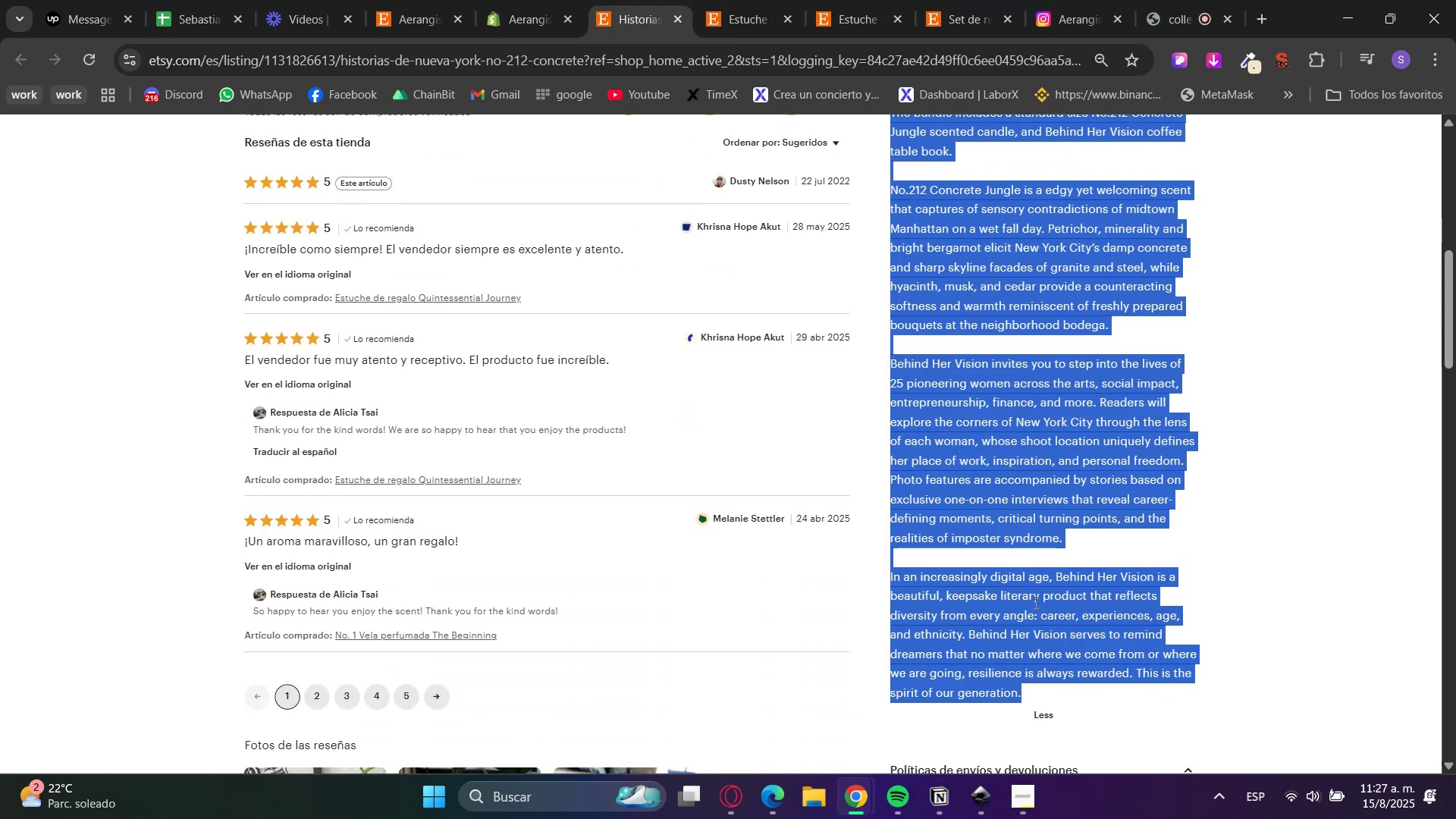 
wait(12.46)
 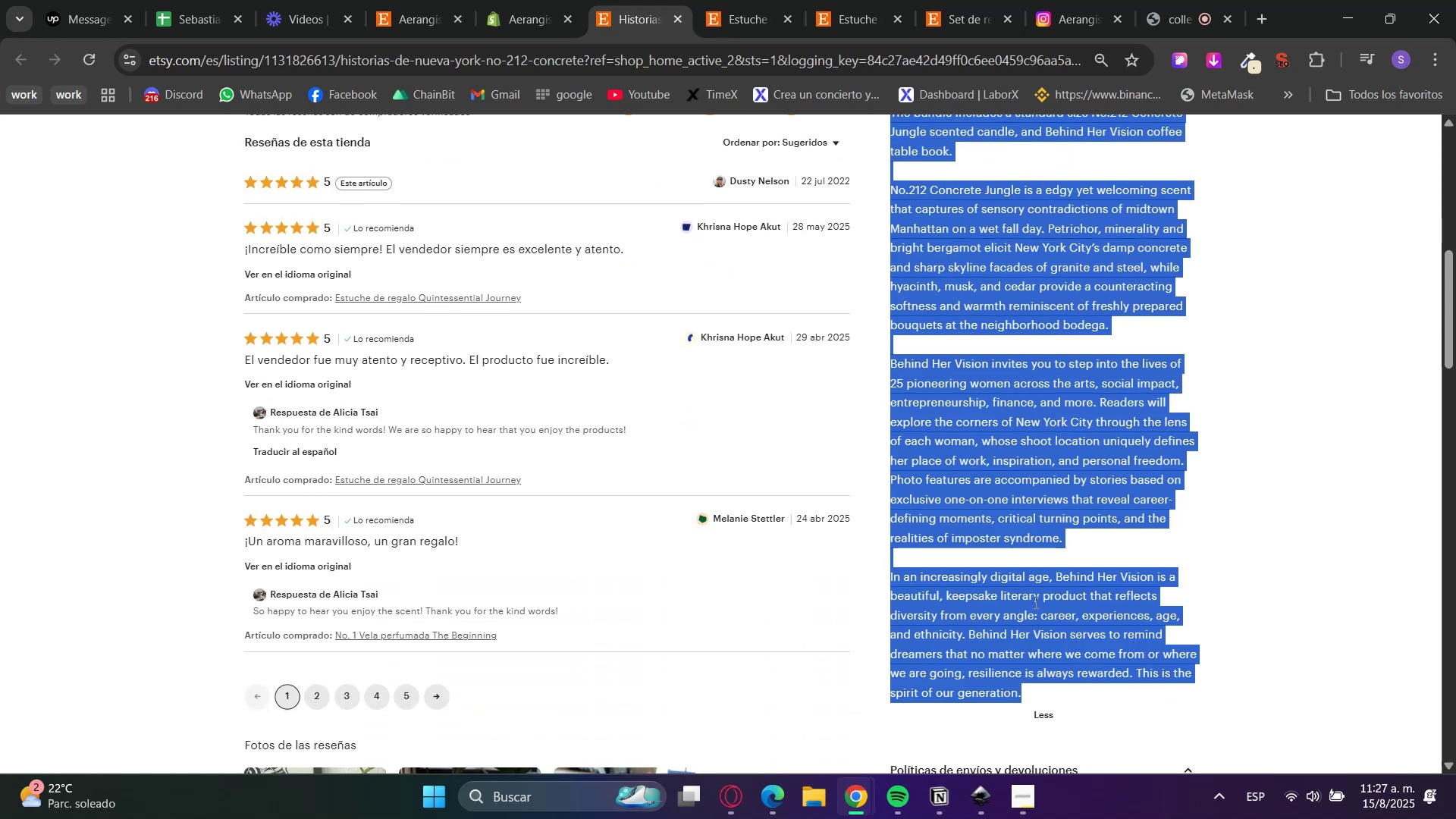 
right_click([1021, 425])
 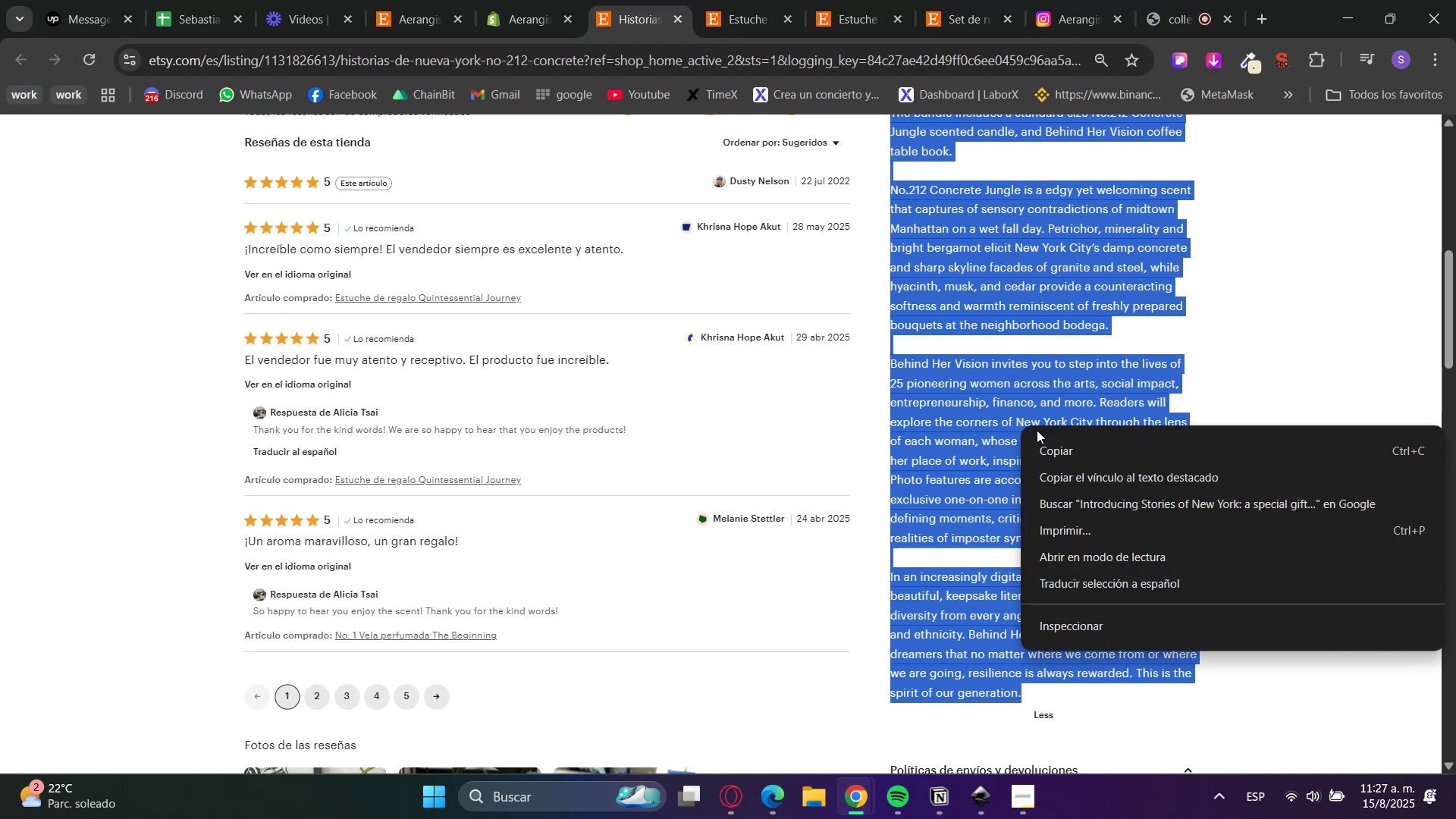 
left_click([1052, 433])
 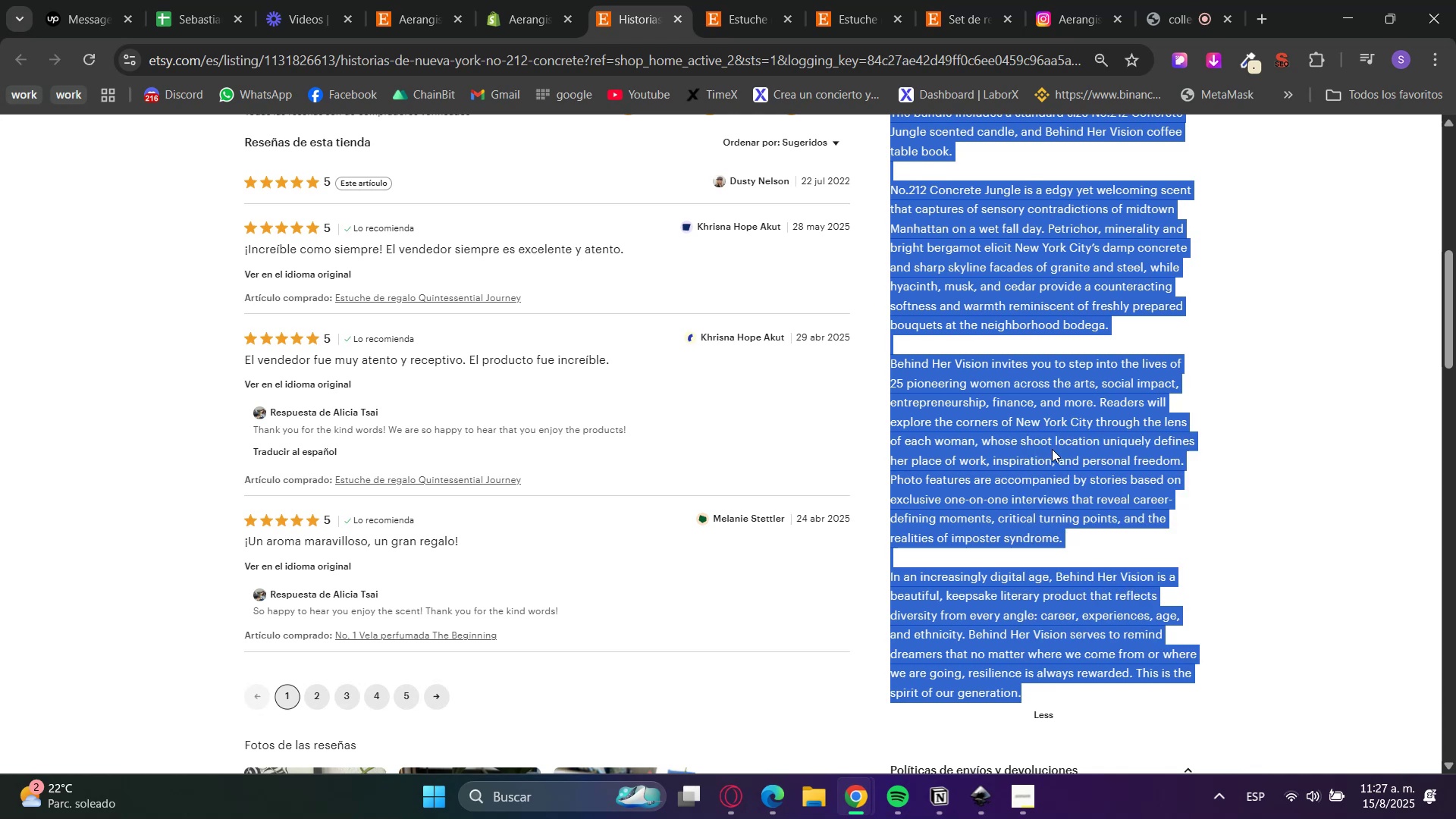 
right_click([1026, 427])
 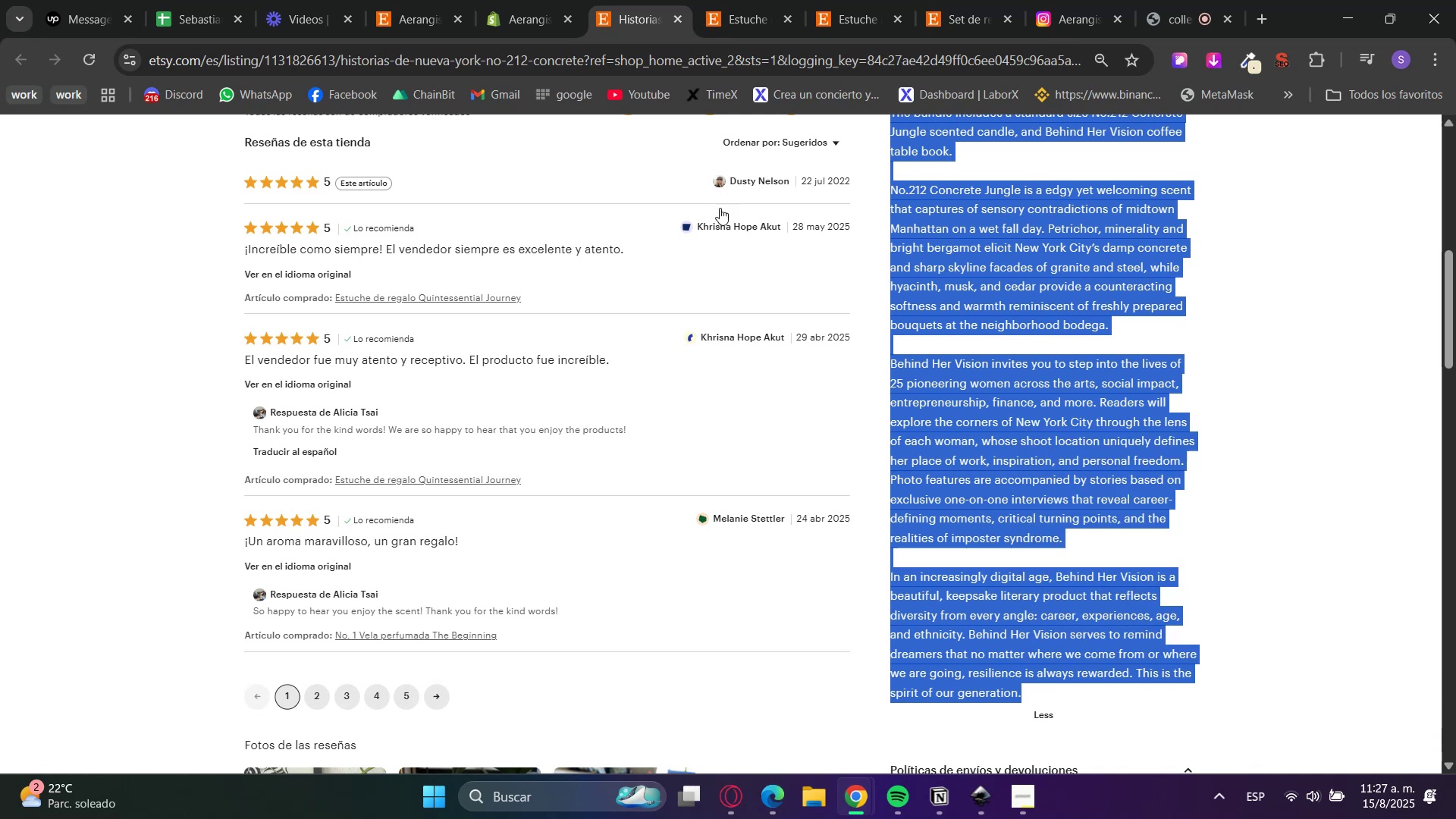 
double_click([507, 0])
 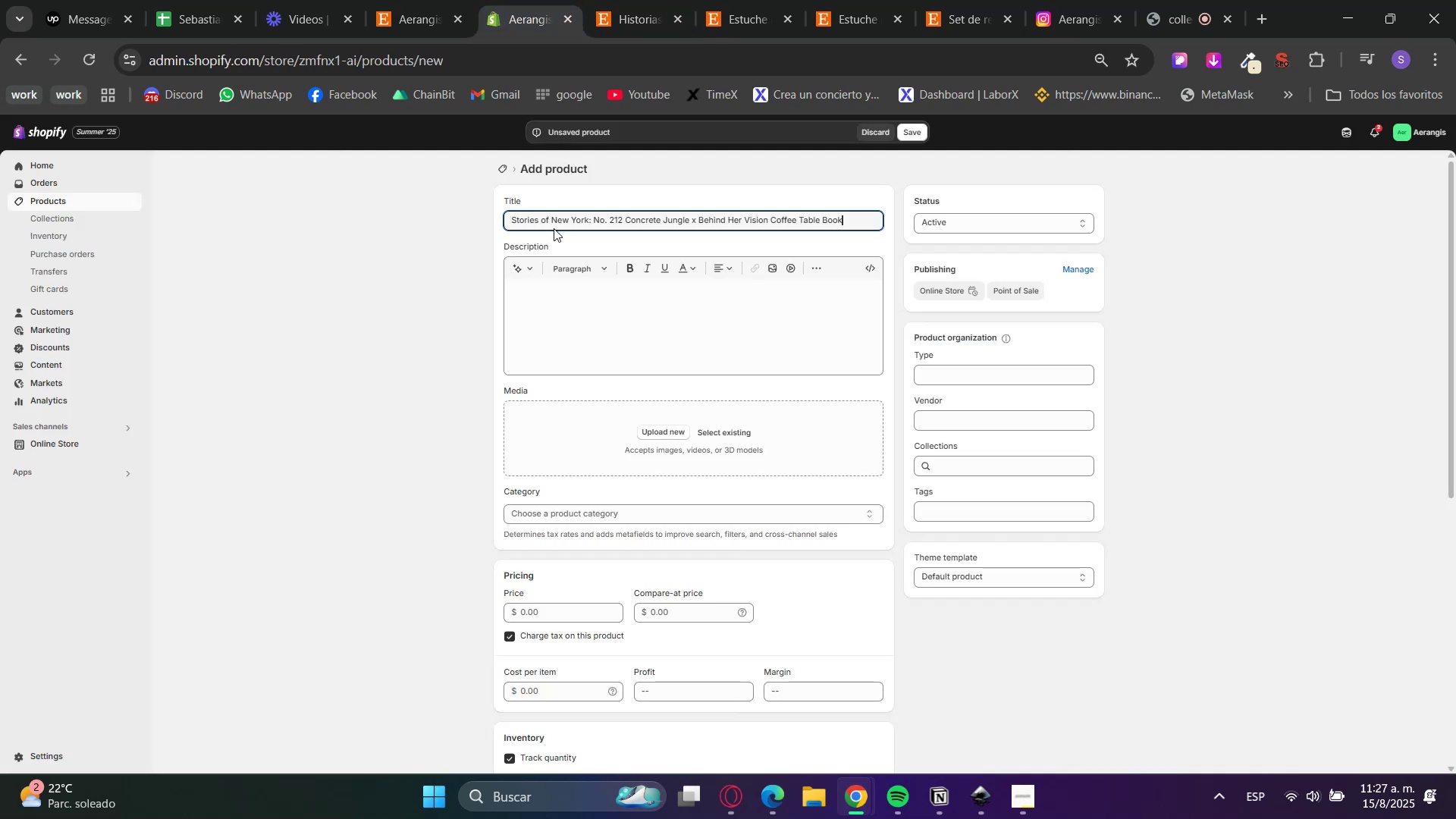 
left_click([577, 378])
 